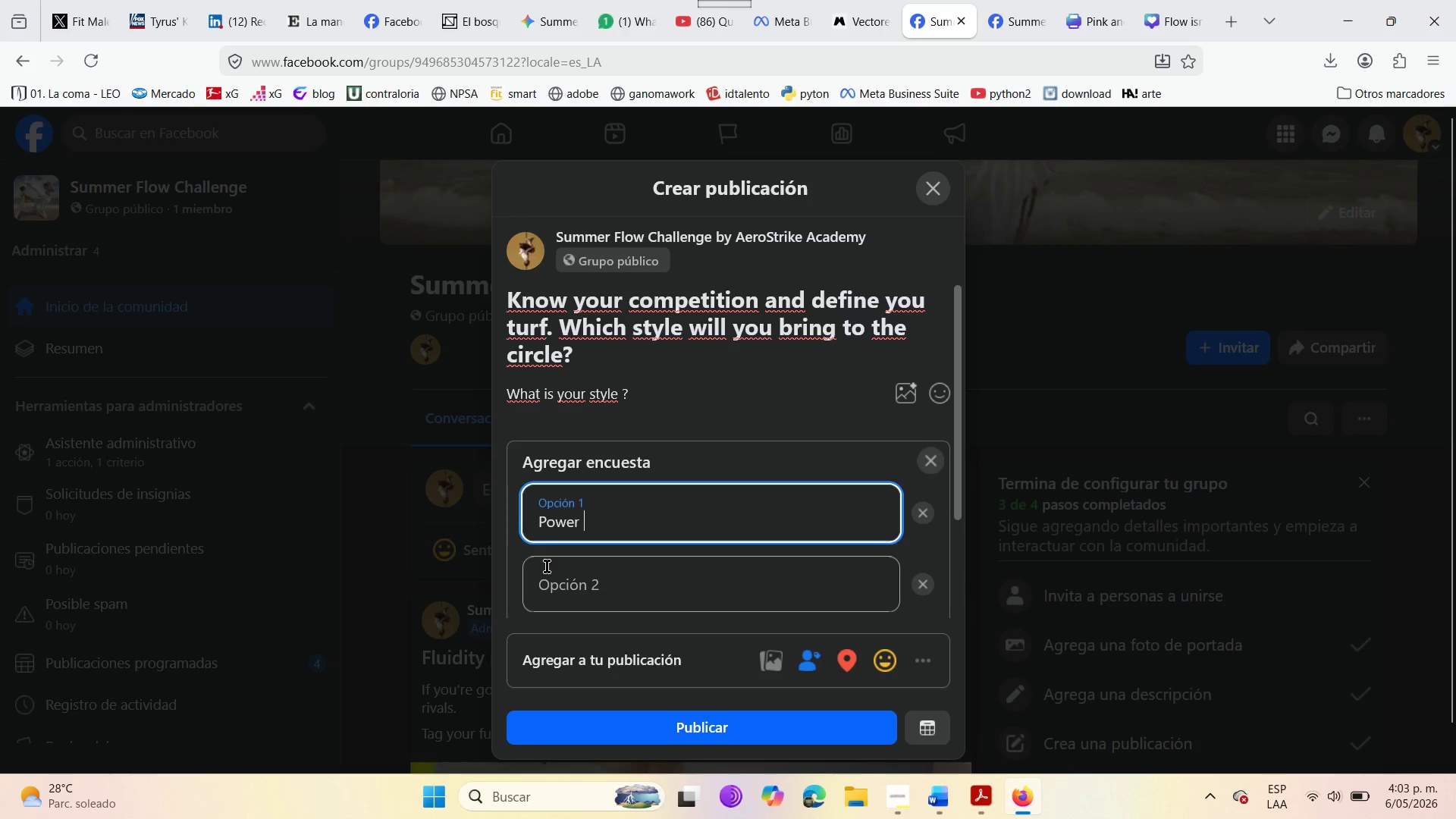 
left_click([597, 580])
 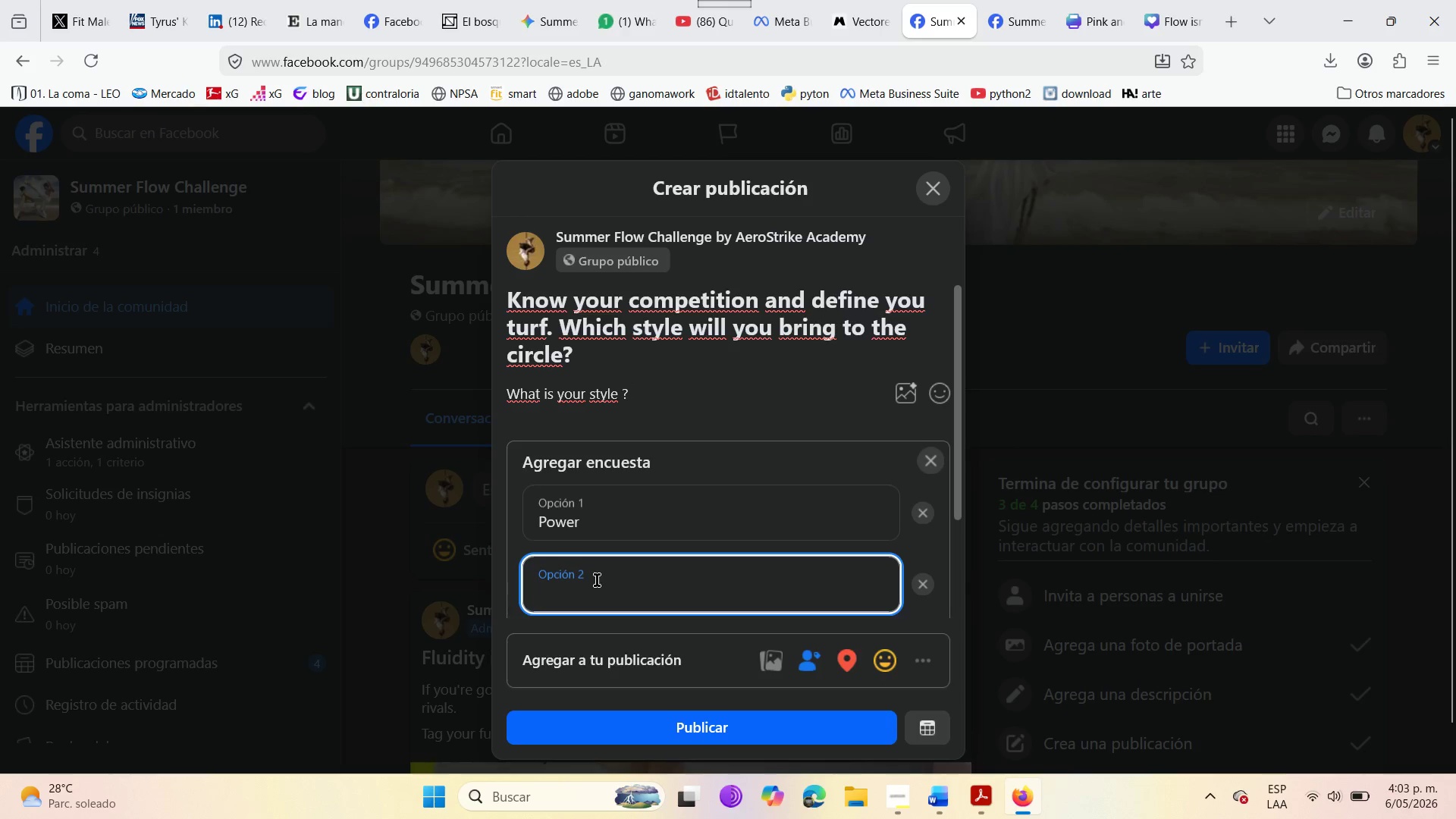 
type(Flow )
 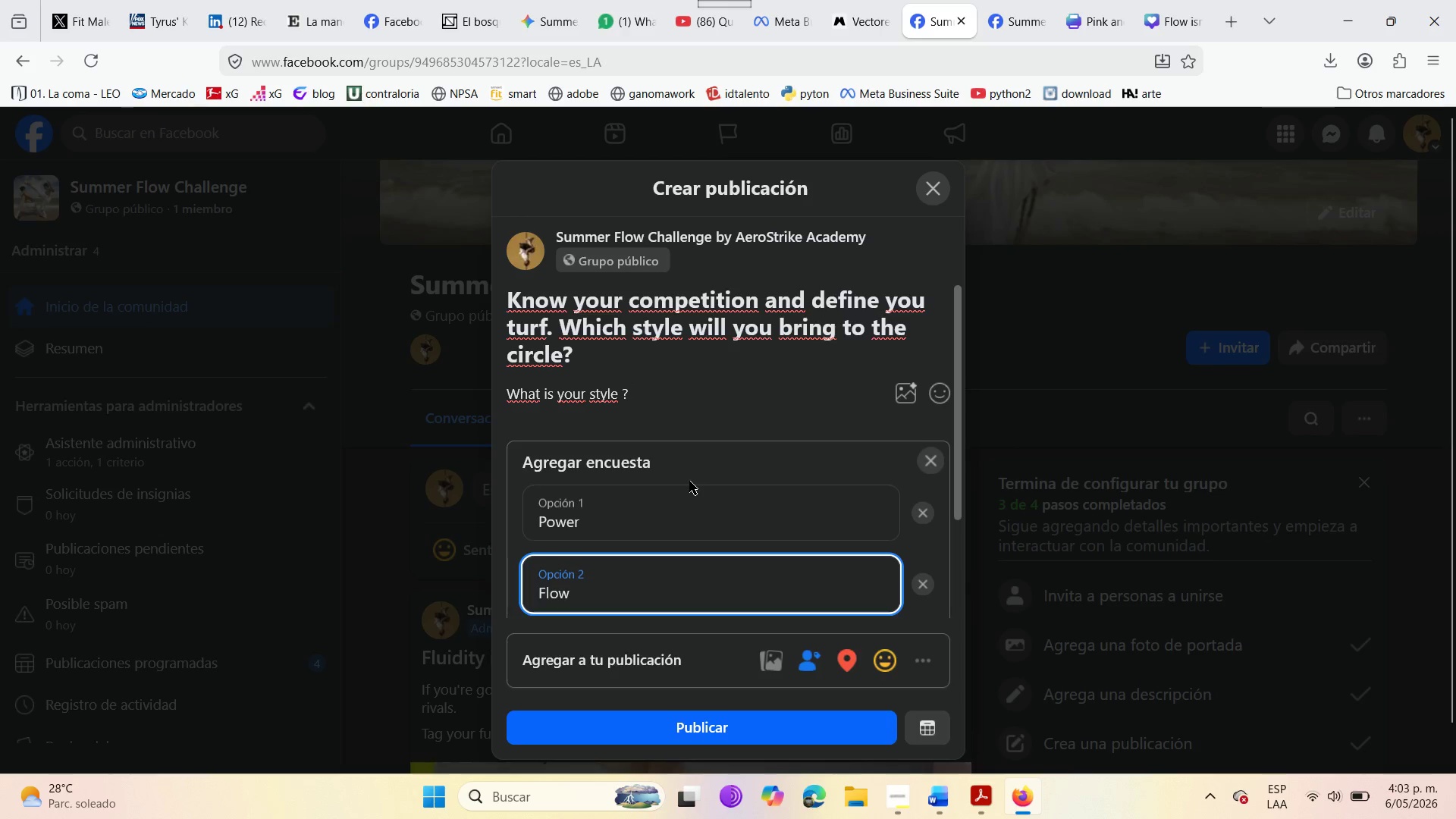 
scroll: coordinate [689, 481], scroll_direction: down, amount: 1.0
 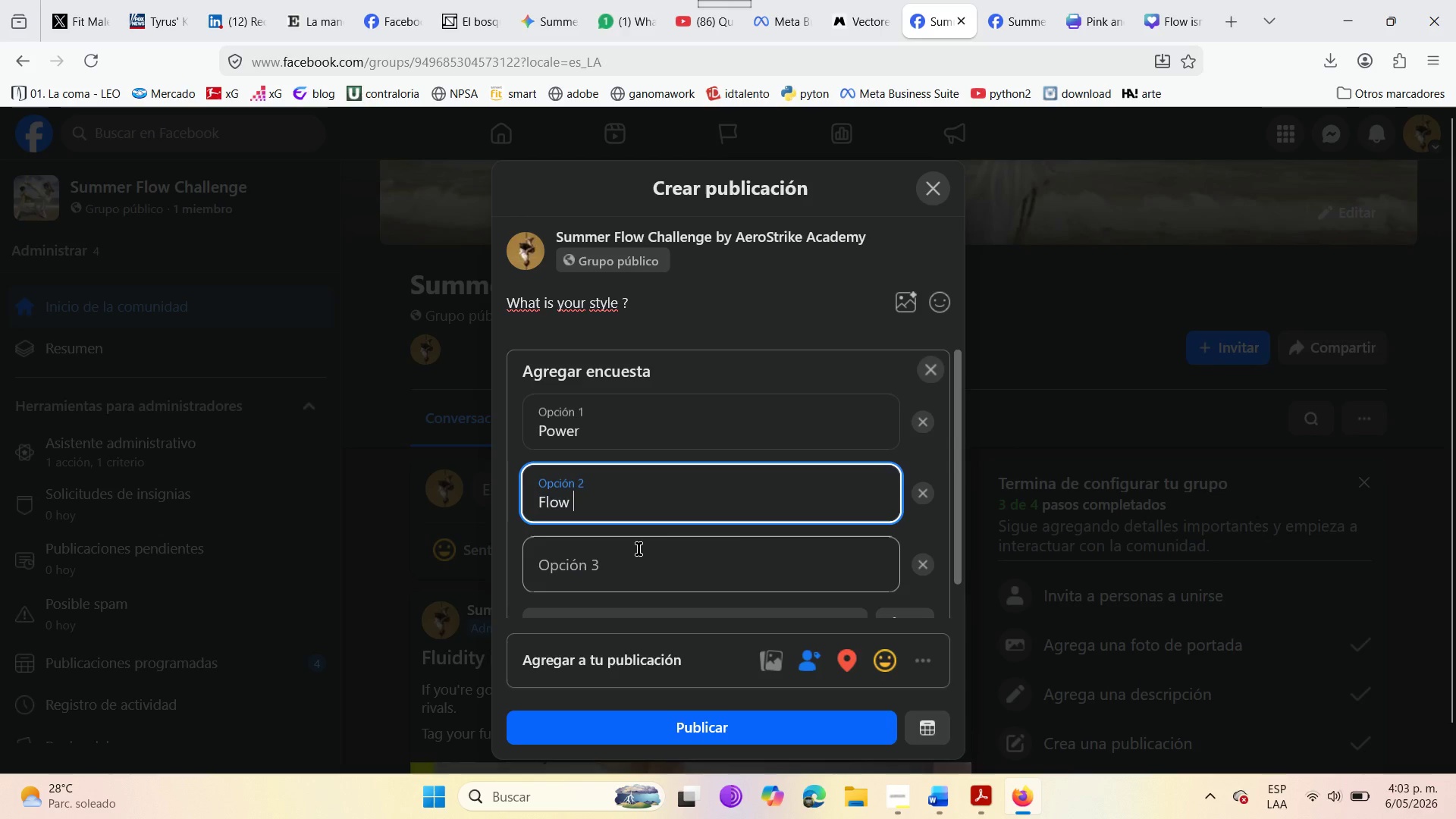 
left_click([635, 563])
 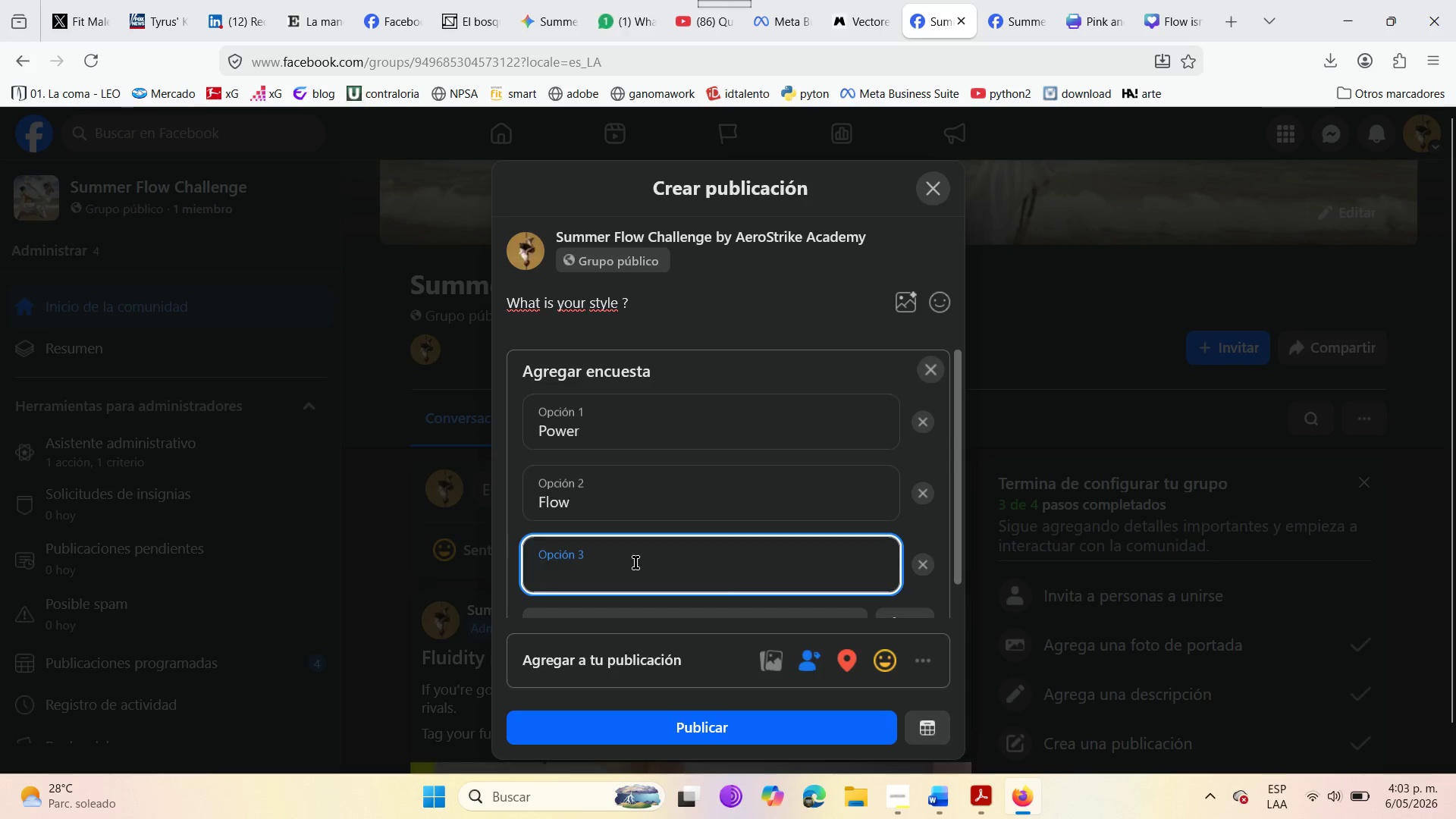 
type(Tecn)
key(Backspace)
type(hnical )
key(Backspace)
 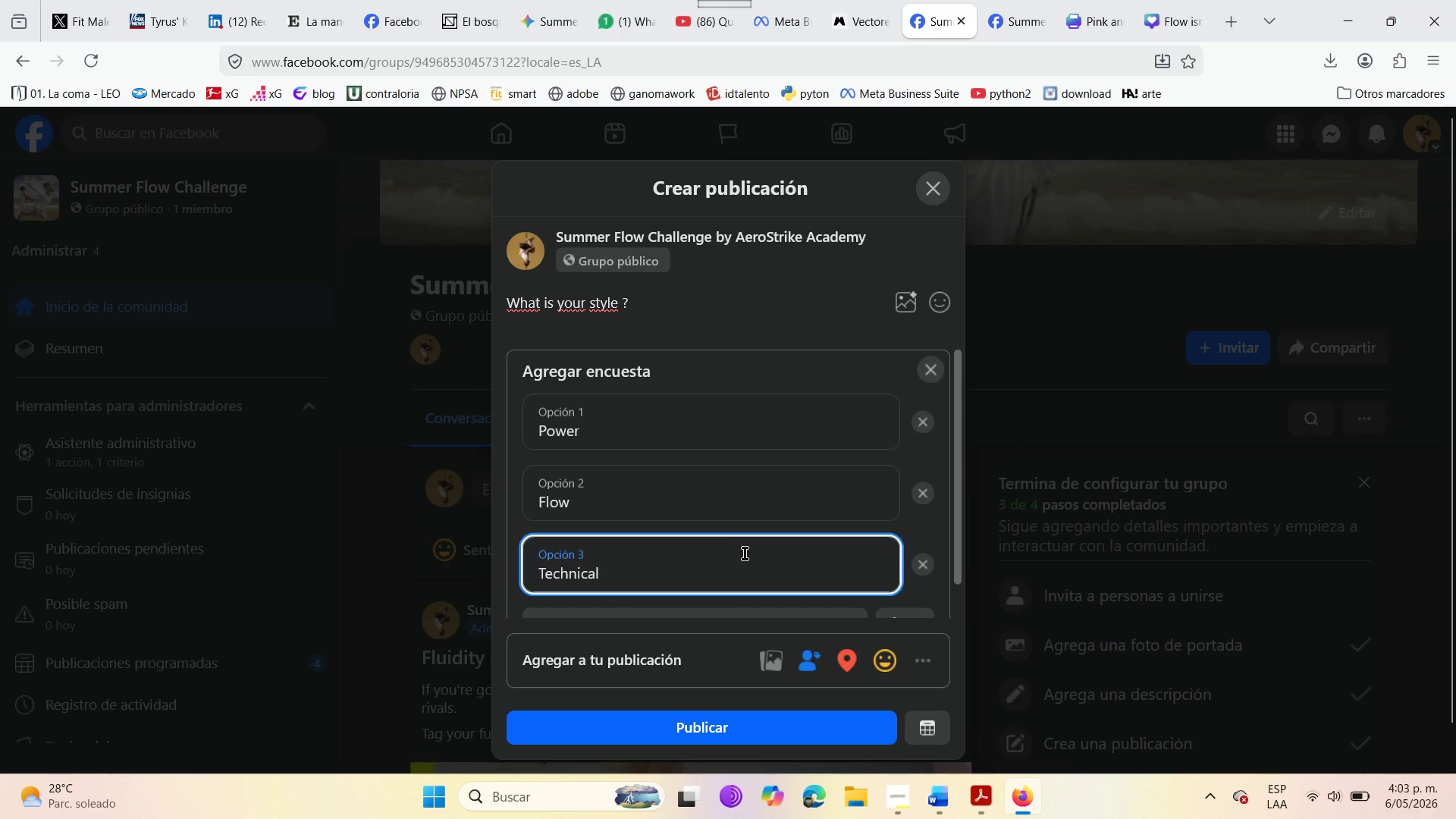 
scroll: coordinate [716, 546], scroll_direction: down, amount: 2.0
 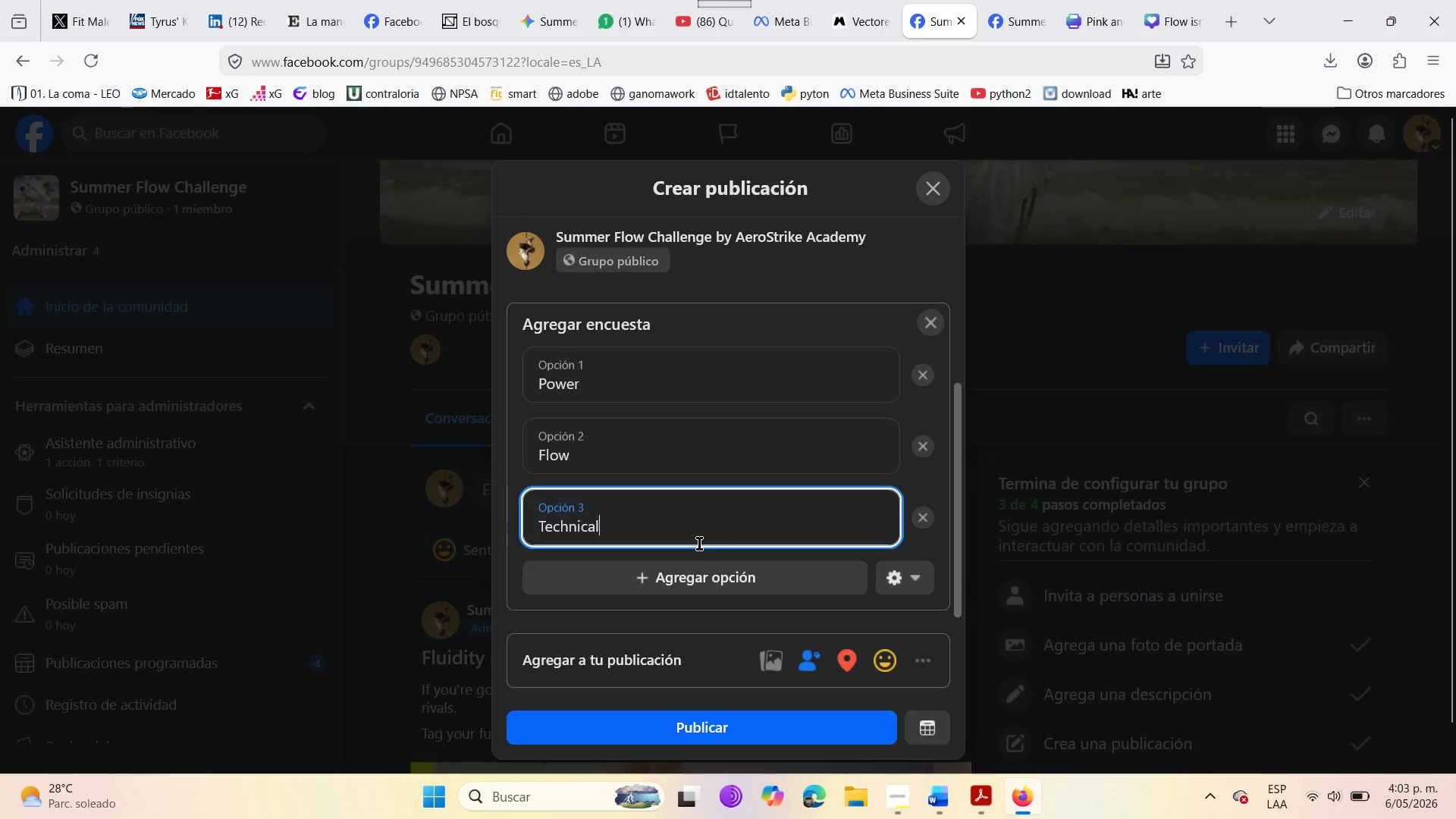 
scroll: coordinate [666, 487], scroll_direction: up, amount: 3.0
 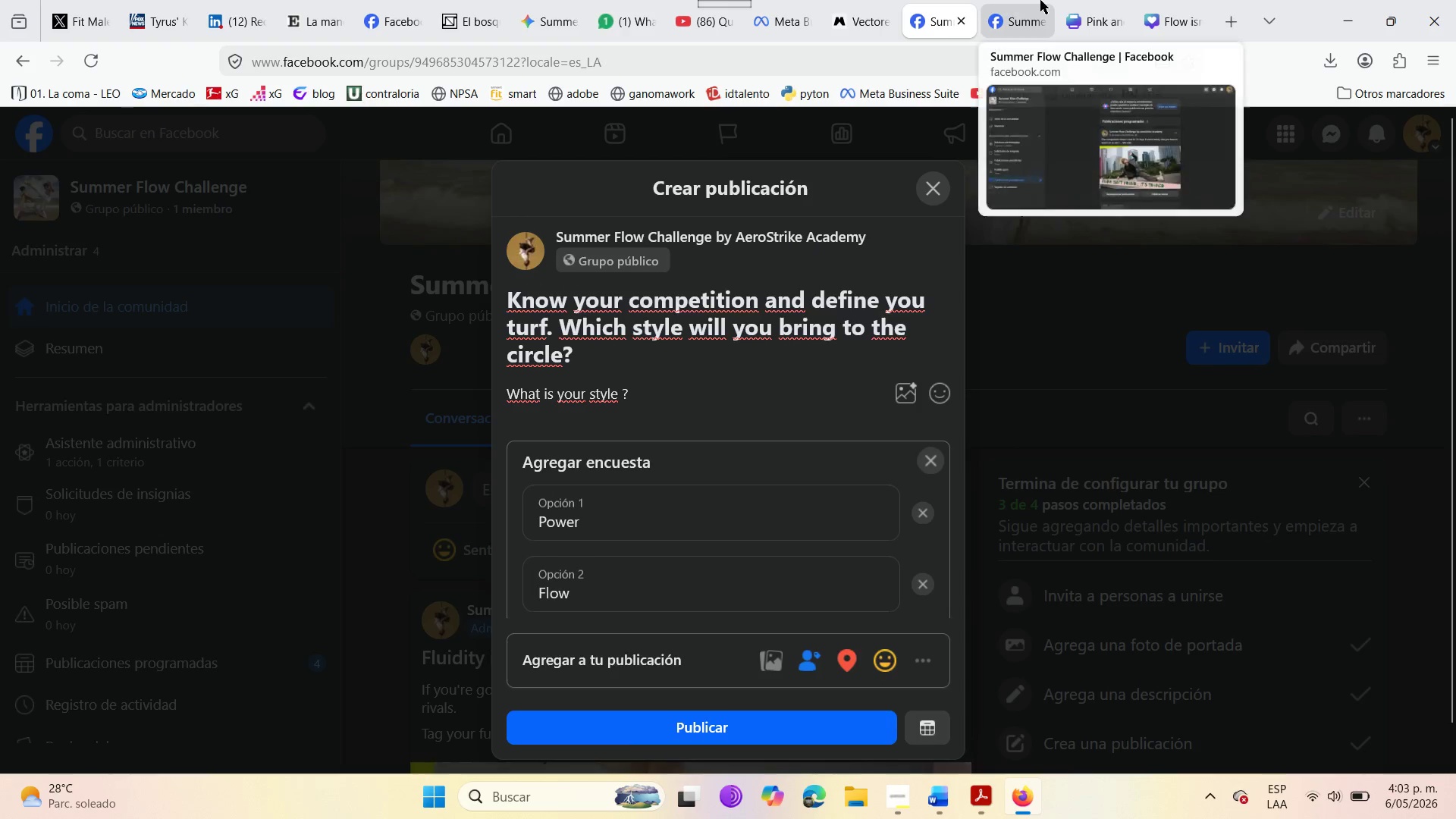 
left_click([1078, 0])
 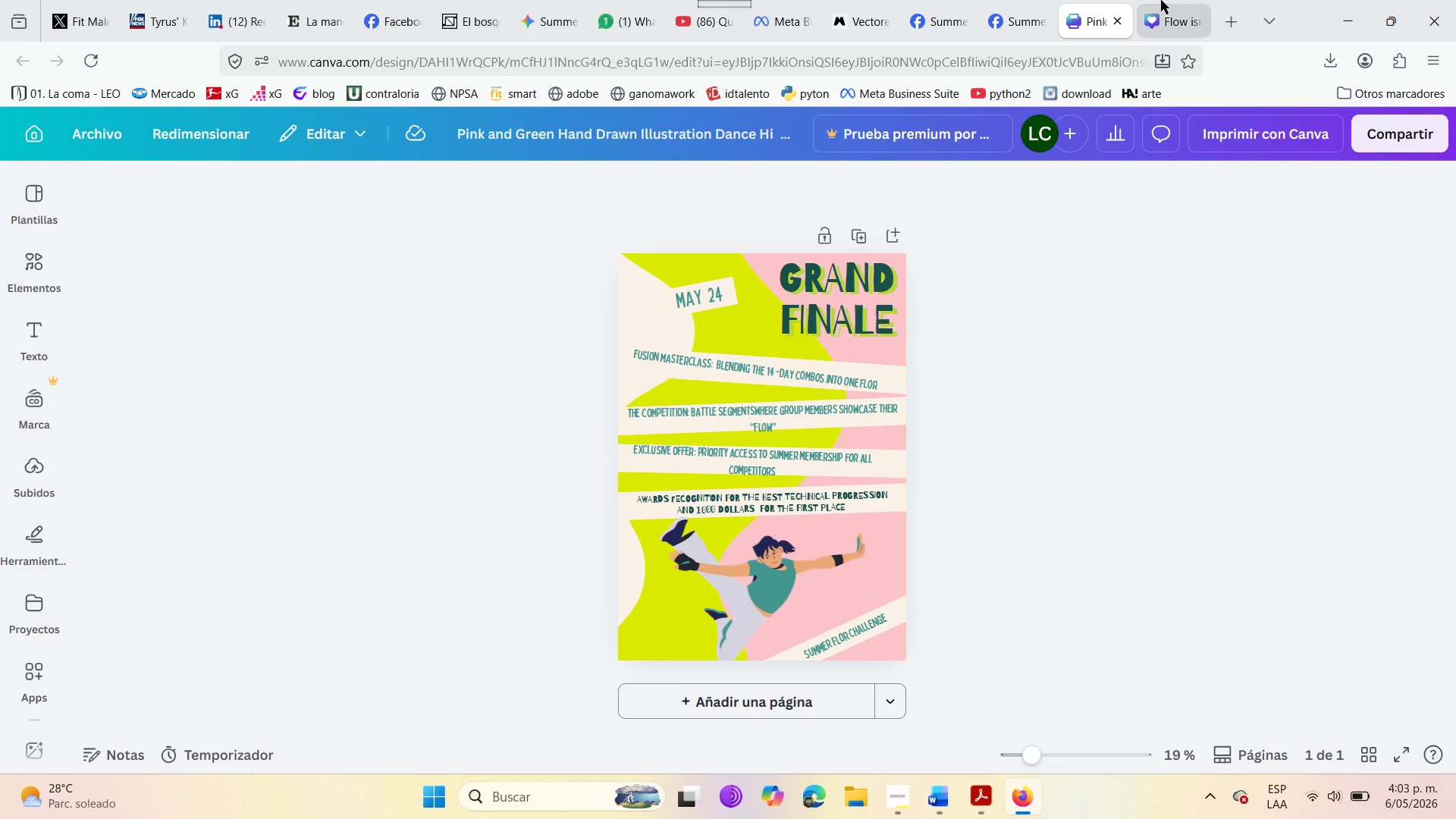 
left_click([1161, 0])
 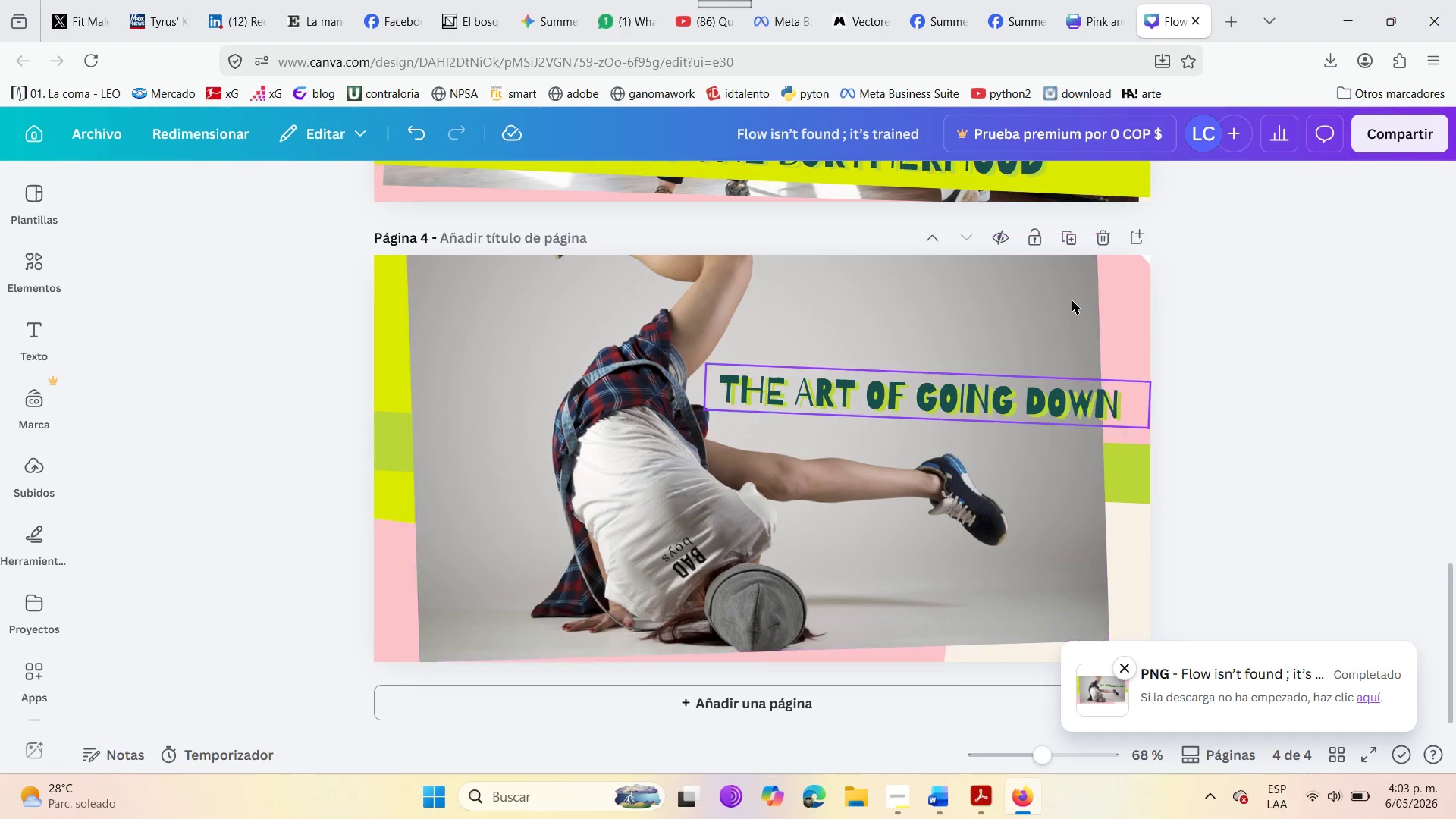 
left_click([1059, 241])
 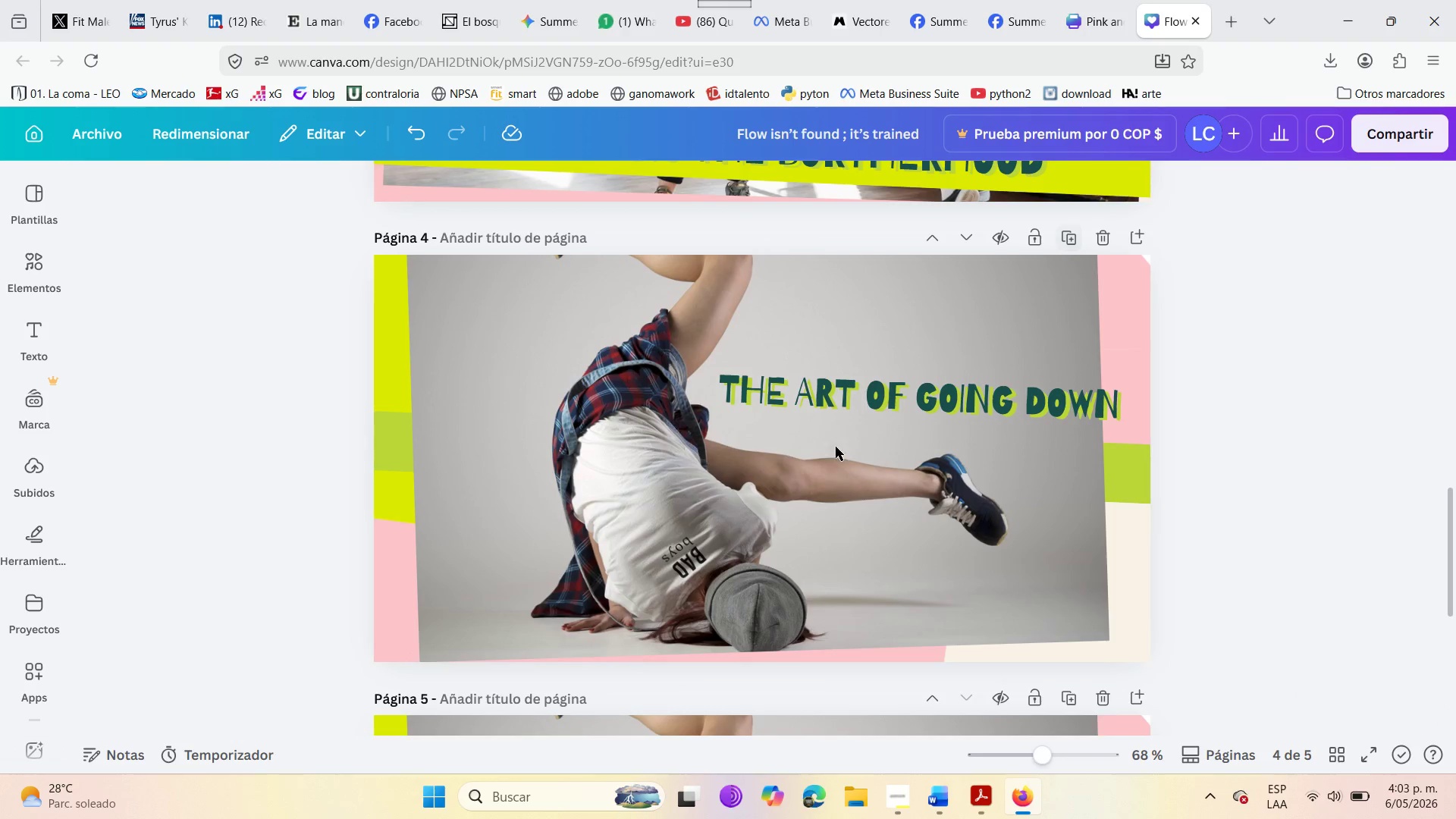 
scroll: coordinate [764, 535], scroll_direction: down, amount: 5.0
 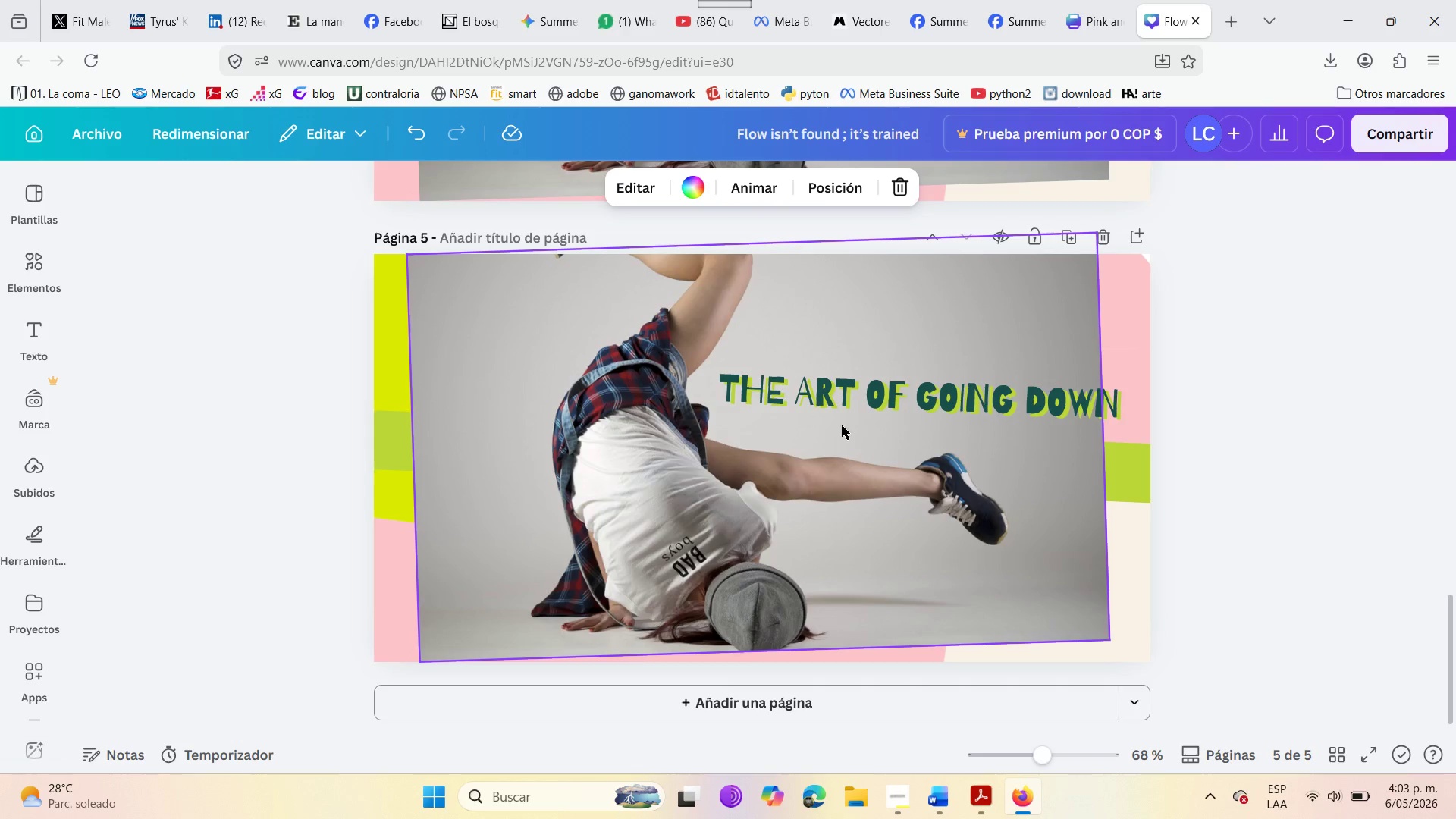 
left_click([836, 395])
 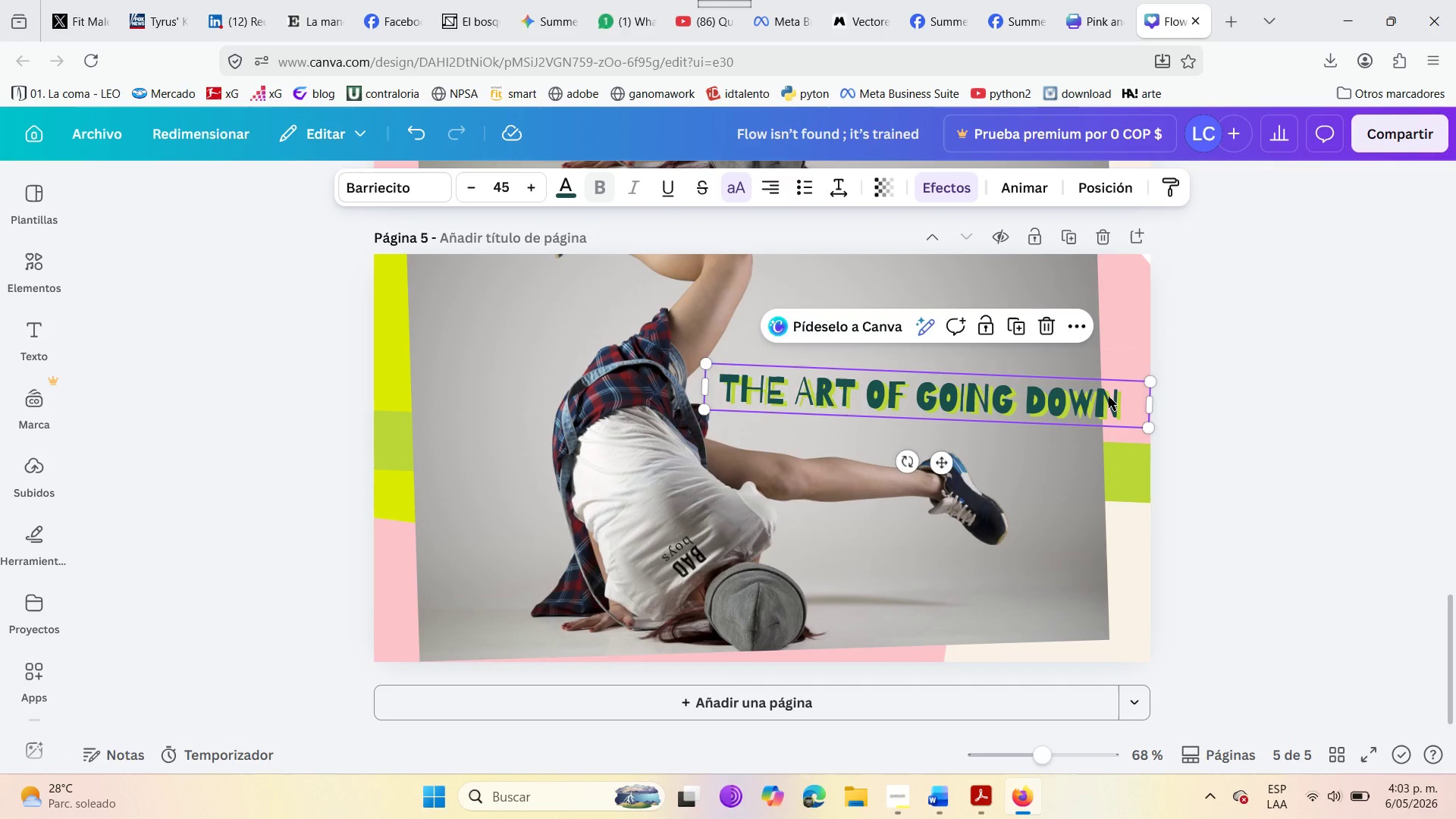 
double_click([1109, 397])
 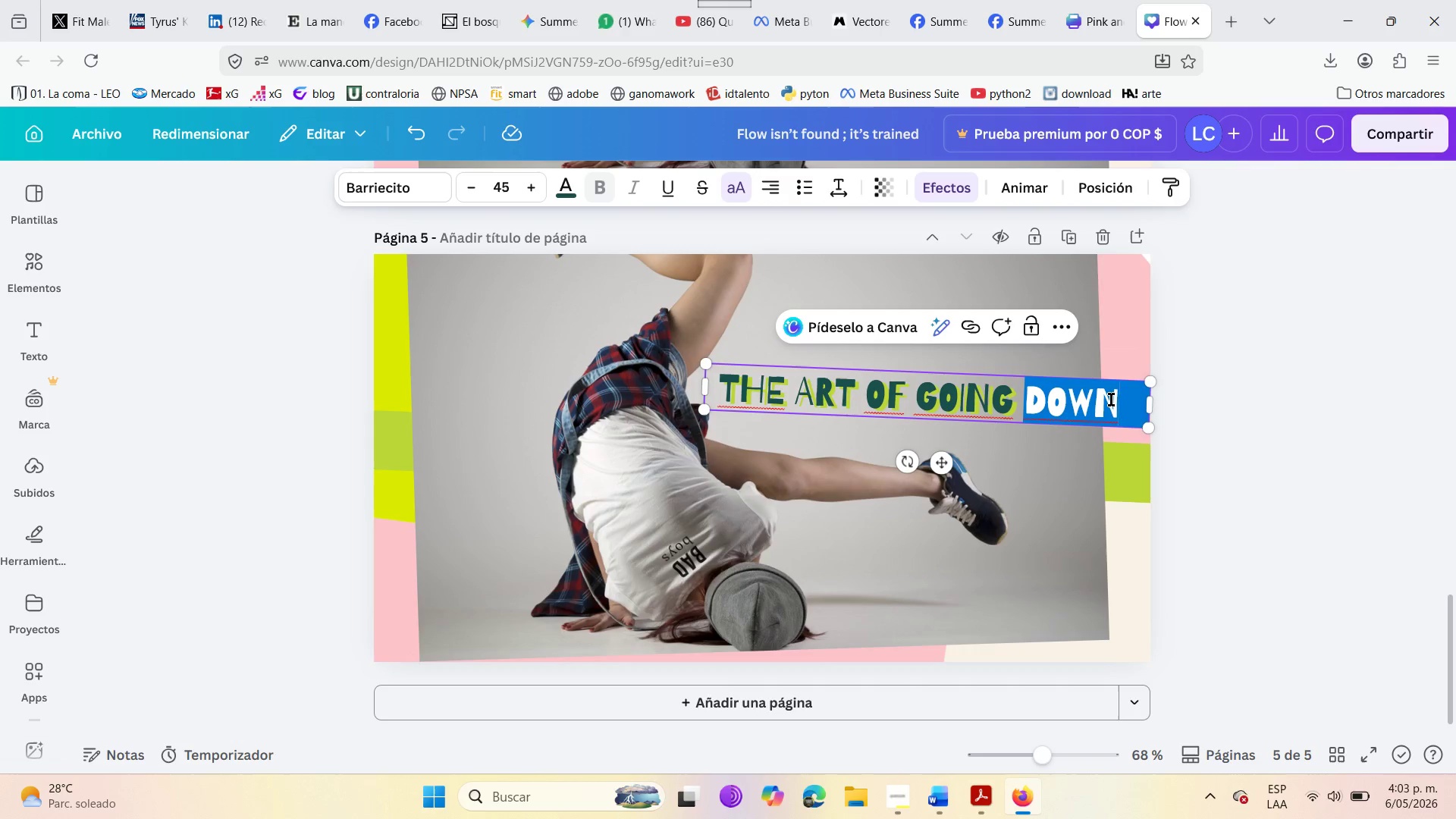 
left_click([1111, 400])
 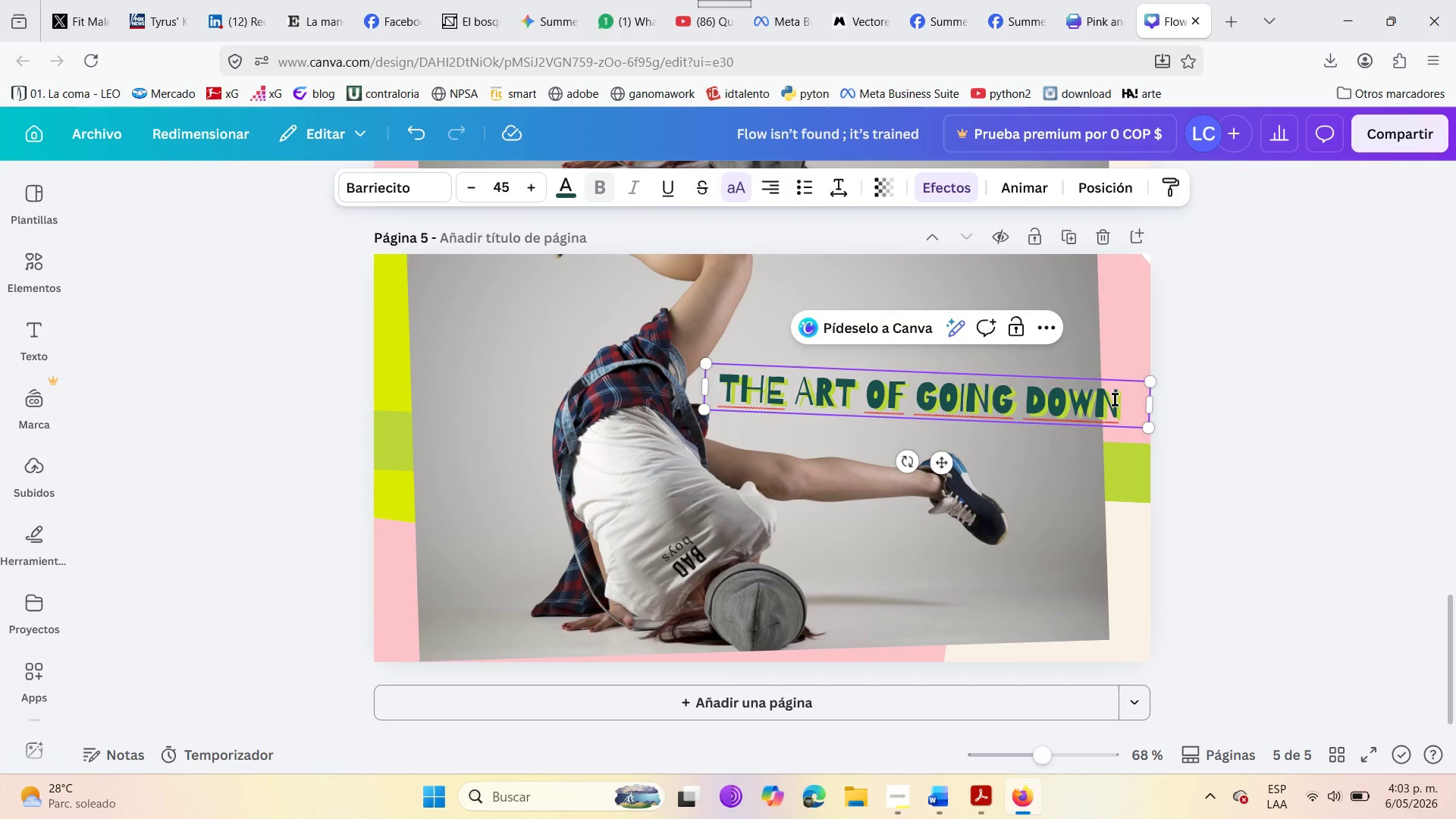 
hold_key(key=Backspace, duration=1.01)
 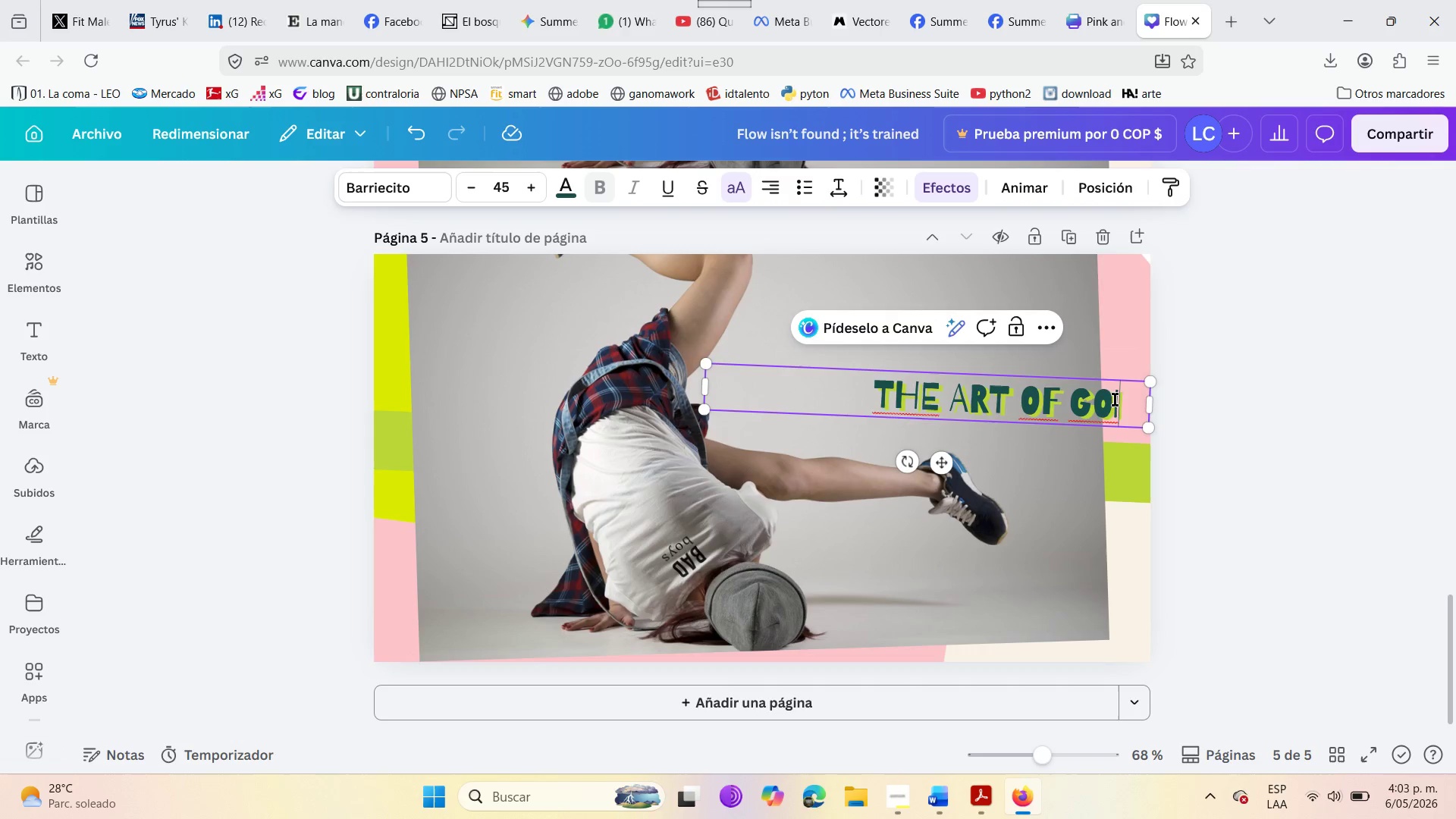 
key(Backspace)
 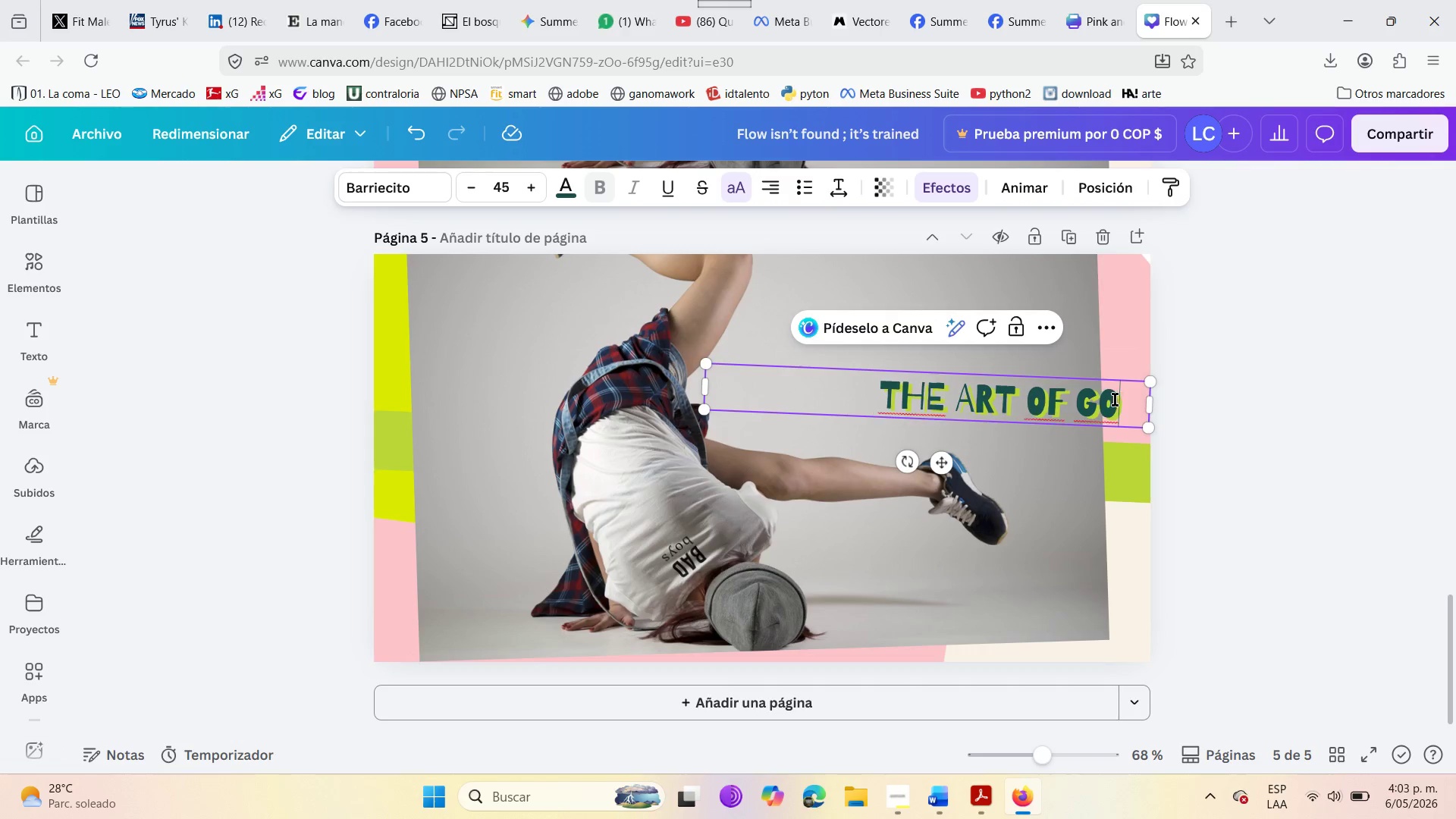 
key(Backspace)
 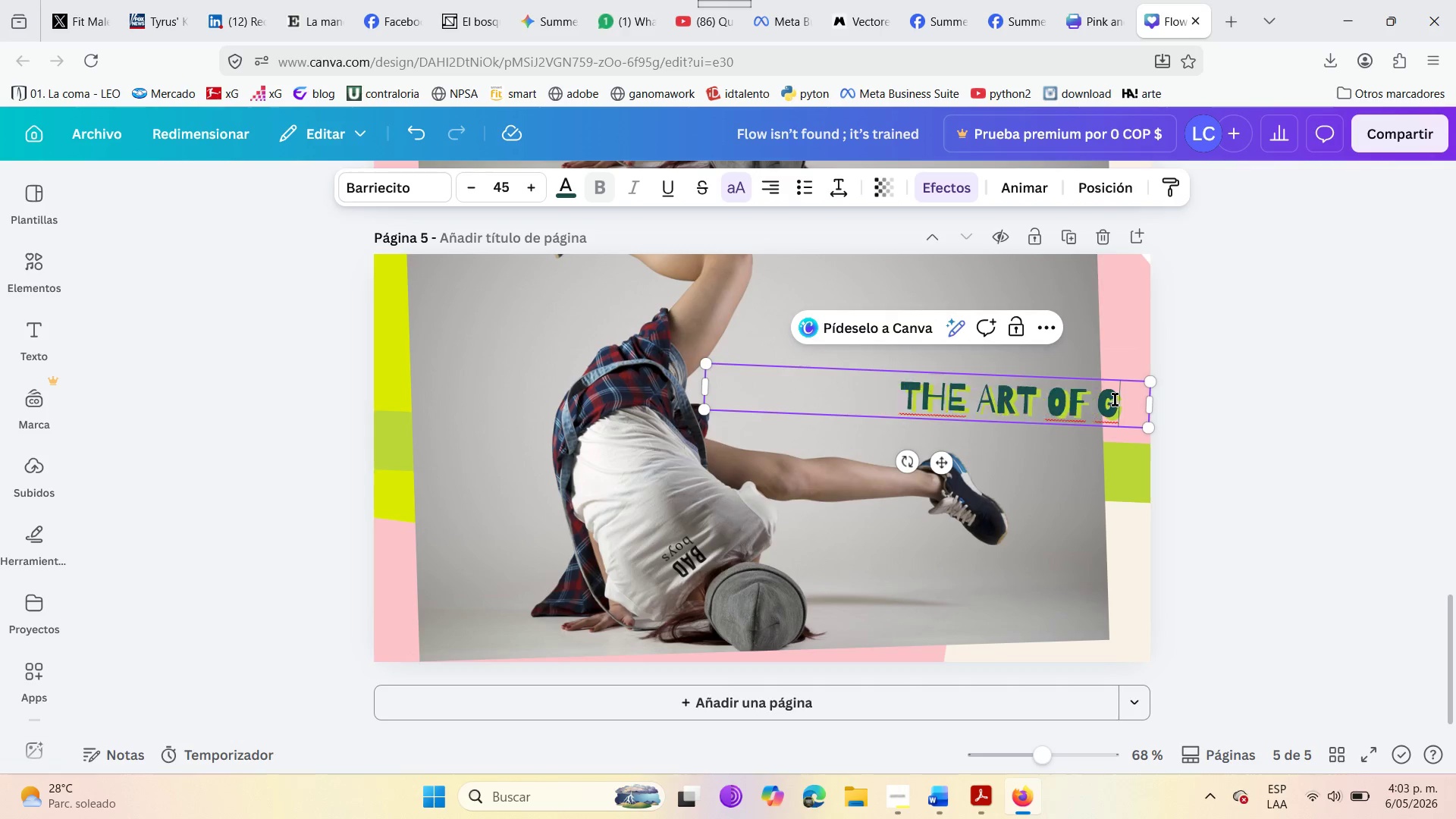 
key(Backspace)
 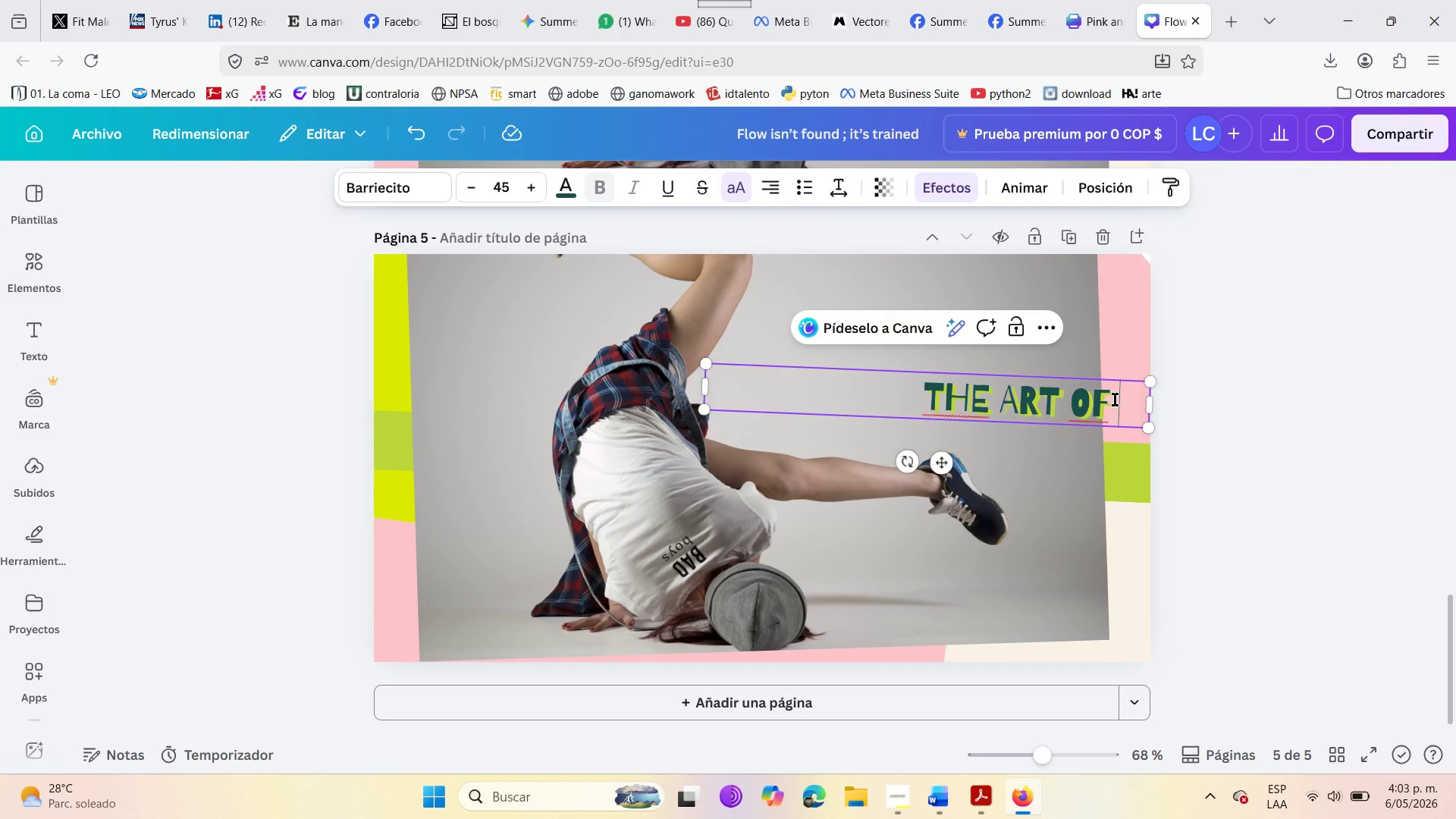 
key(Backspace)
 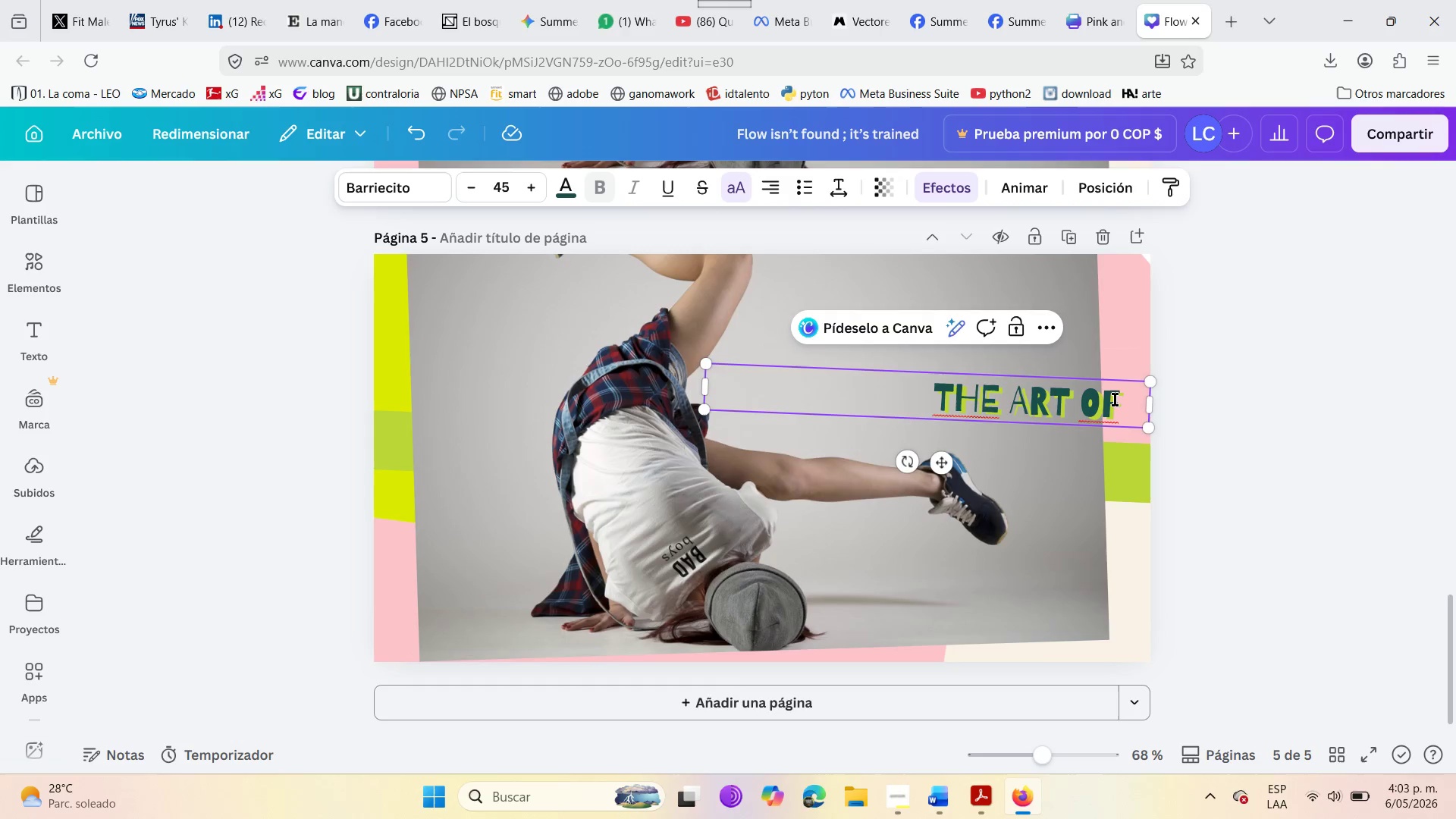 
wait(6.83)
 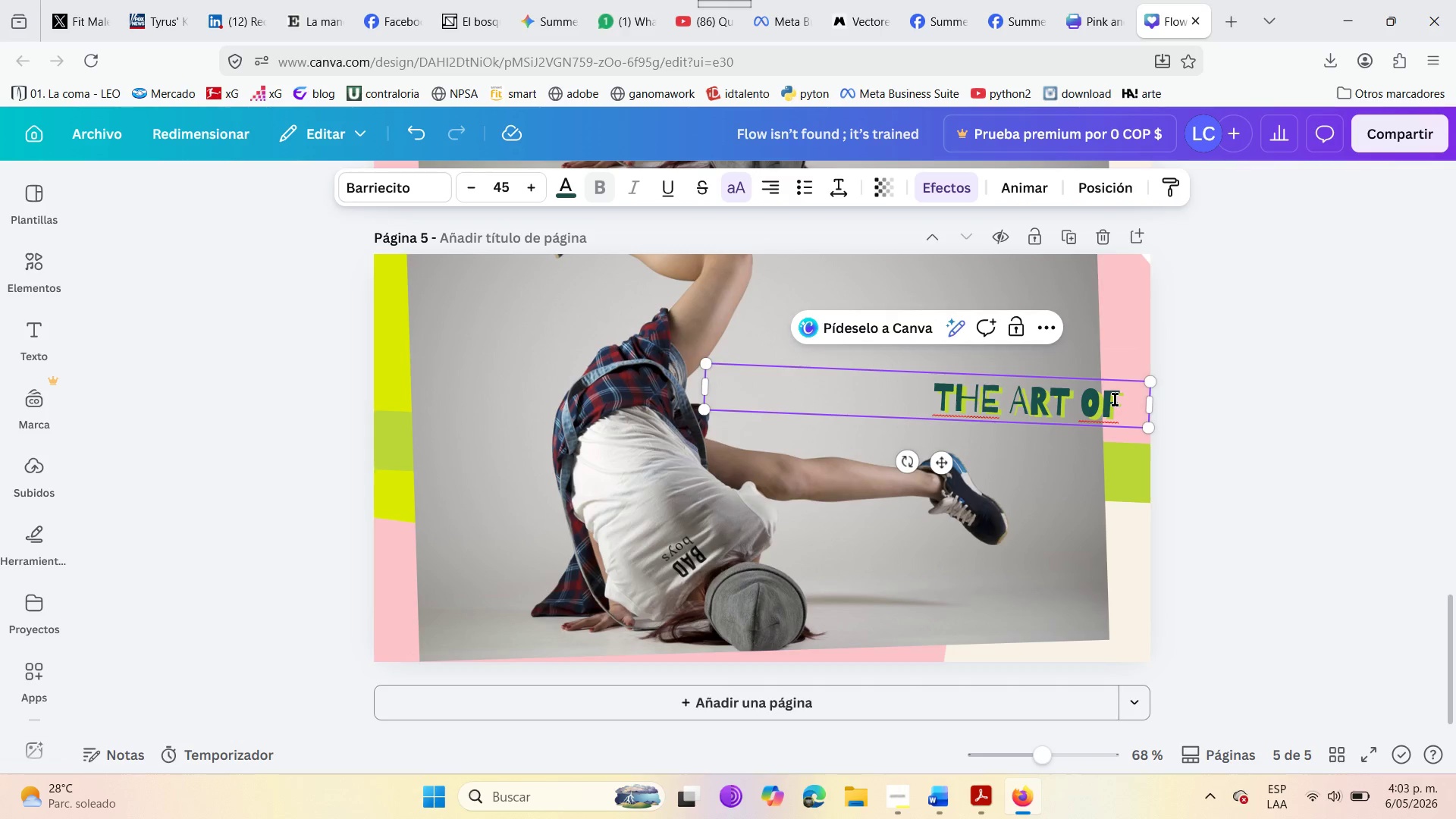 
hold_key(key=Backspace, duration=0.64)
 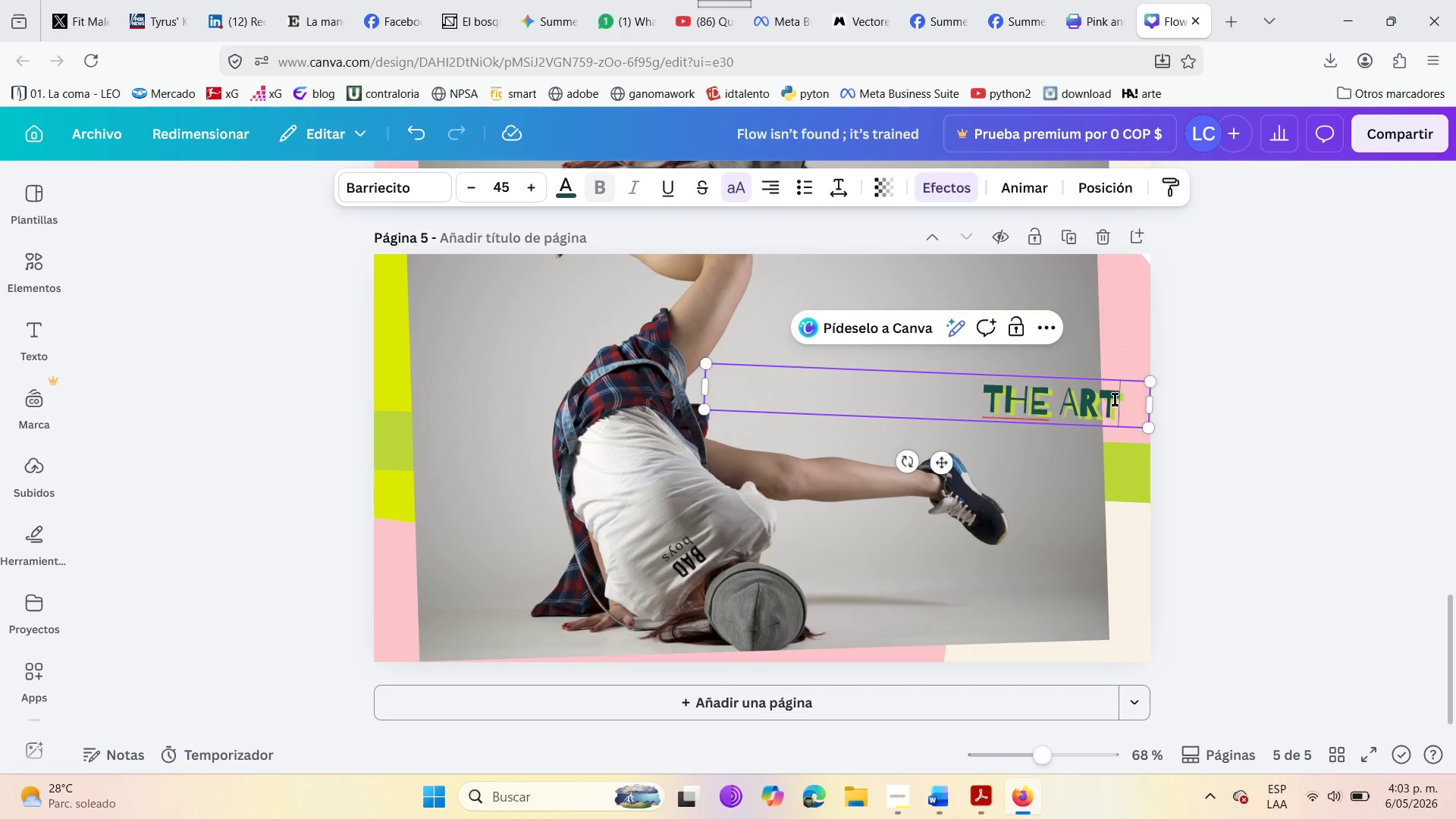 
key(Backspace)
key(Backspace)
key(Backspace)
key(Backspace)
key(Backspace)
key(Backspace)
key(Backspace)
type(Vote ! )
 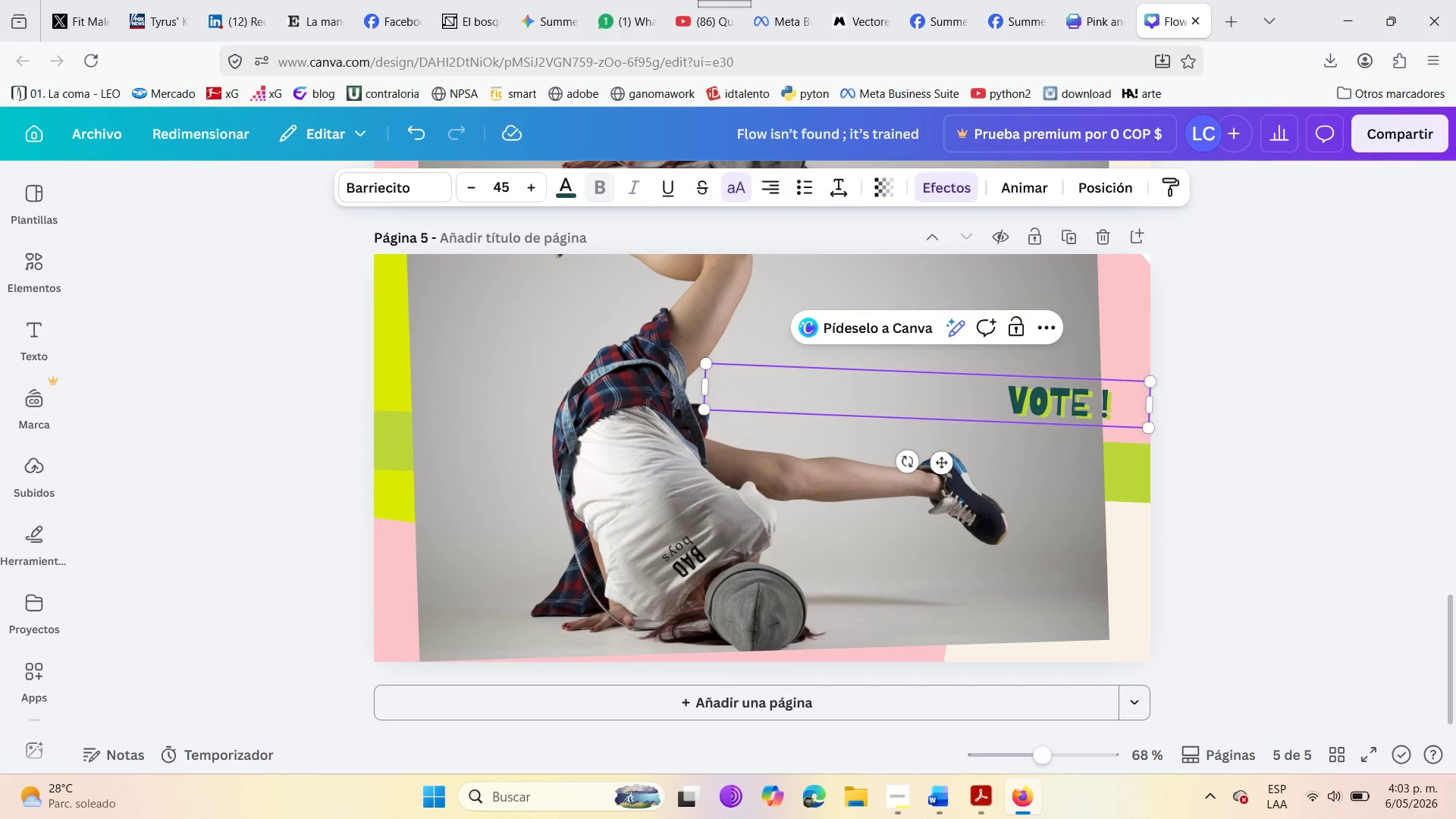 
left_click_drag(start_coordinate=[805, 388], to_coordinate=[801, 389])
 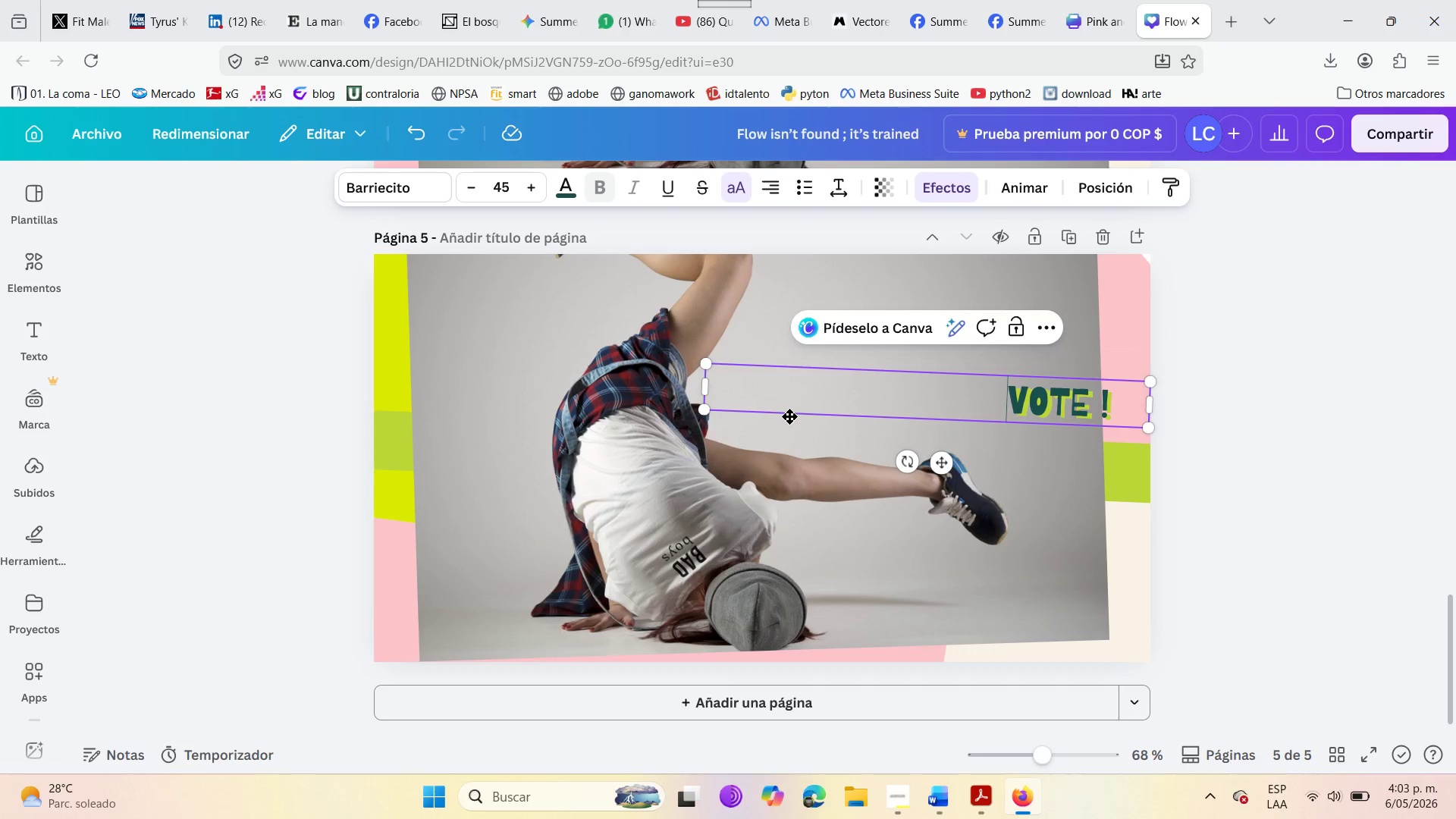 
left_click_drag(start_coordinate=[789, 416], to_coordinate=[605, 470])
 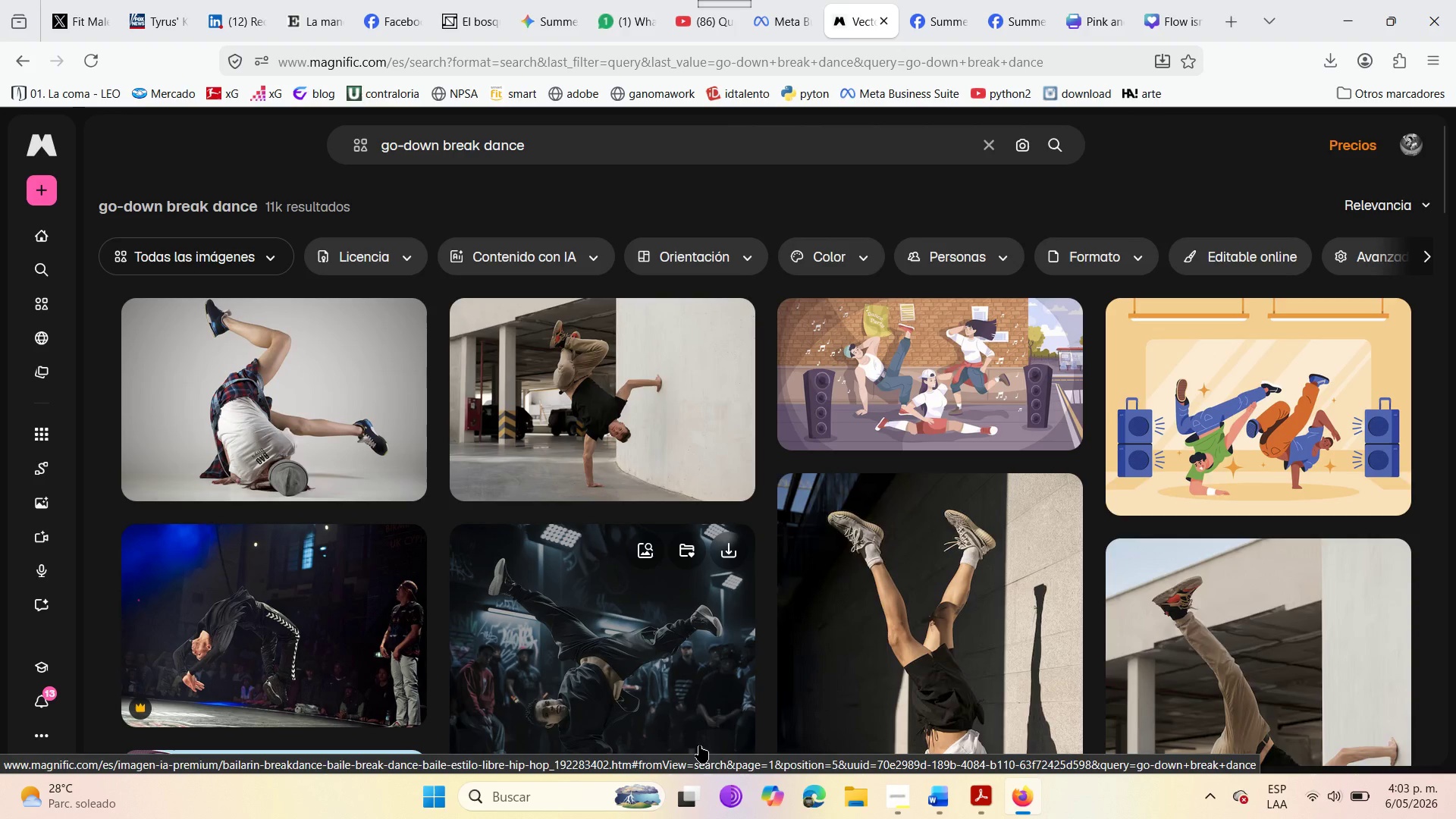 
scroll: coordinate [822, 503], scroll_direction: down, amount: 6.0
 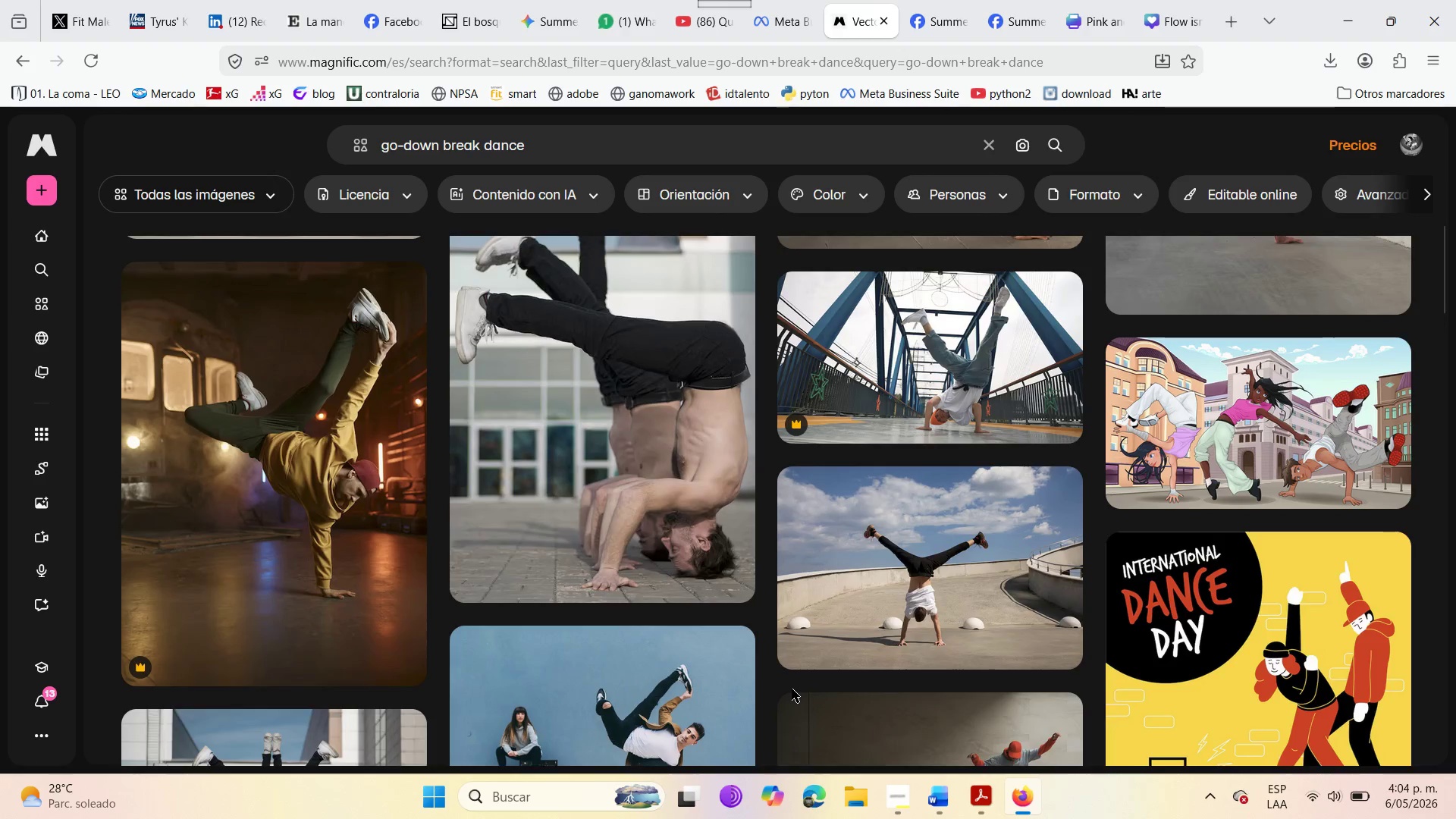 
wait(5.09)
 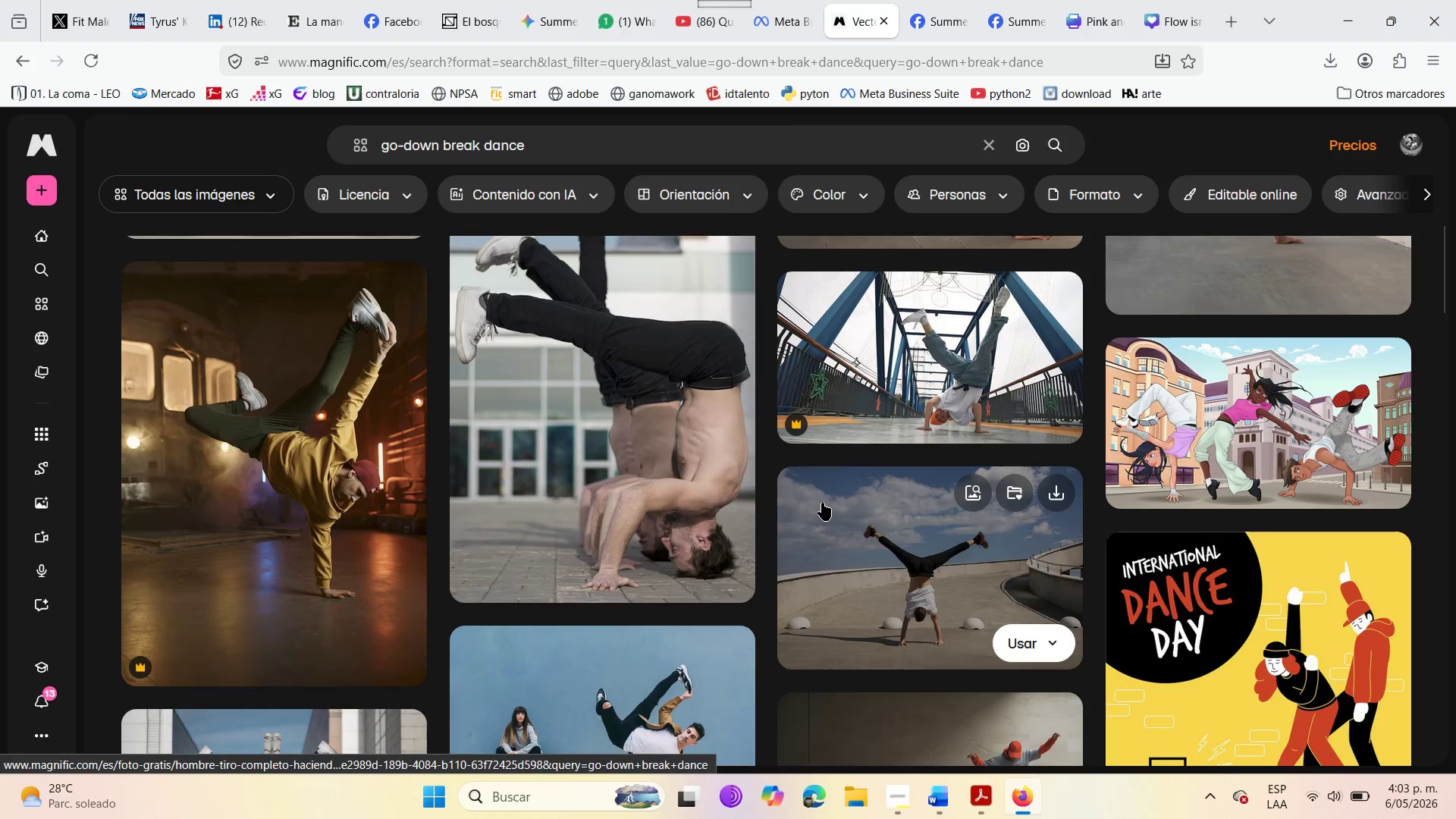 
scroll: coordinate [642, 577], scroll_direction: down, amount: 3.0
 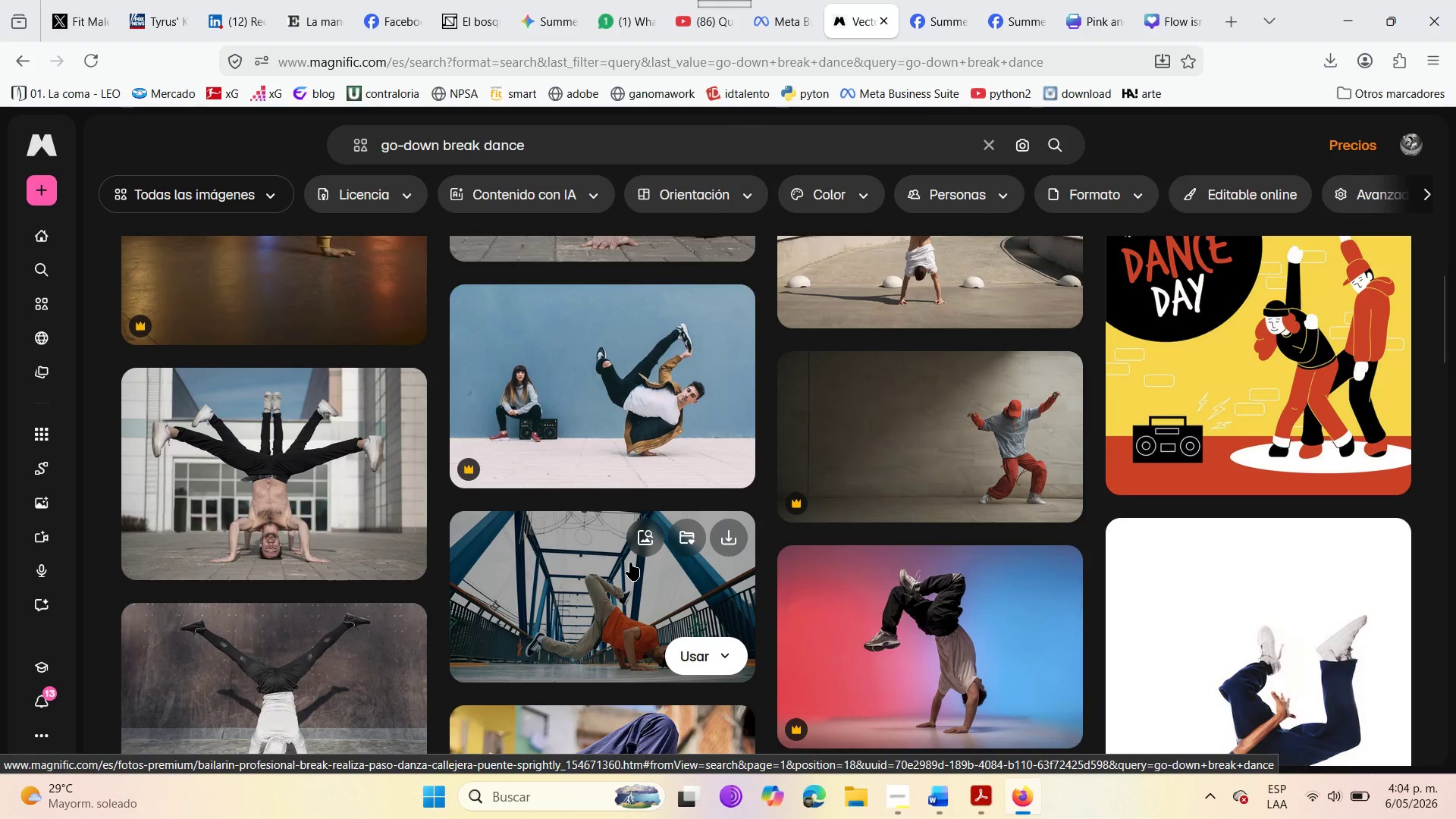 
scroll: coordinate [630, 563], scroll_direction: up, amount: 2.0
 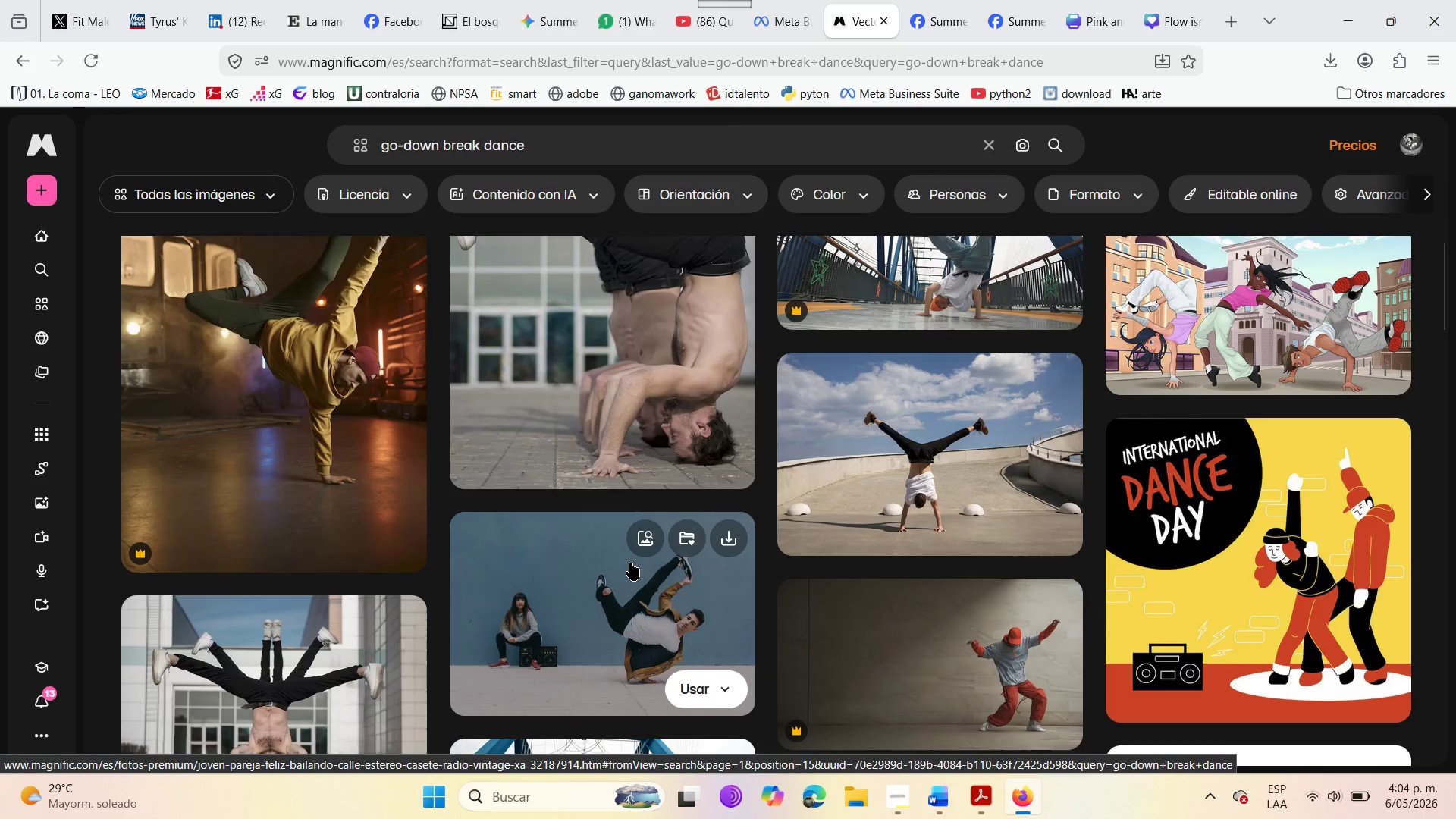 
scroll: coordinate [693, 550], scroll_direction: down, amount: 7.0
 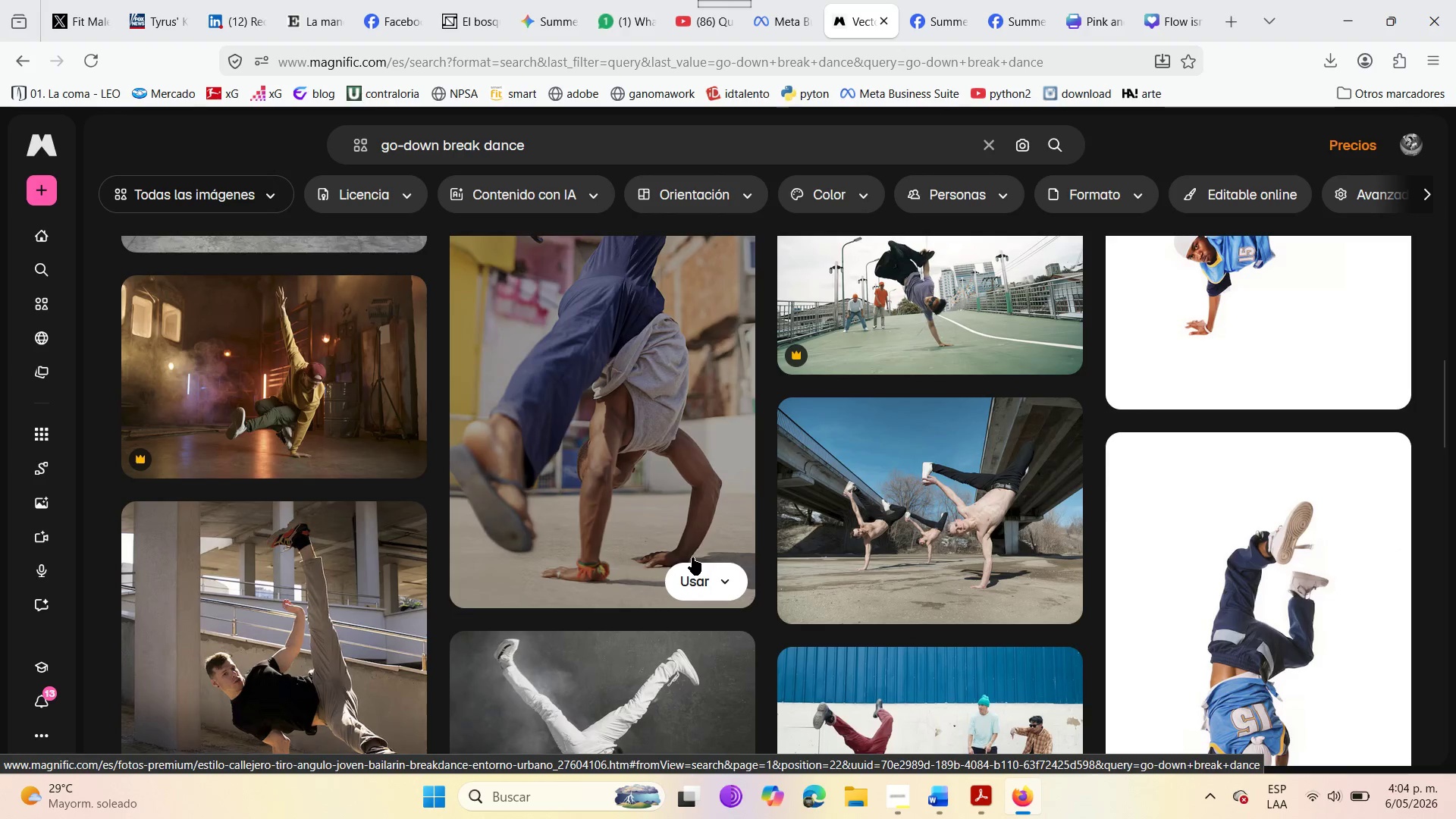 
scroll: coordinate [692, 557], scroll_direction: up, amount: 1.0
 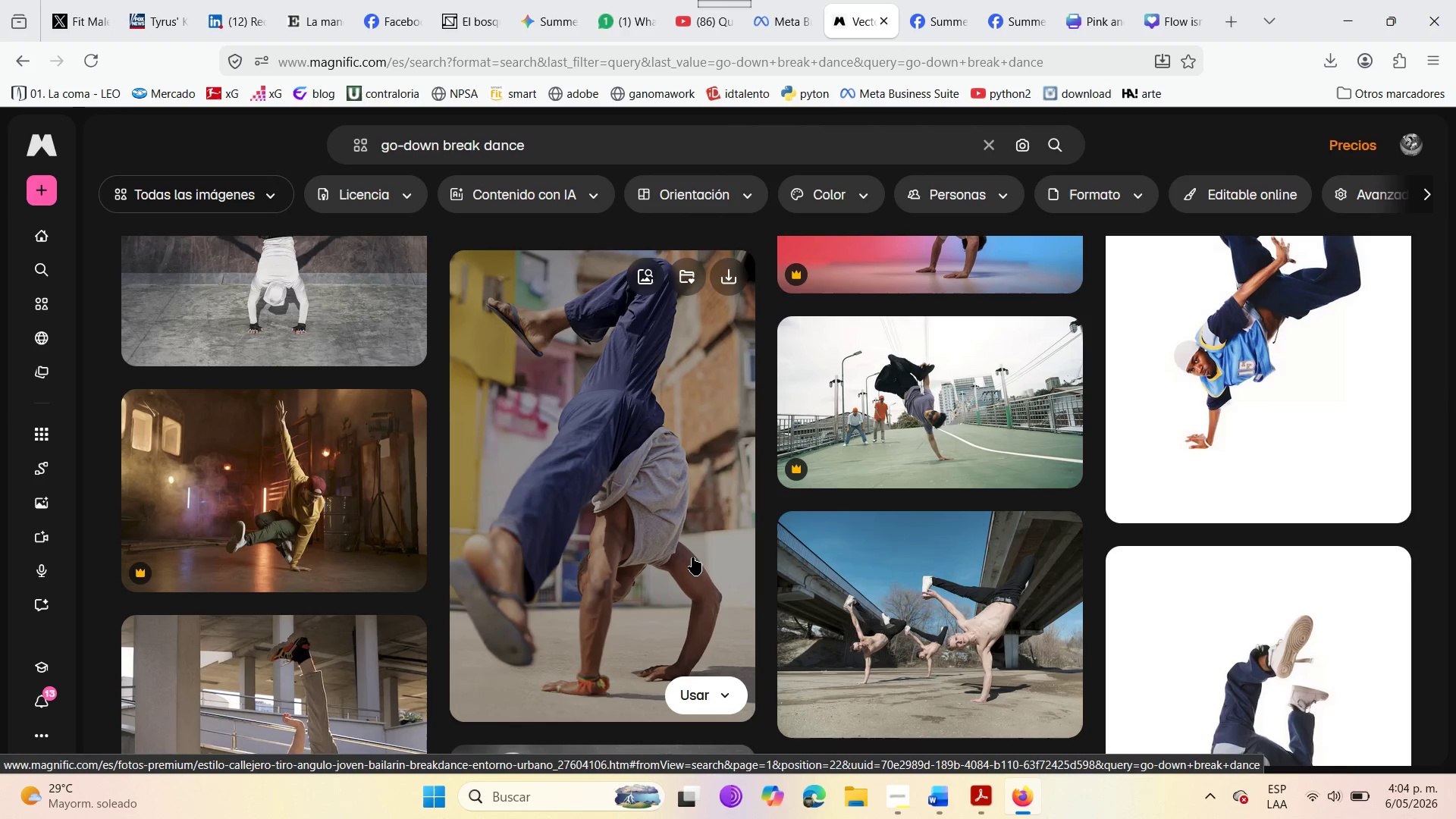 
left_click([692, 557])
 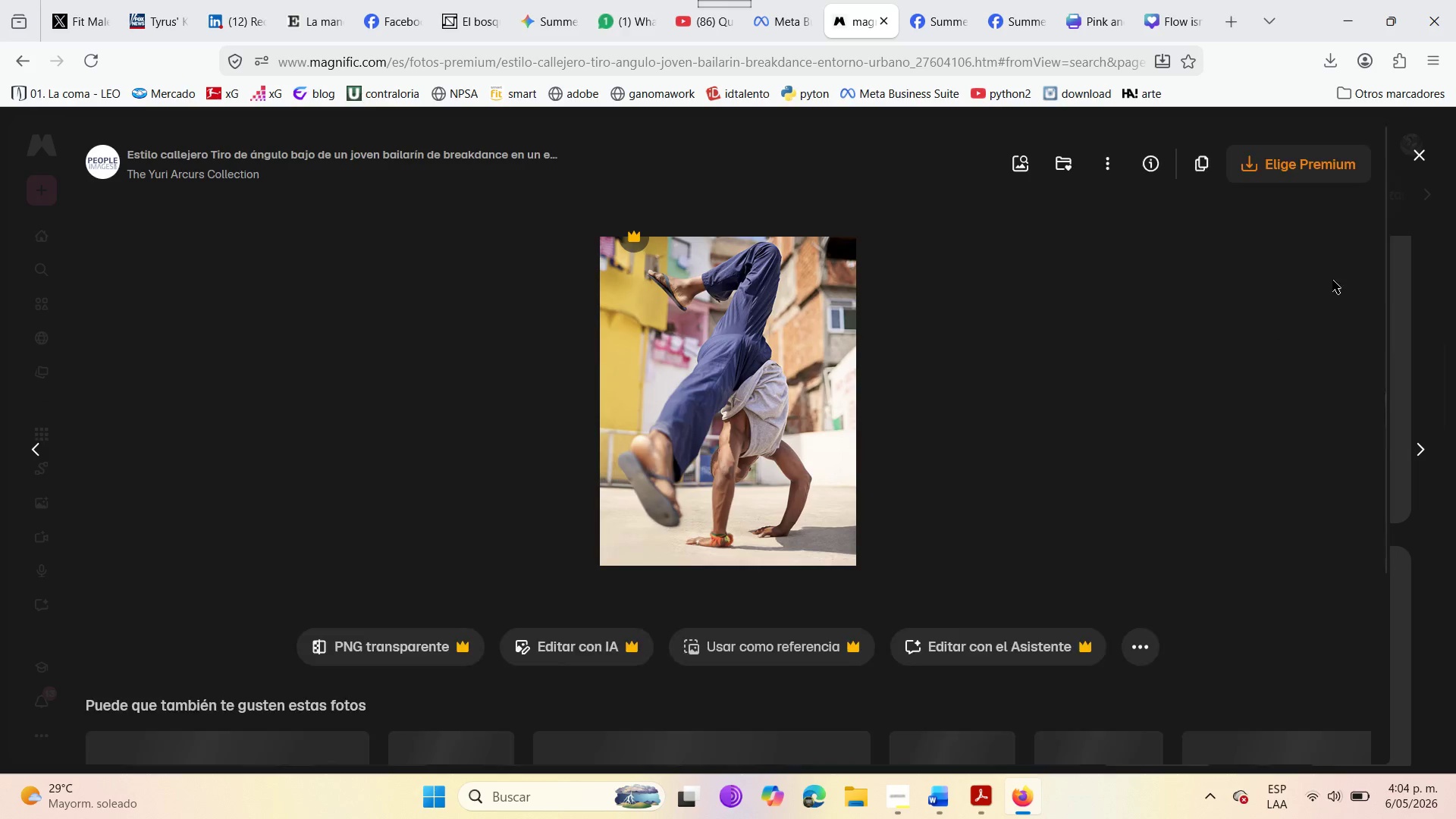 
left_click([1412, 161])
 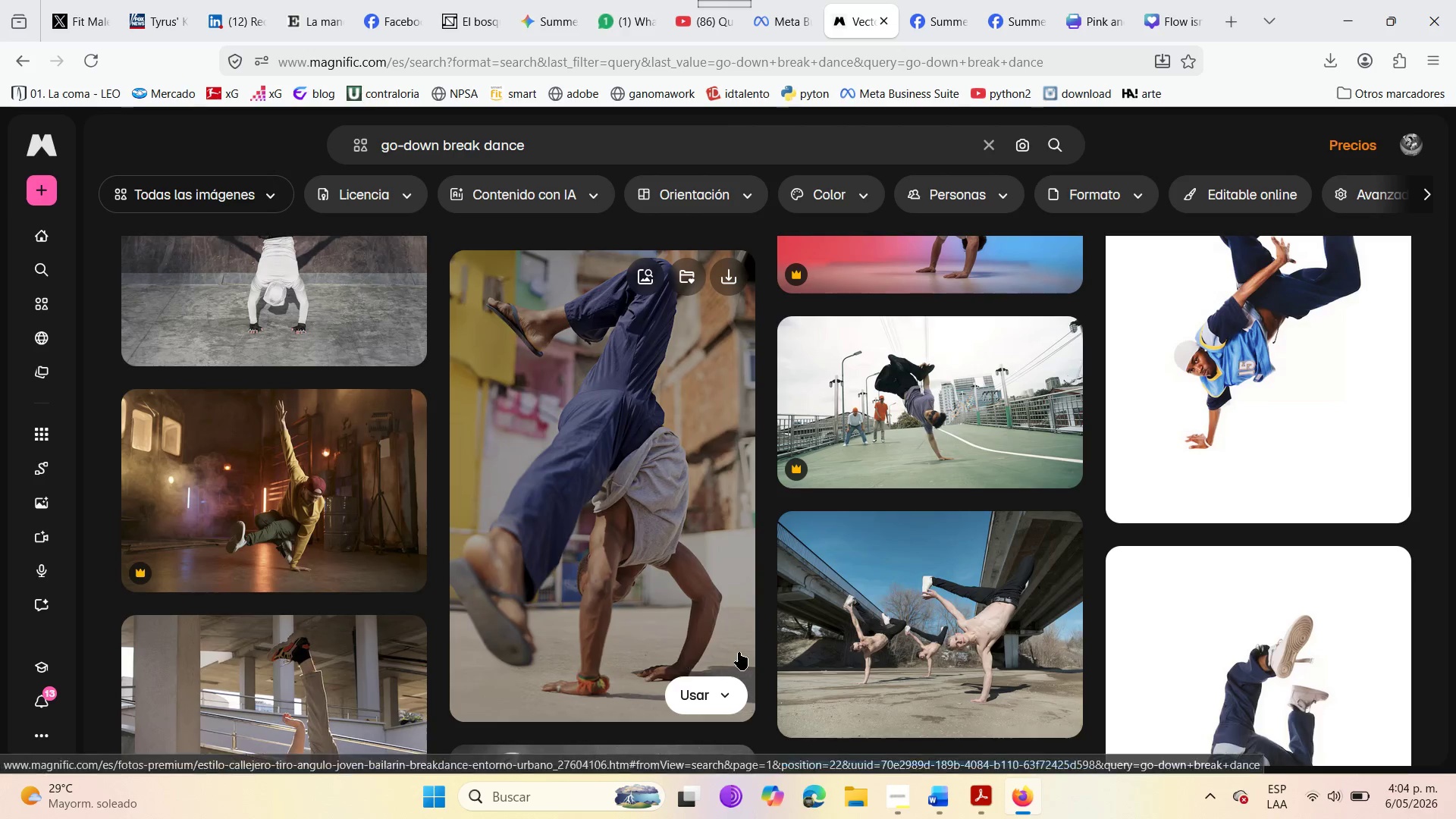 
left_click([639, 585])
 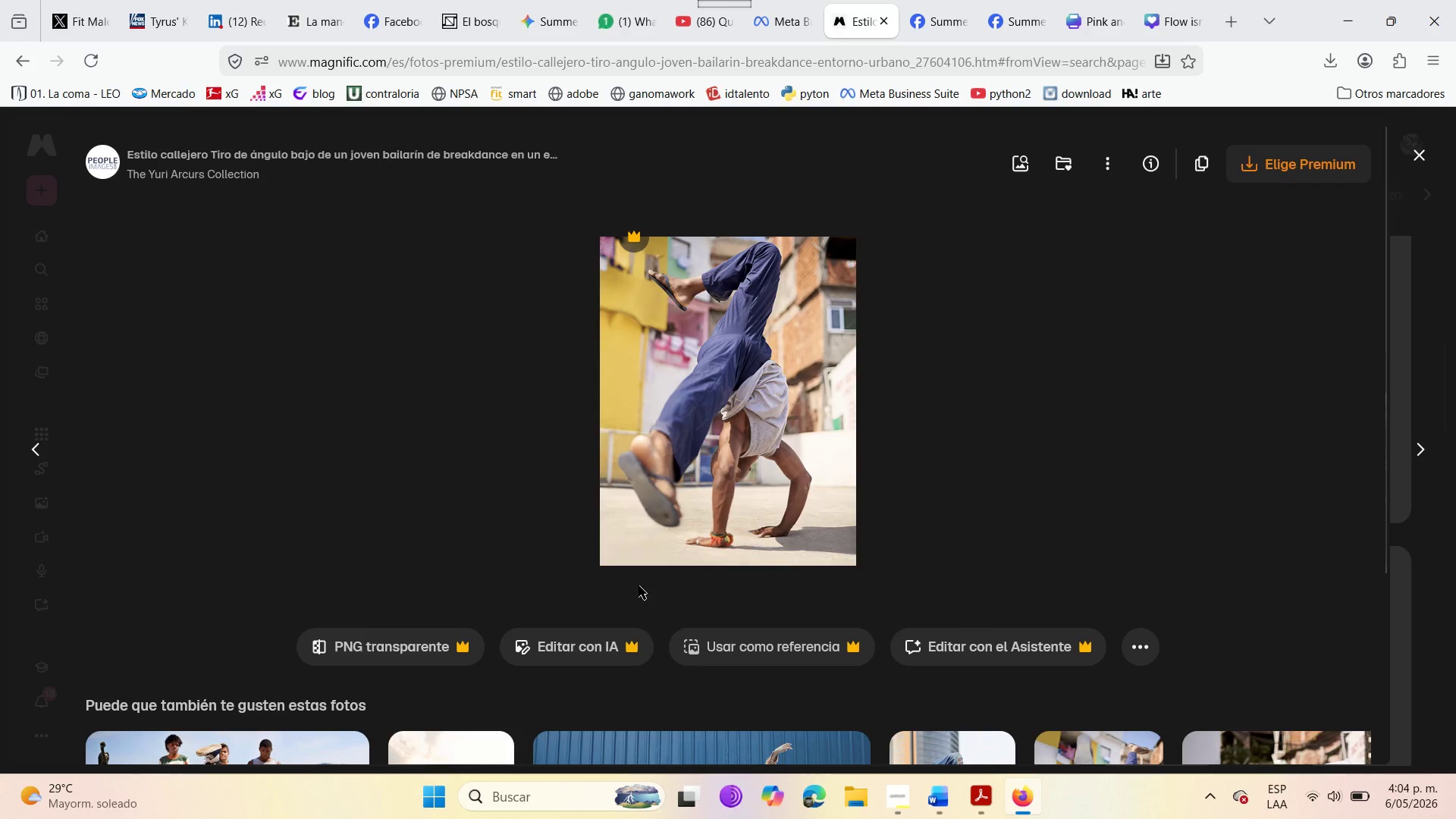 
scroll: coordinate [656, 596], scroll_direction: down, amount: 5.0
 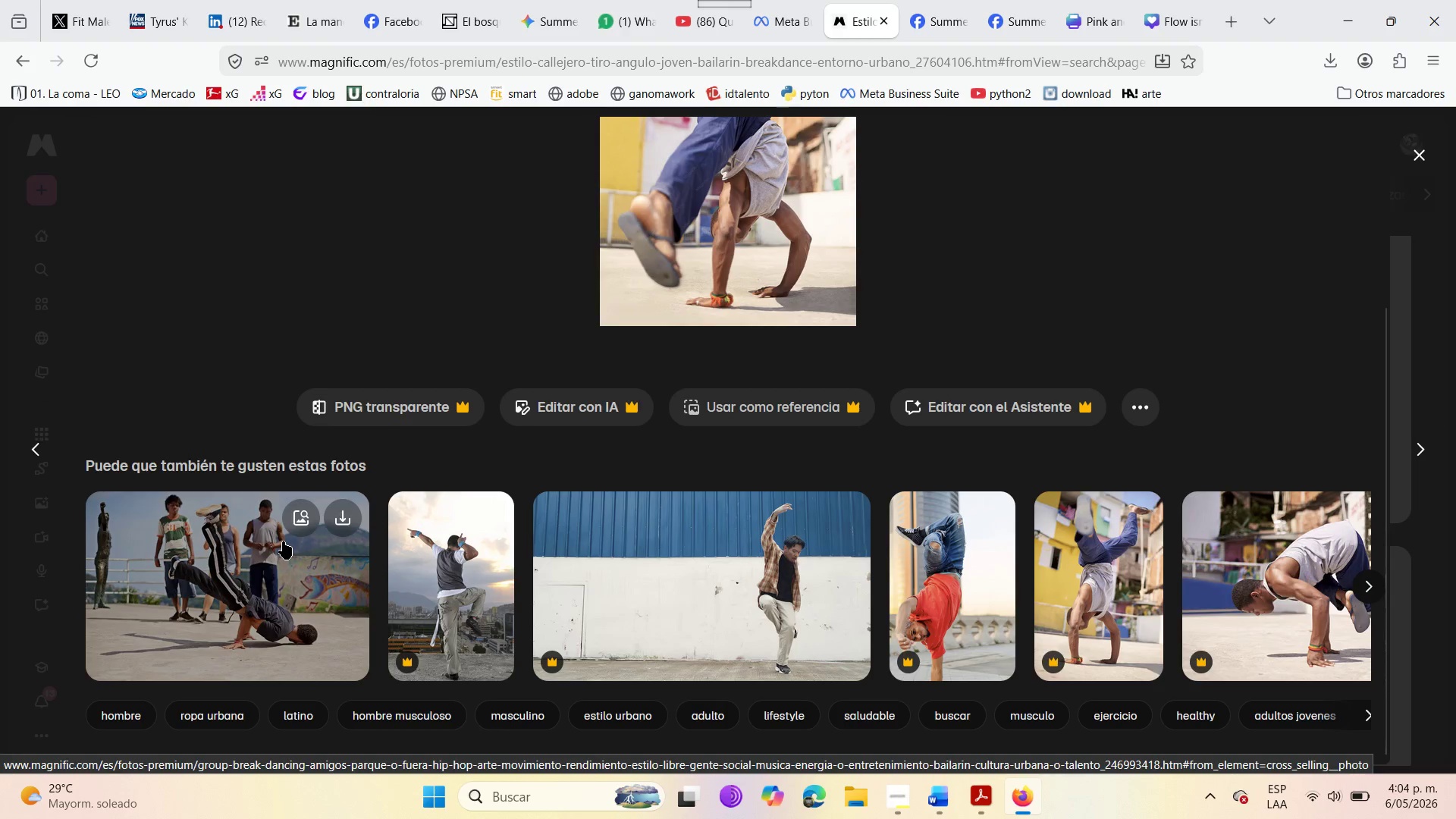 
mouse_move([396, 541])
 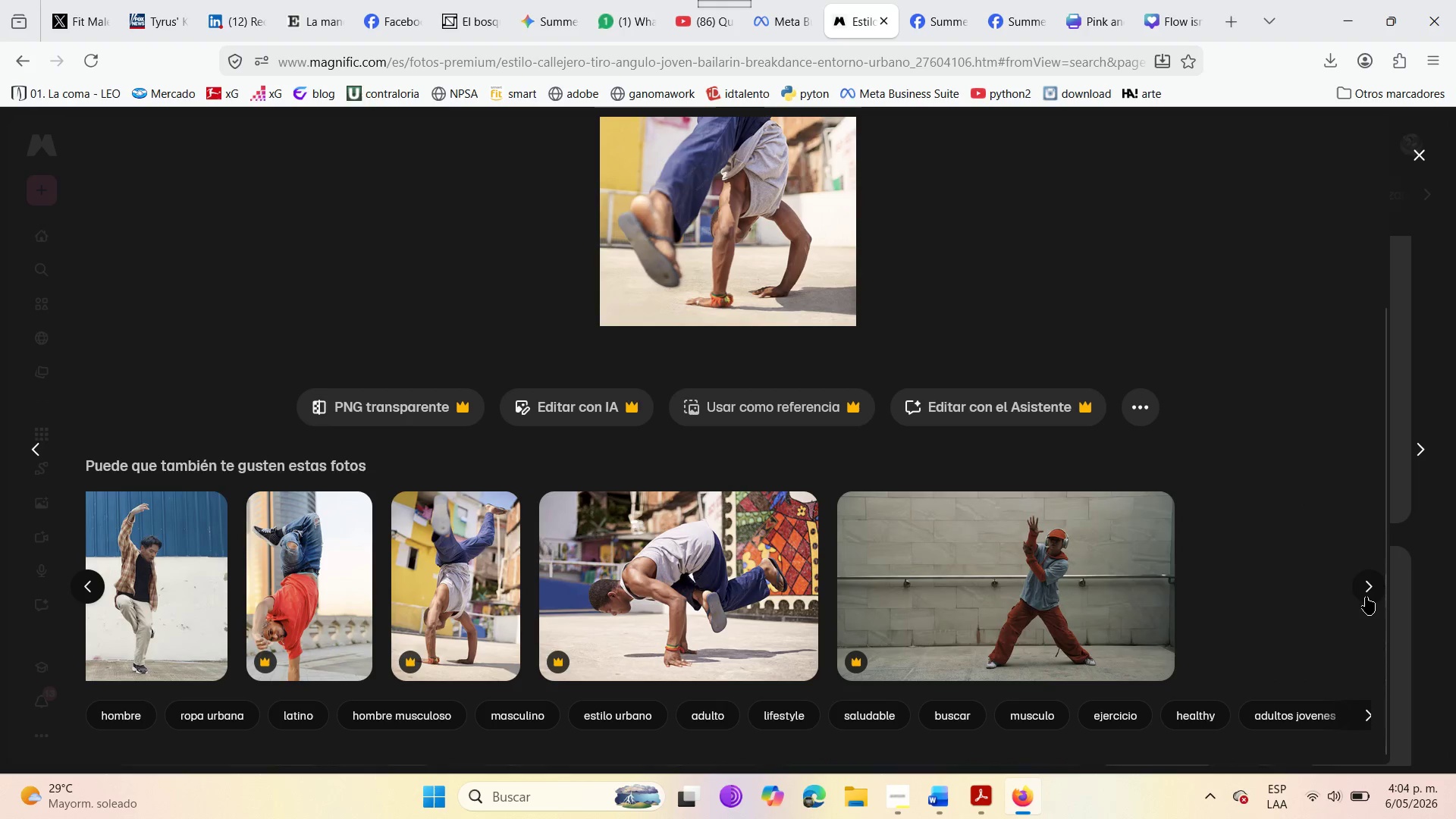 
left_click([1366, 597])
 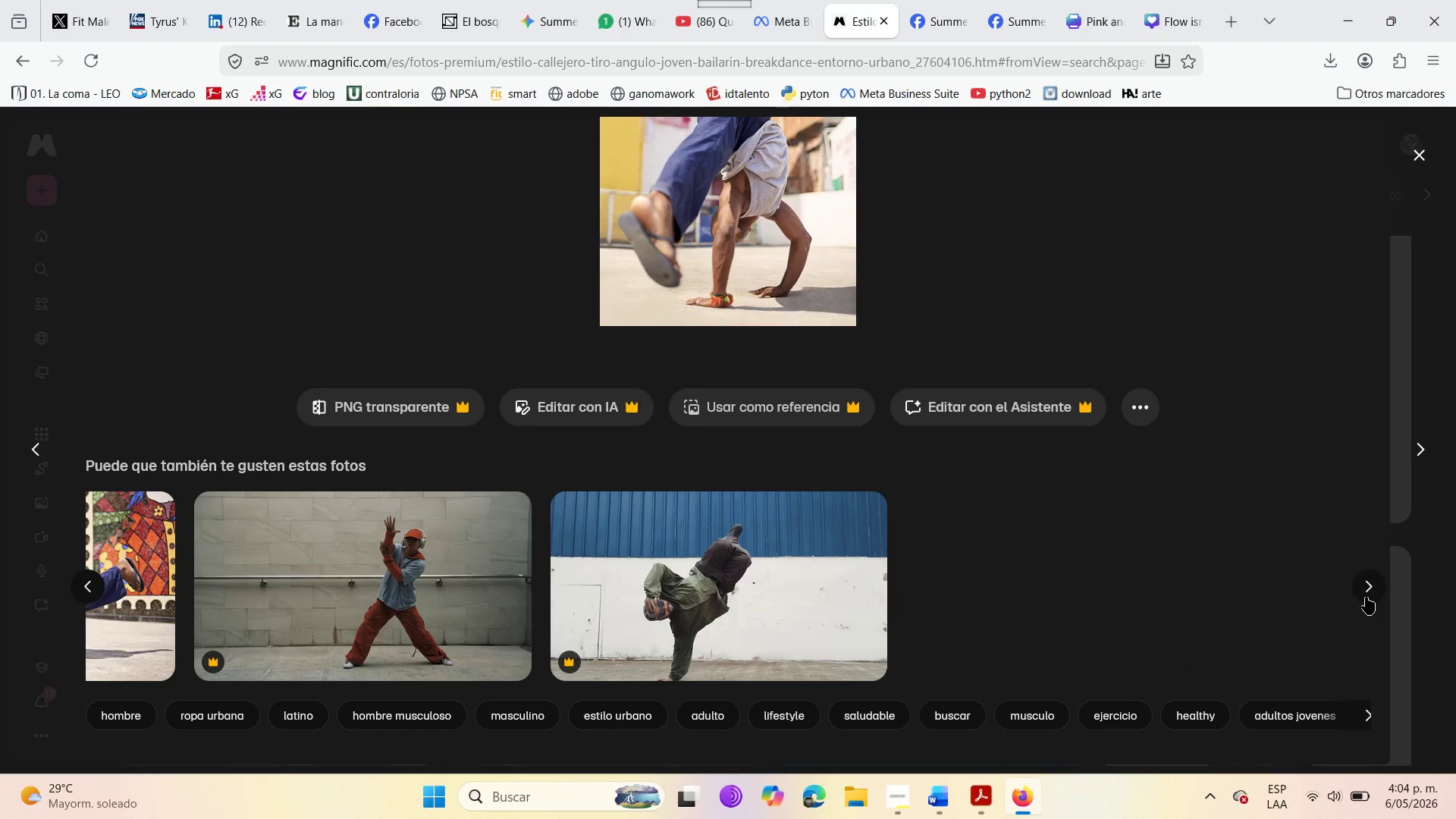 
left_click([1366, 597])
 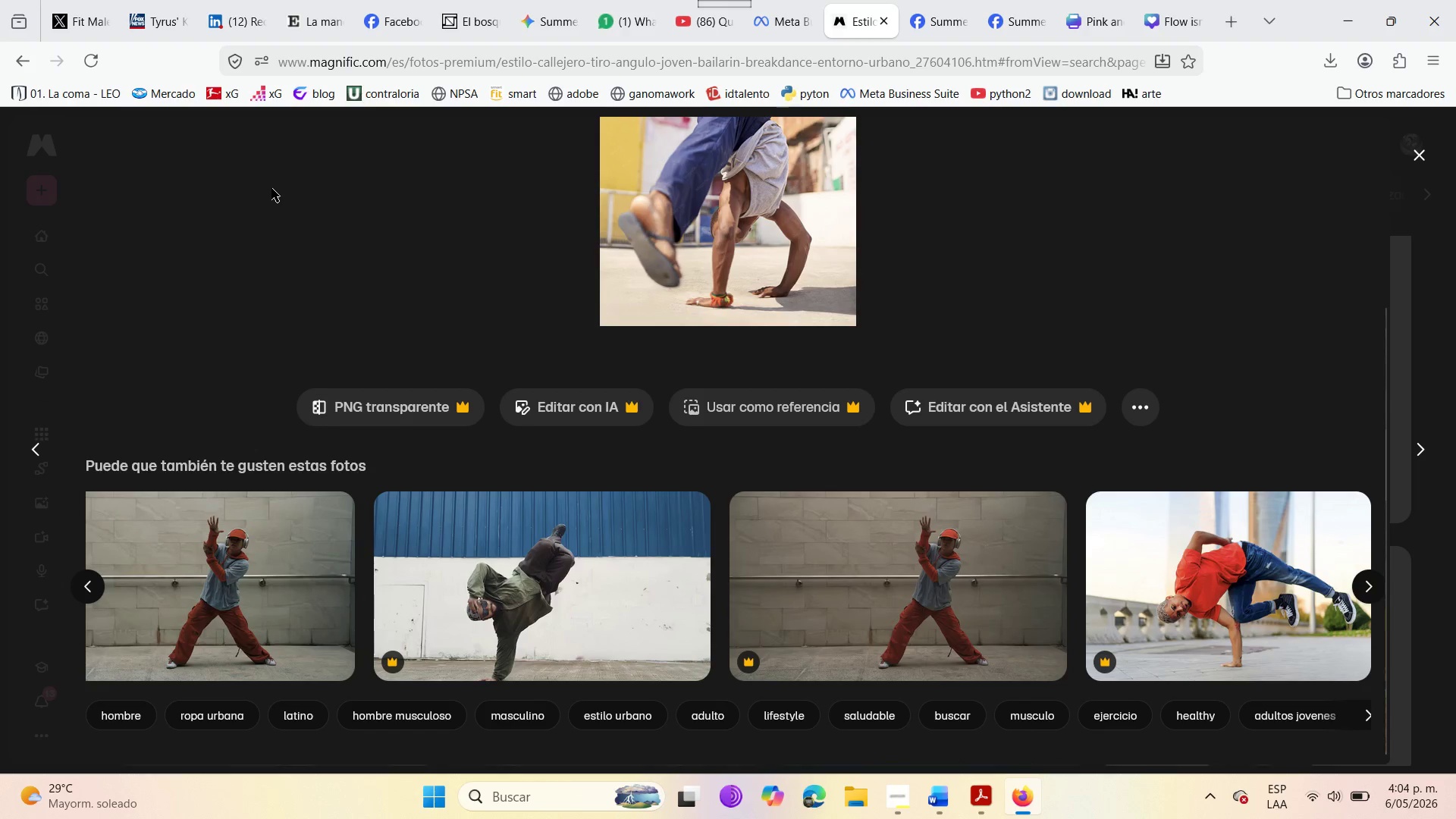 
left_click([1418, 155])
 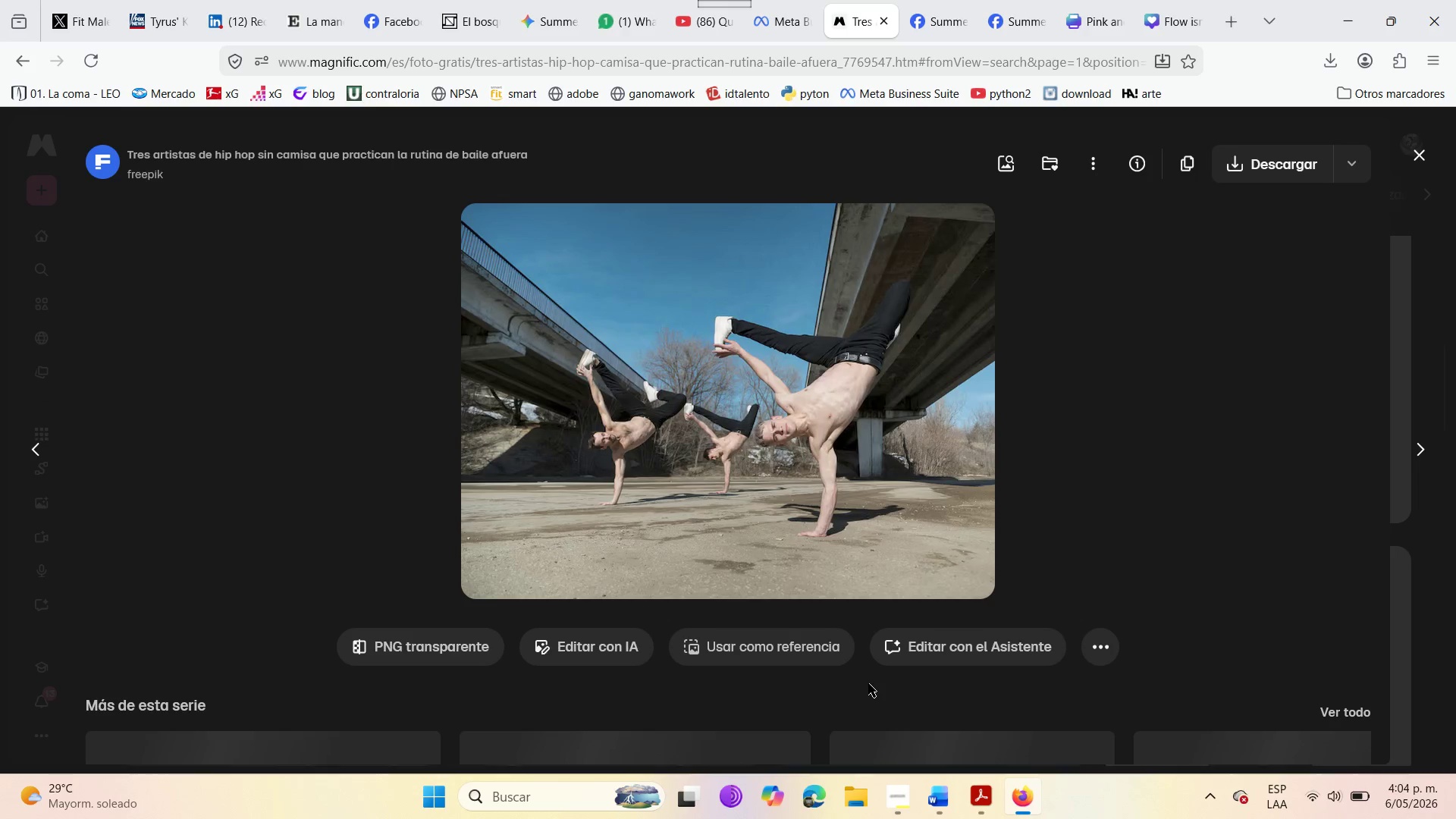 
wait(6.78)
 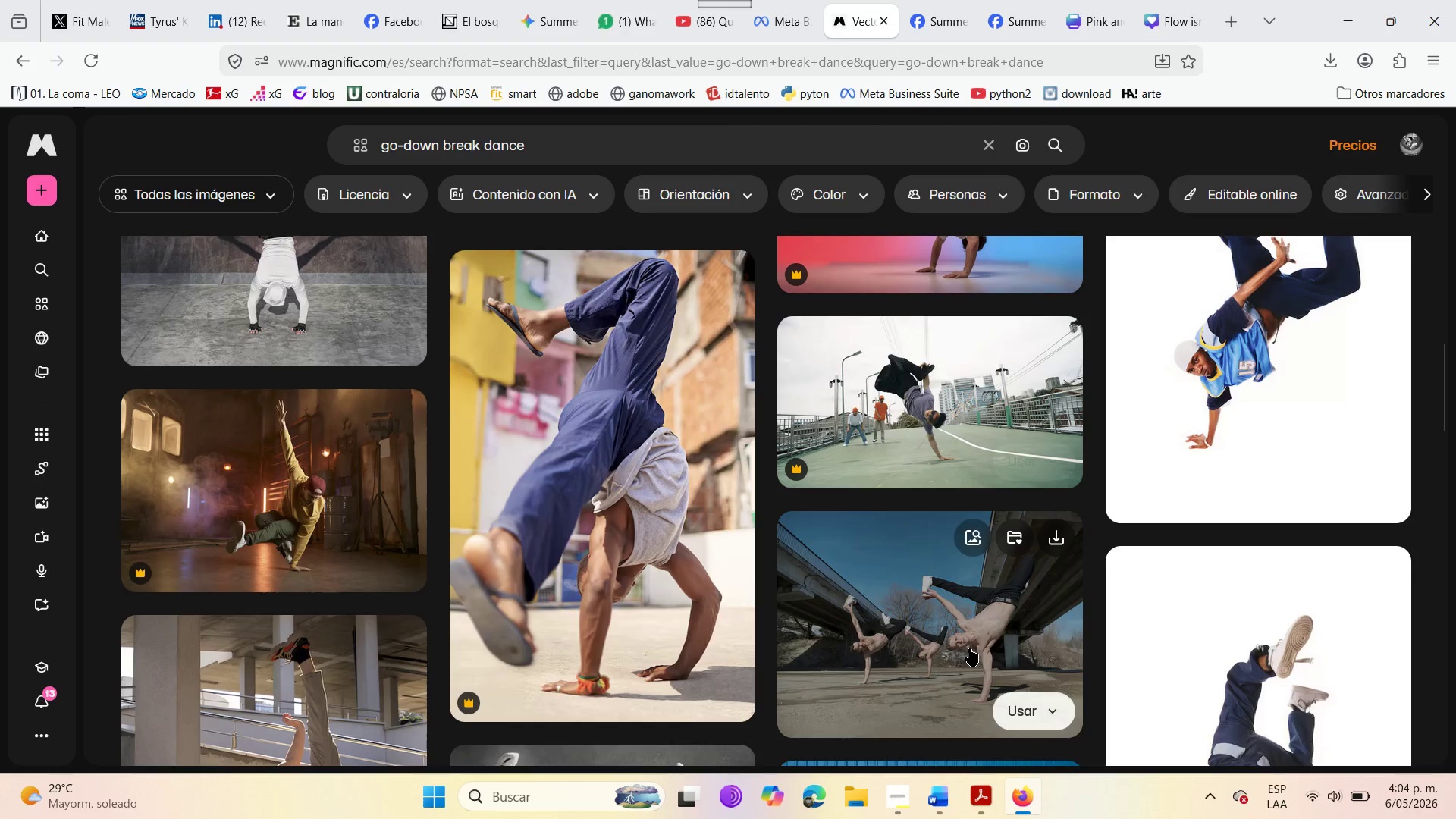 
scroll: coordinate [619, 353], scroll_direction: down, amount: 9.0
 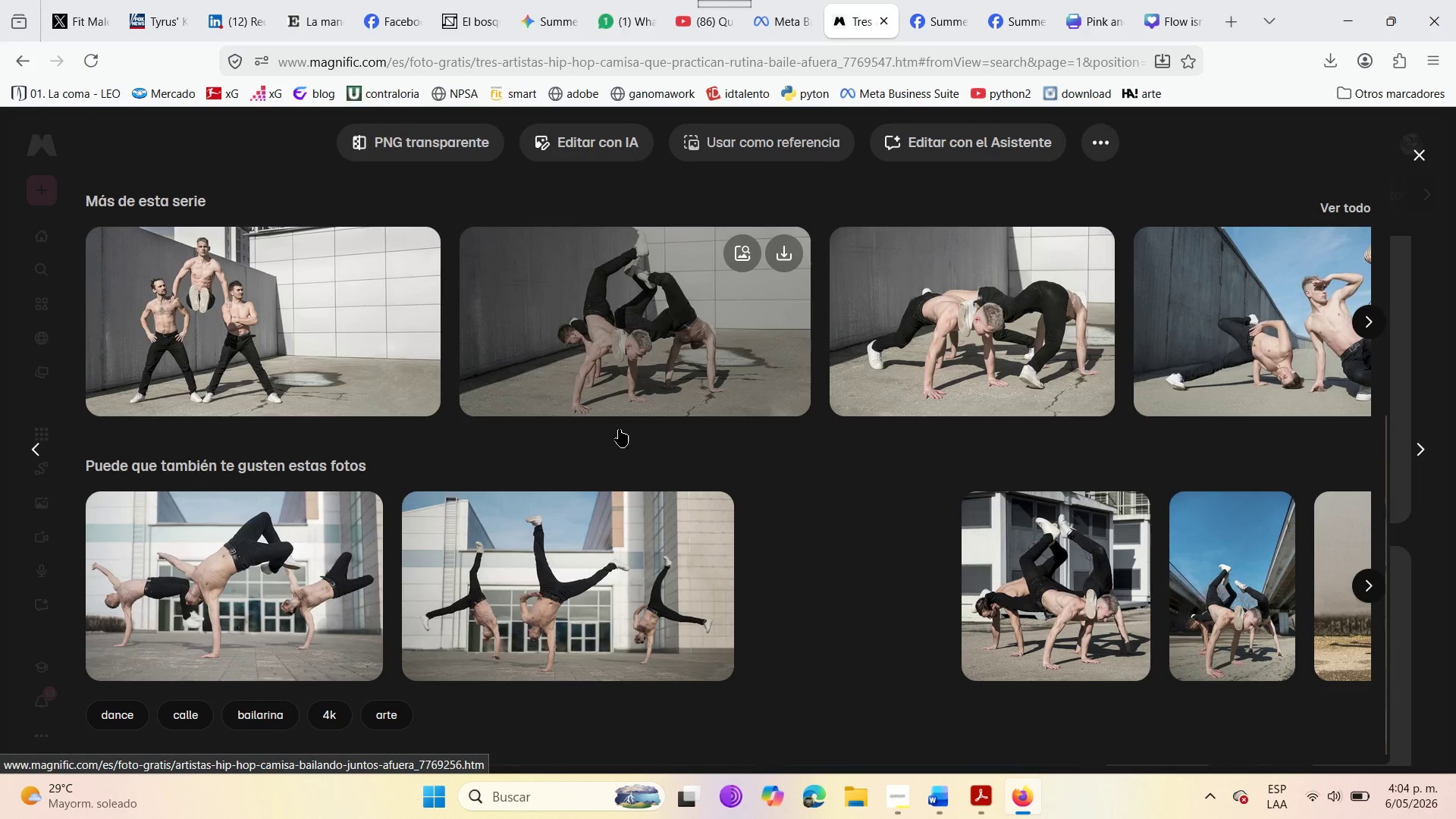 
mouse_move([627, 560])
 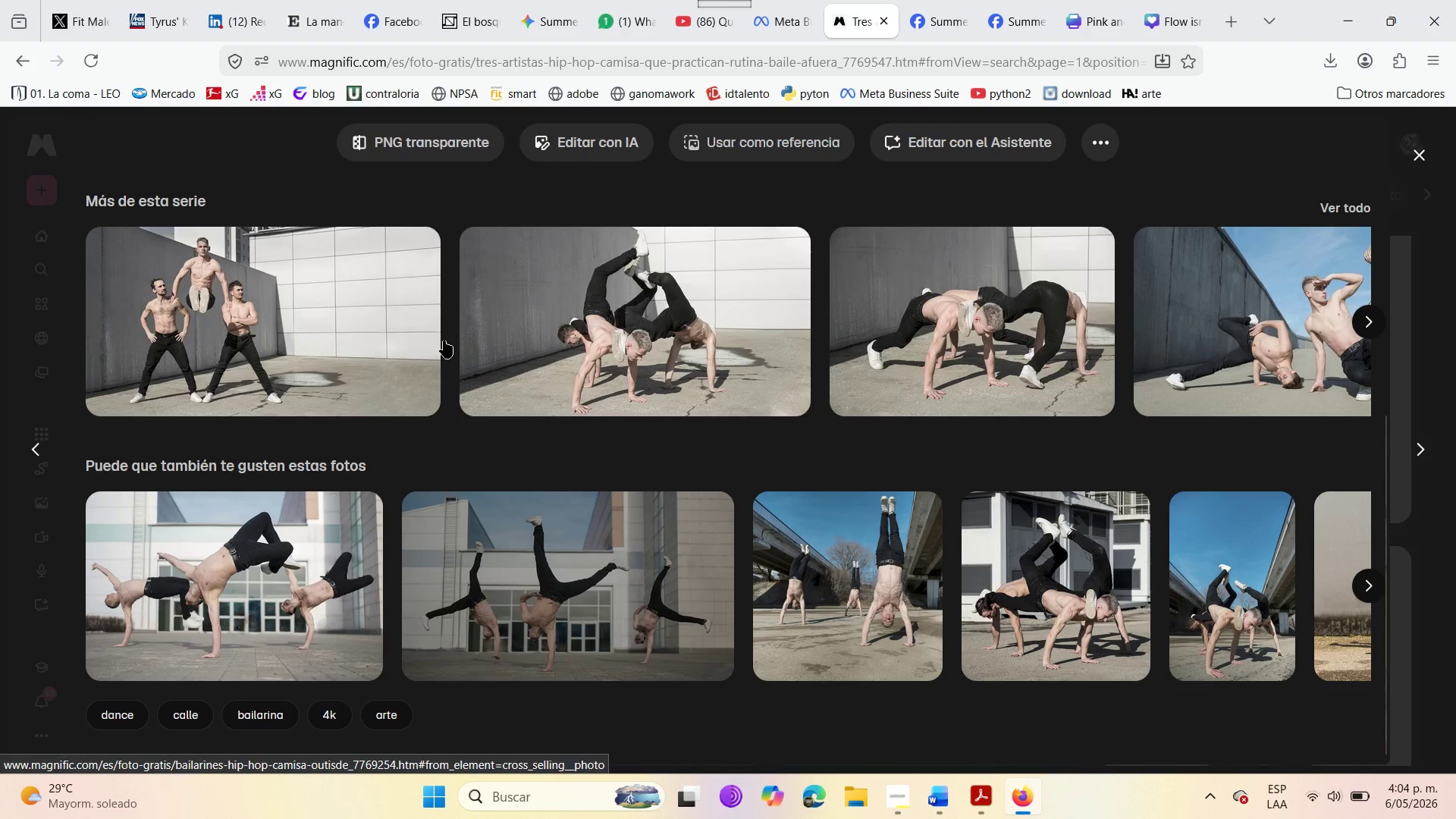 
mouse_move([418, 306])
 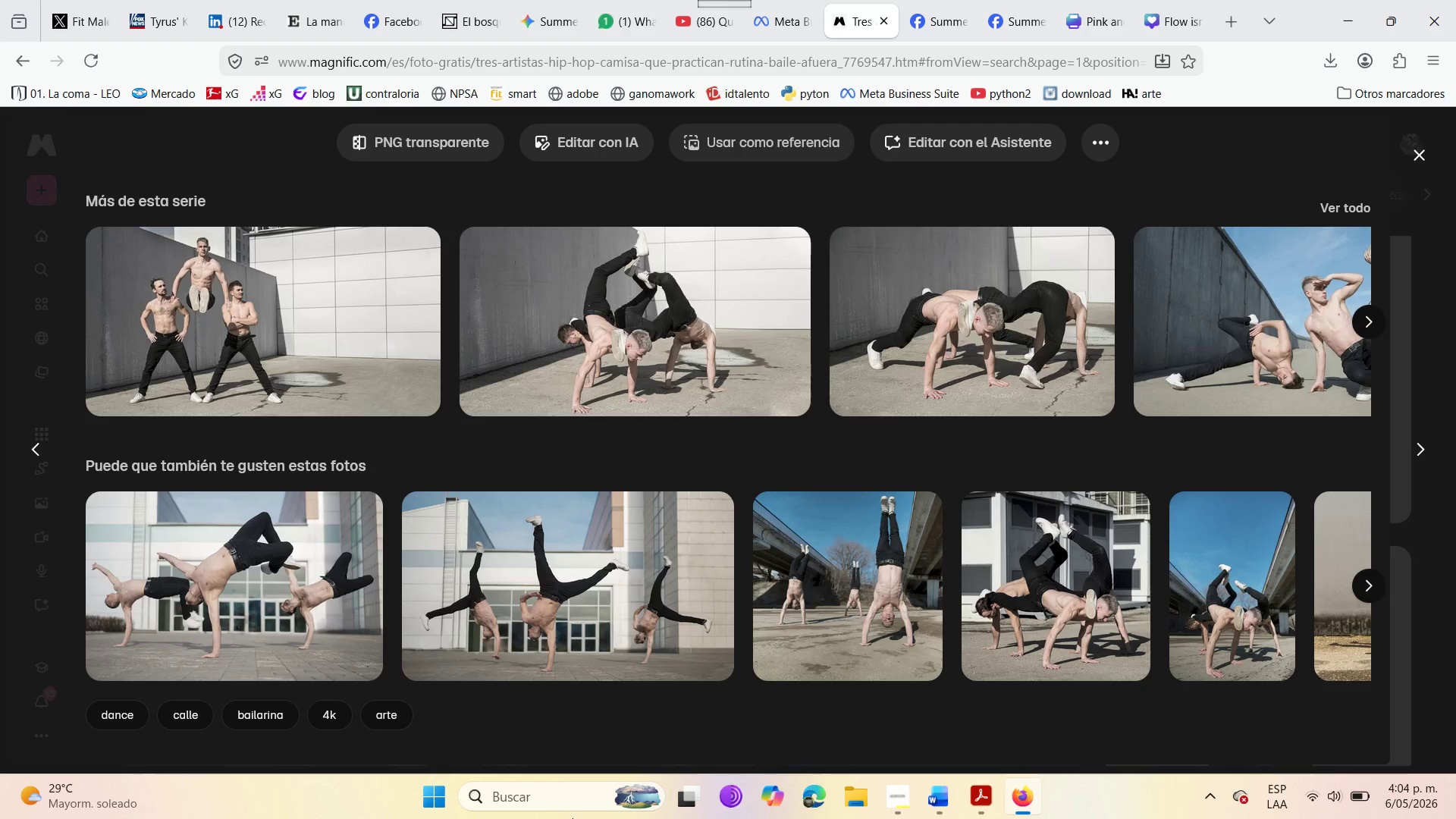 
wait(14.49)
 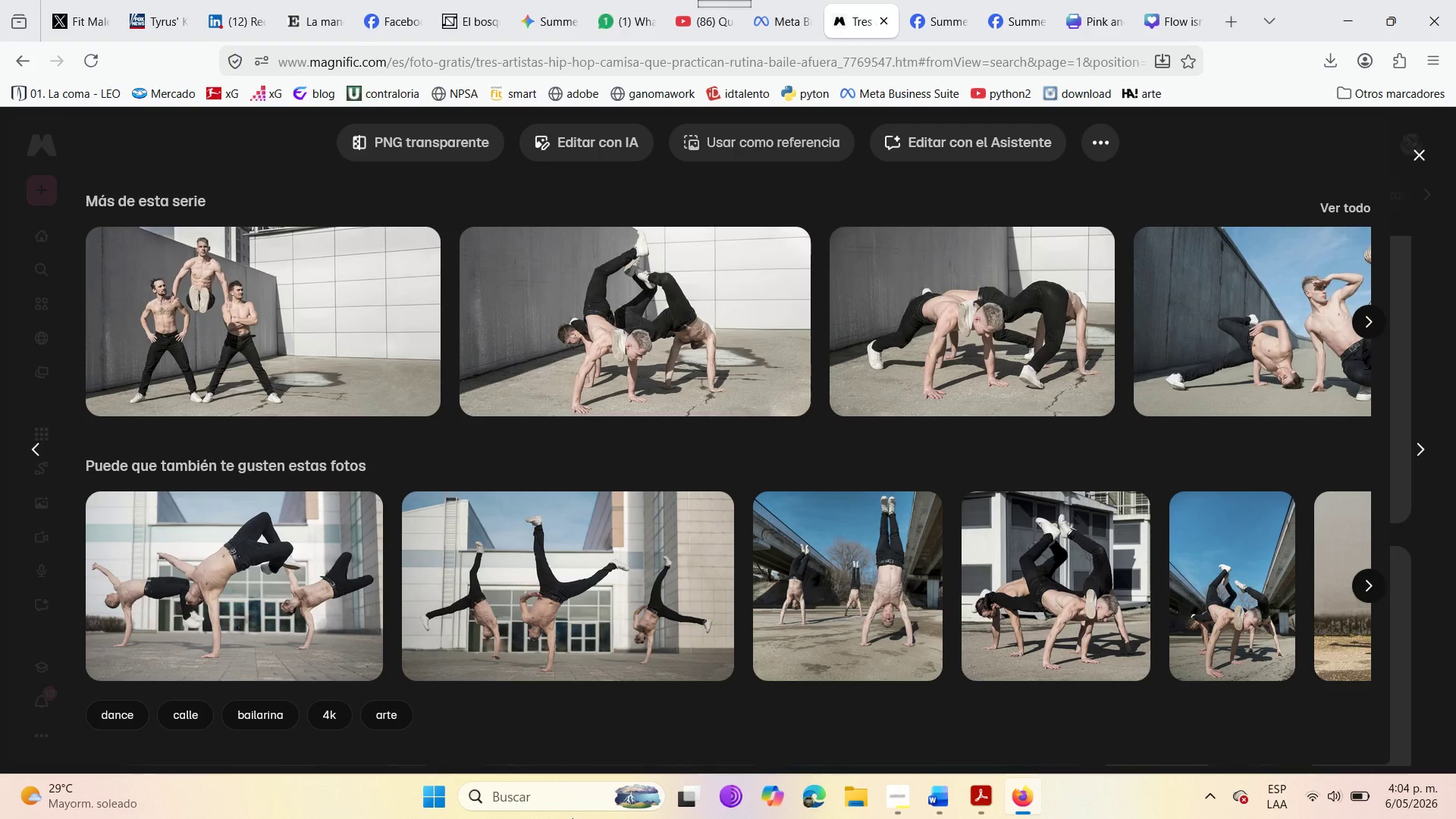 
left_click([1006, 660])
 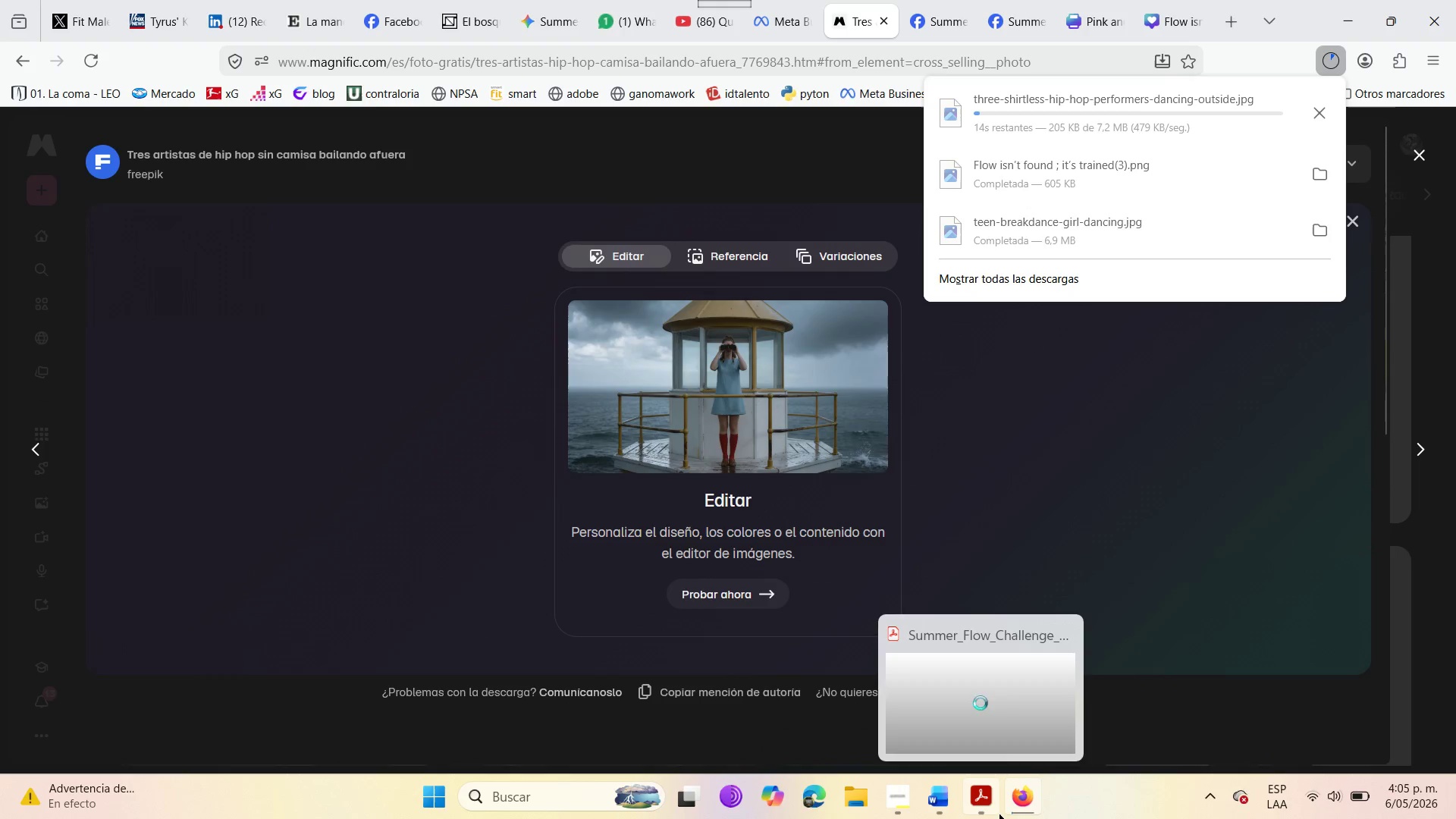 
wait(11.72)
 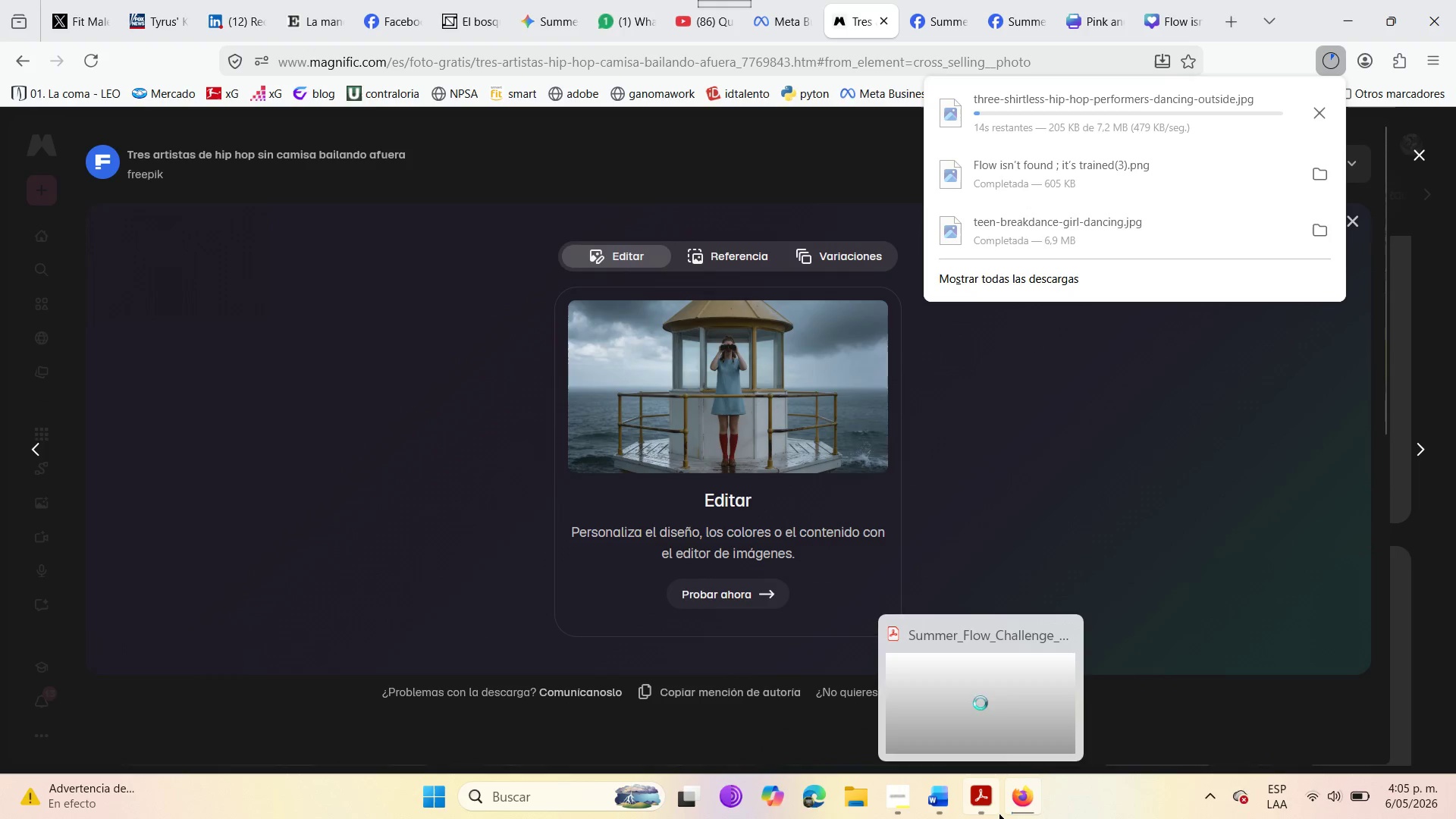 
left_click([1103, 0])
 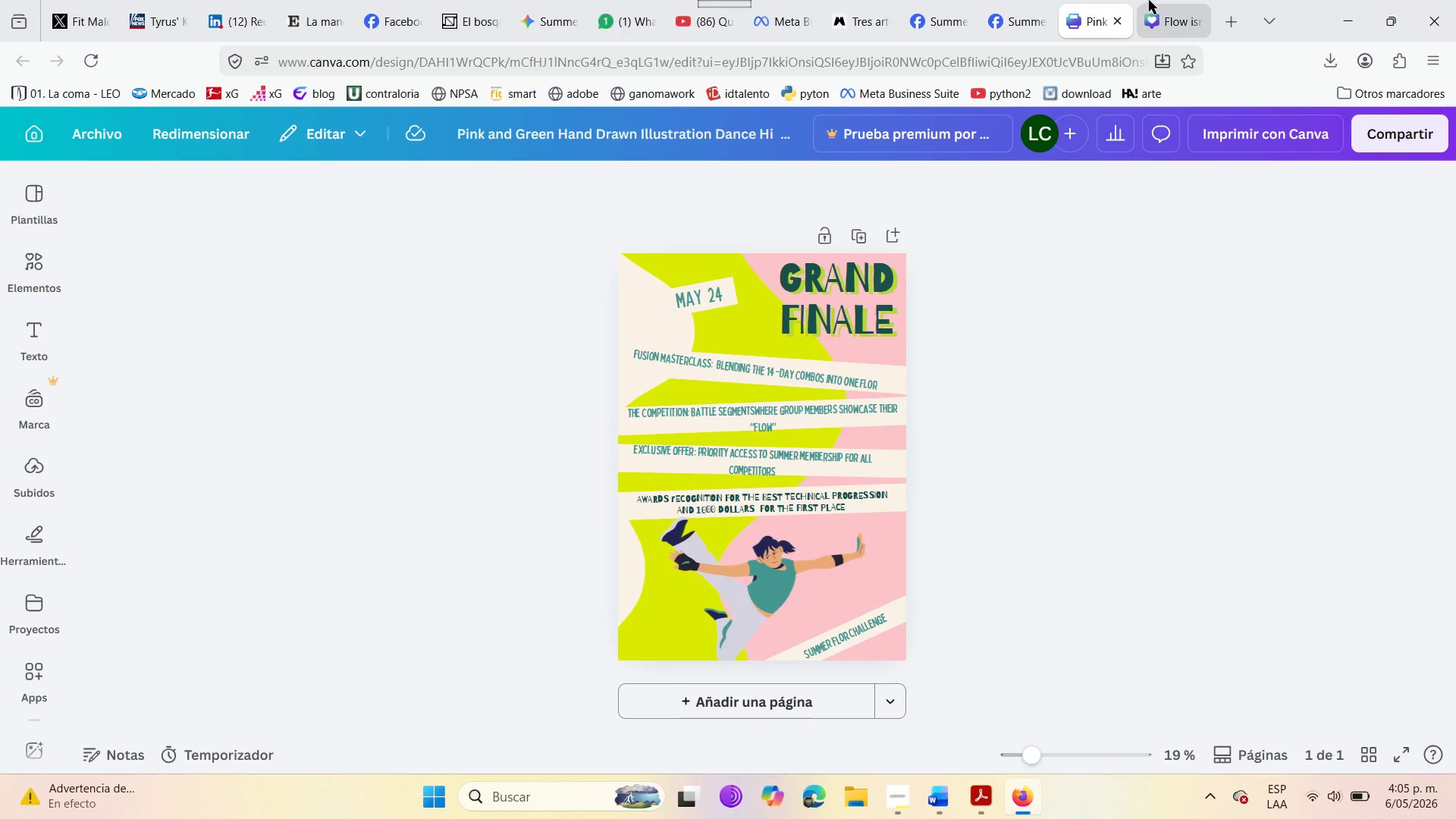 
left_click([1159, 0])
 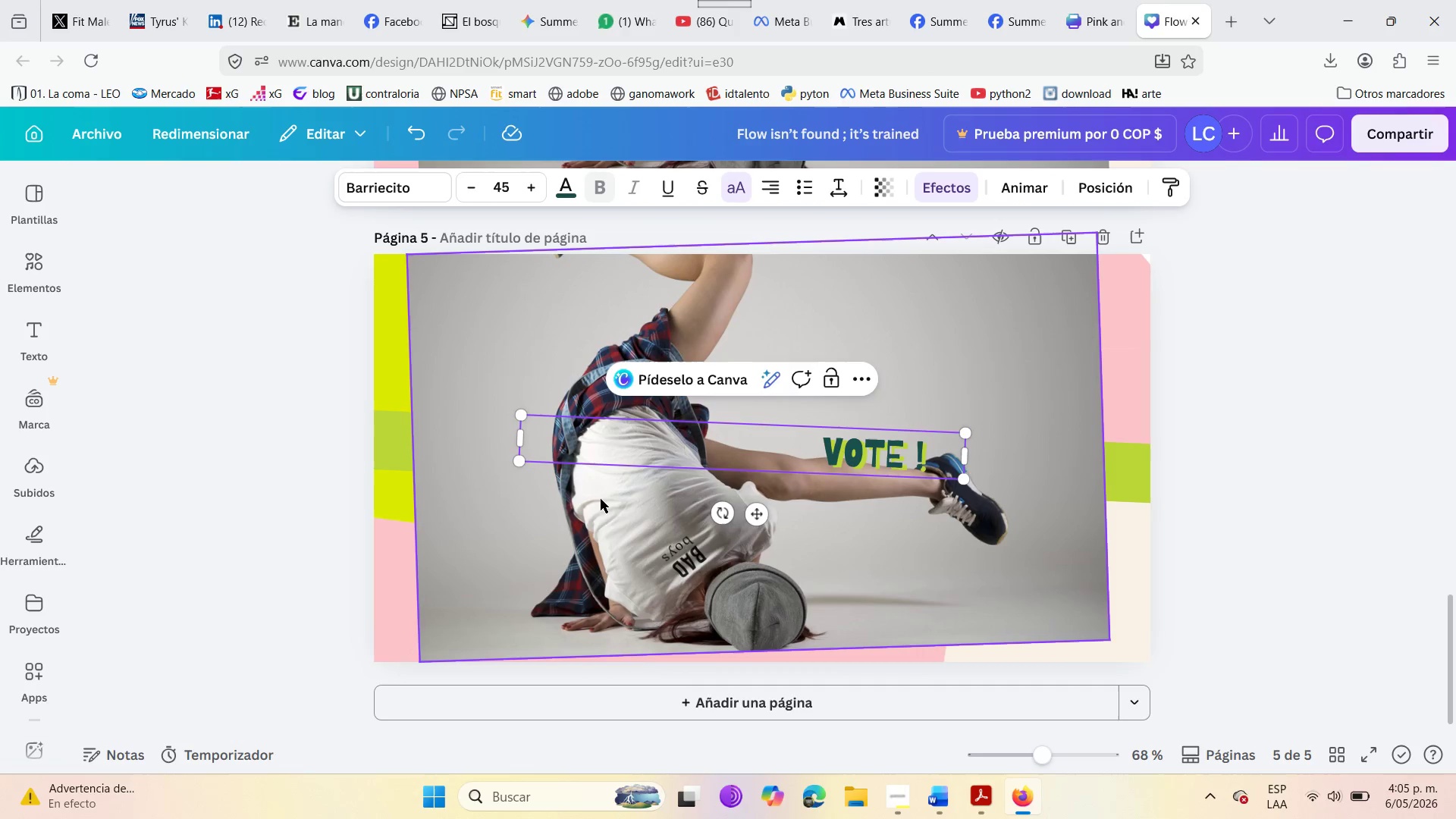 
left_click([601, 513])
 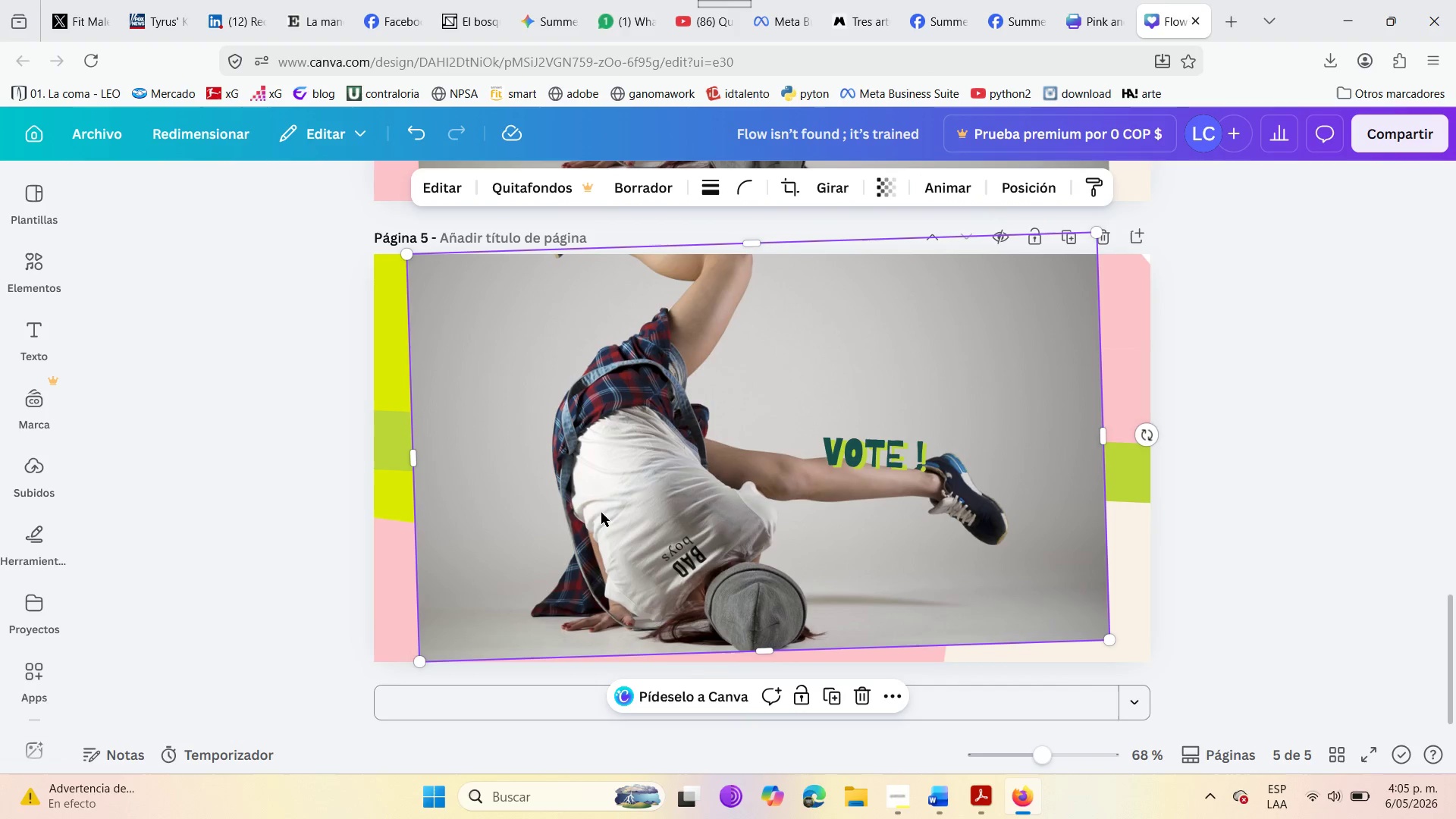 
key(Delete)
 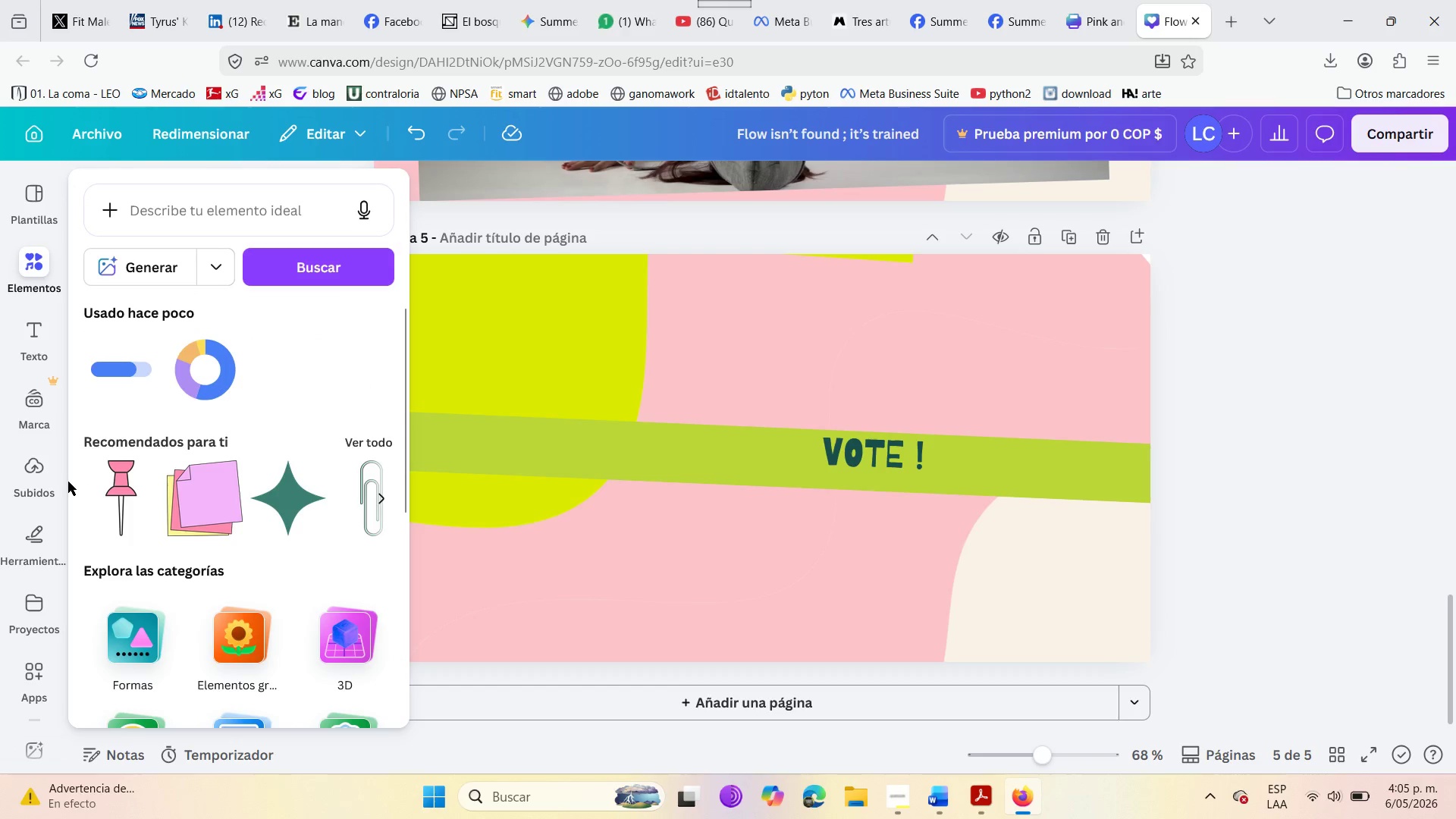 
wait(6.68)
 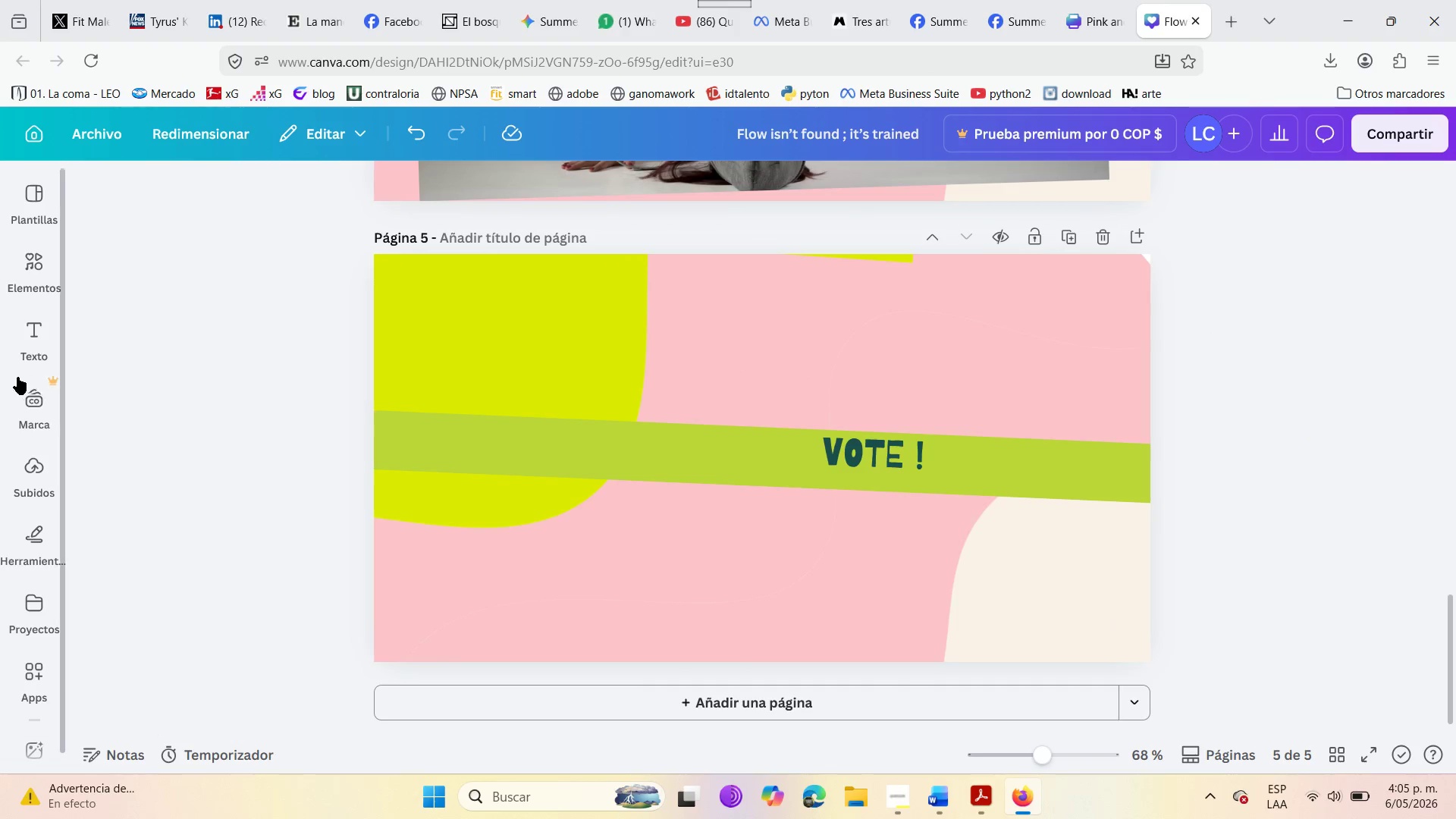 
mouse_move([152, 516])
 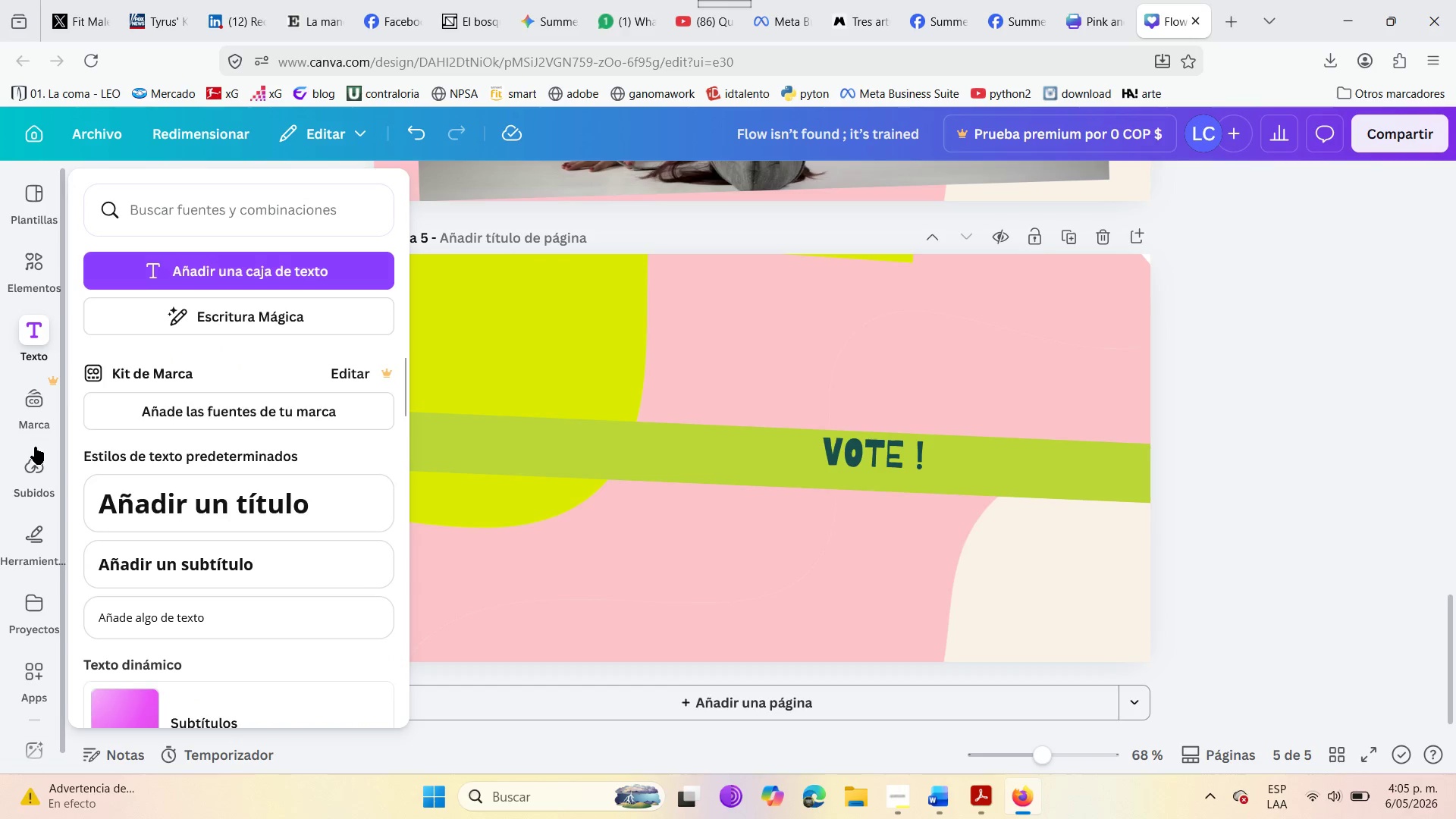 
left_click([35, 492])
 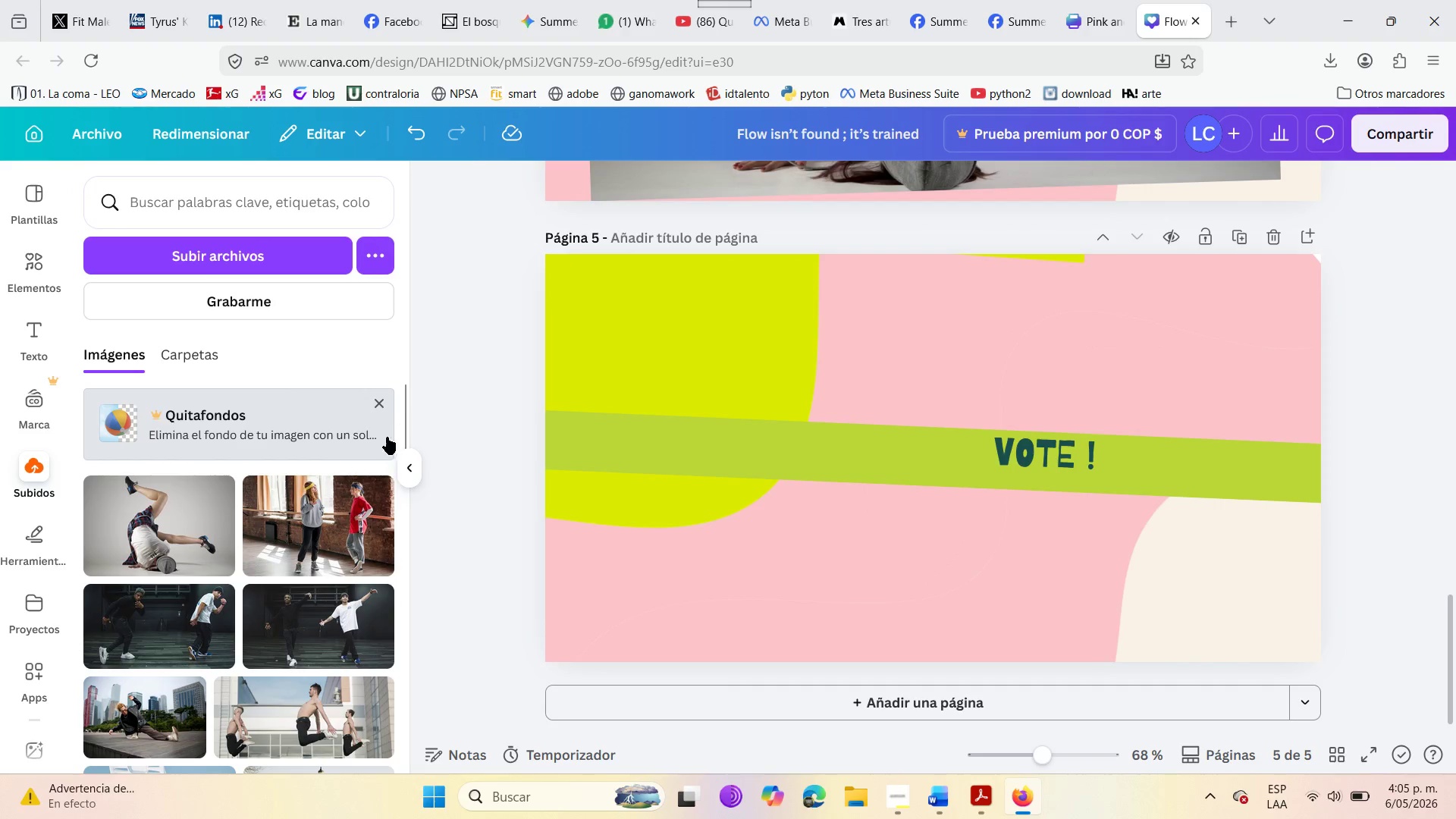 
scroll: coordinate [171, 517], scroll_direction: down, amount: 1.0
 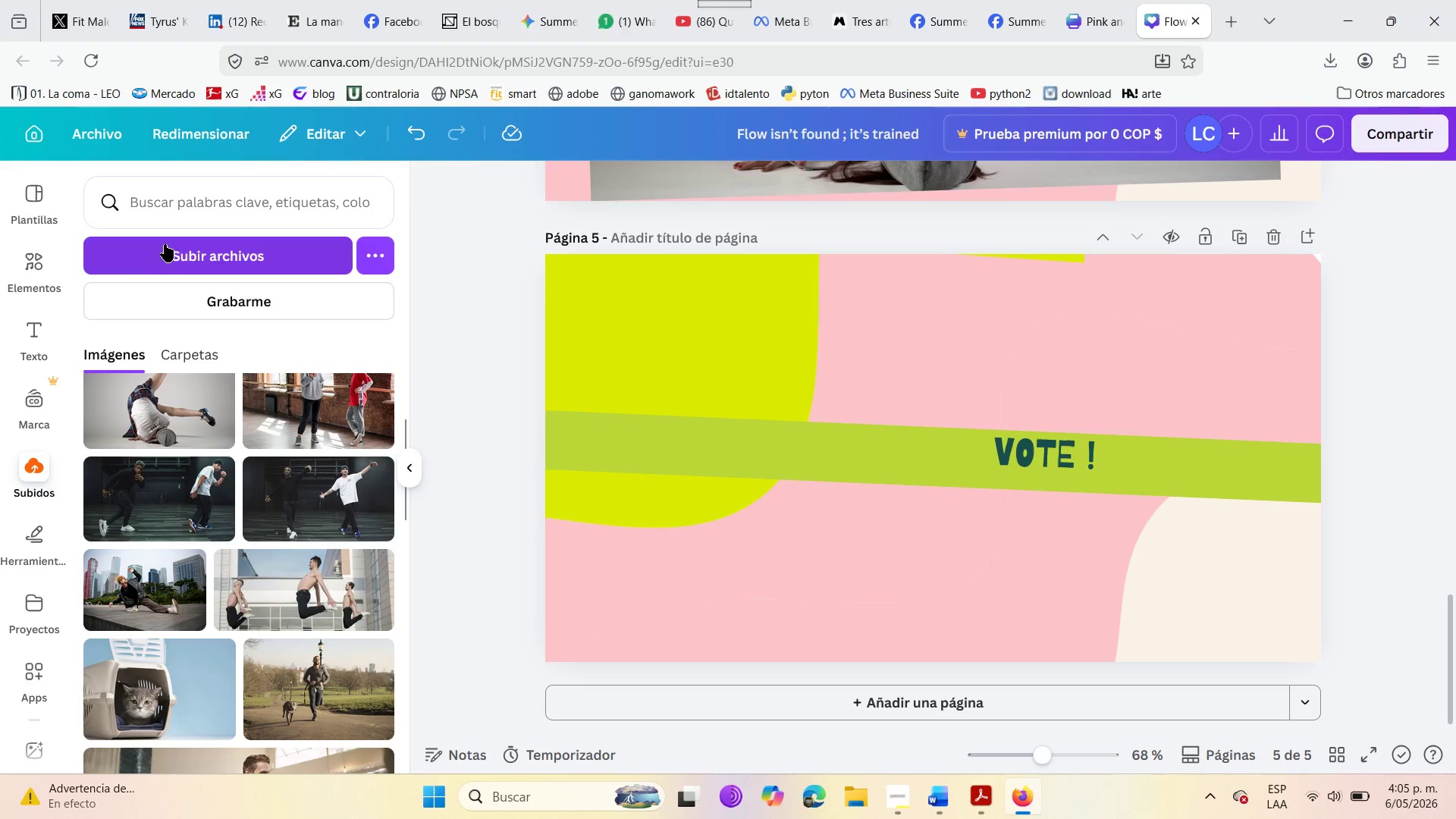 
left_click([176, 252])
 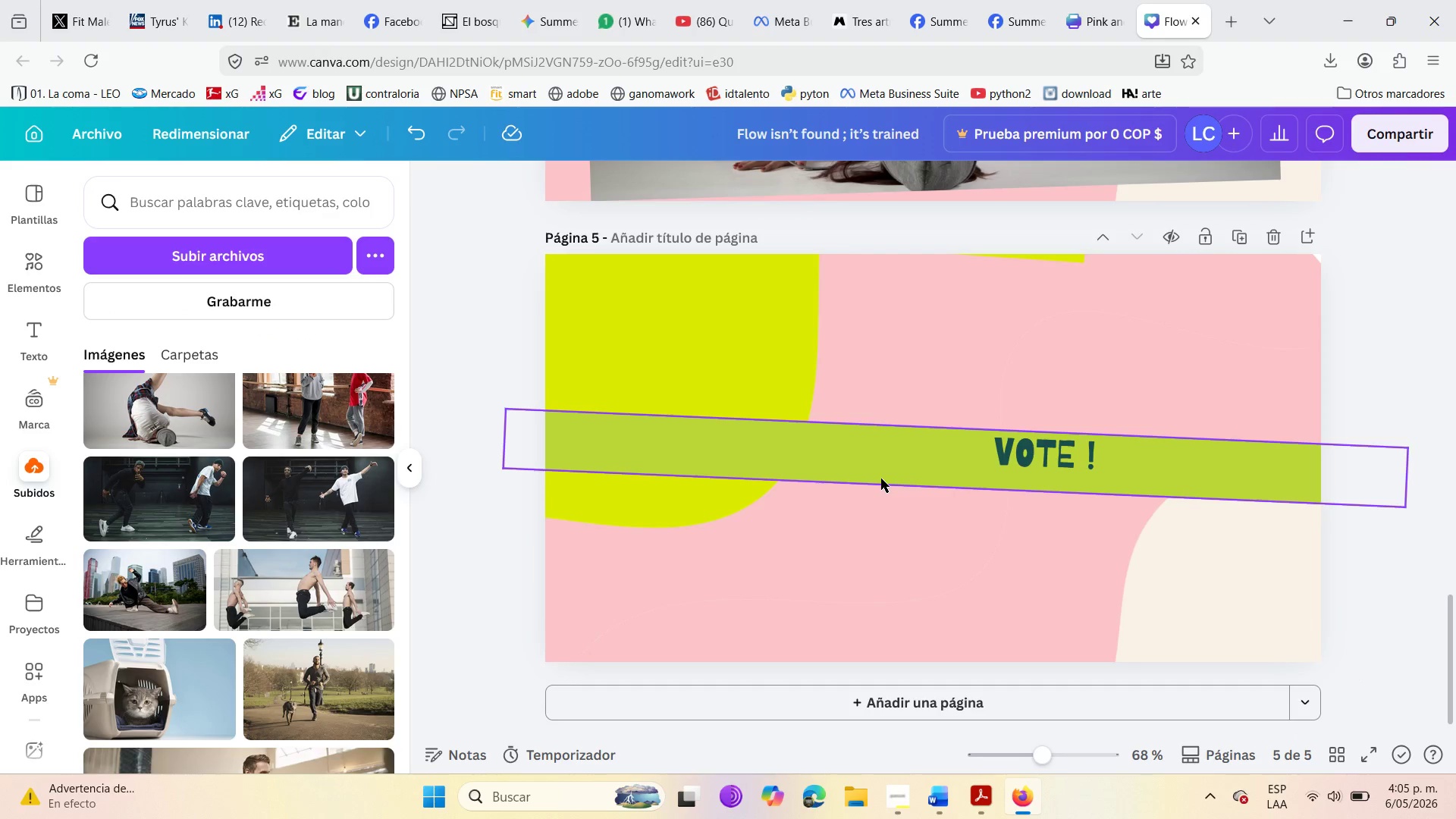 
wait(10.98)
 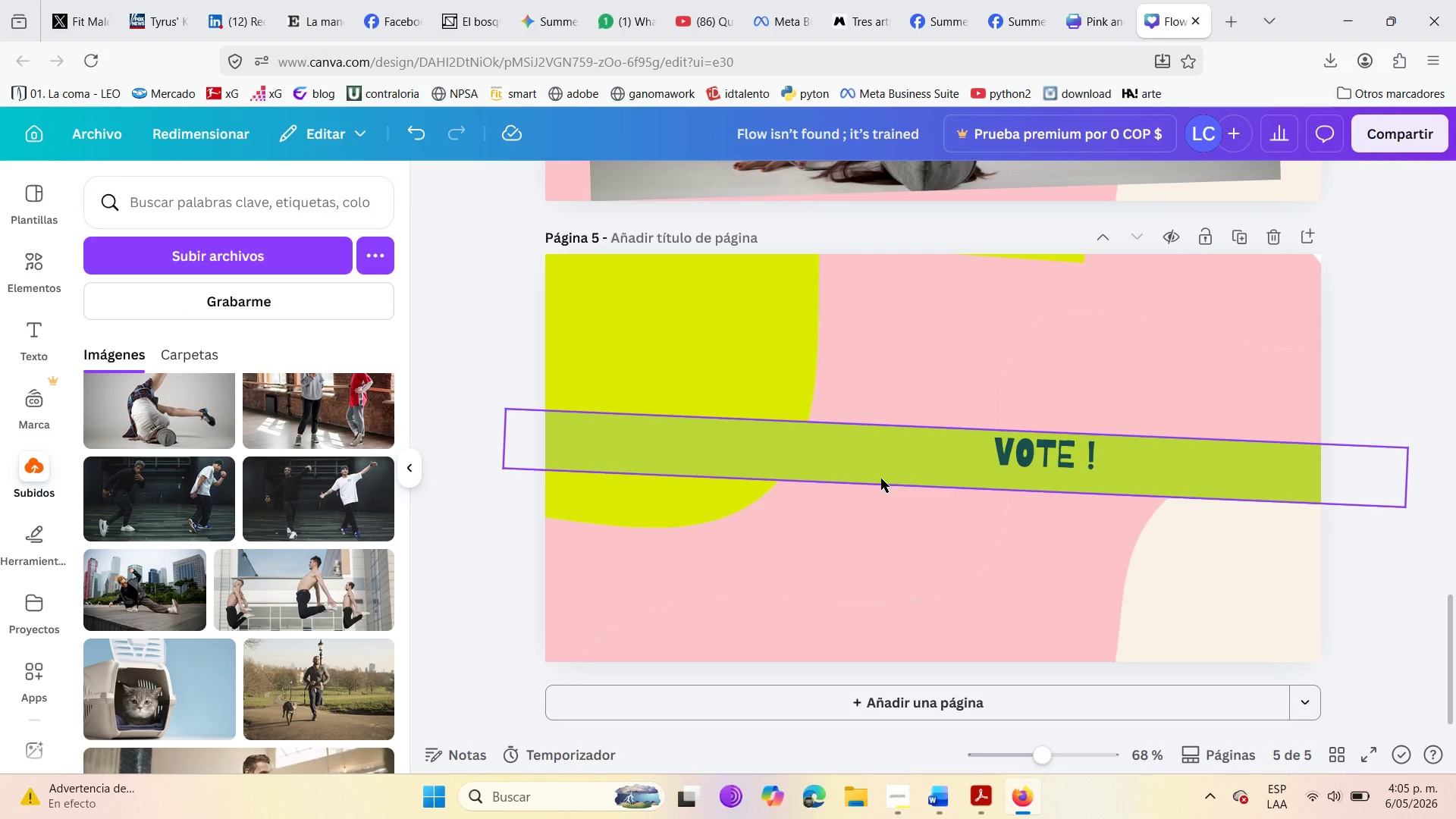 
left_click_drag(start_coordinate=[147, 411], to_coordinate=[838, 411])
 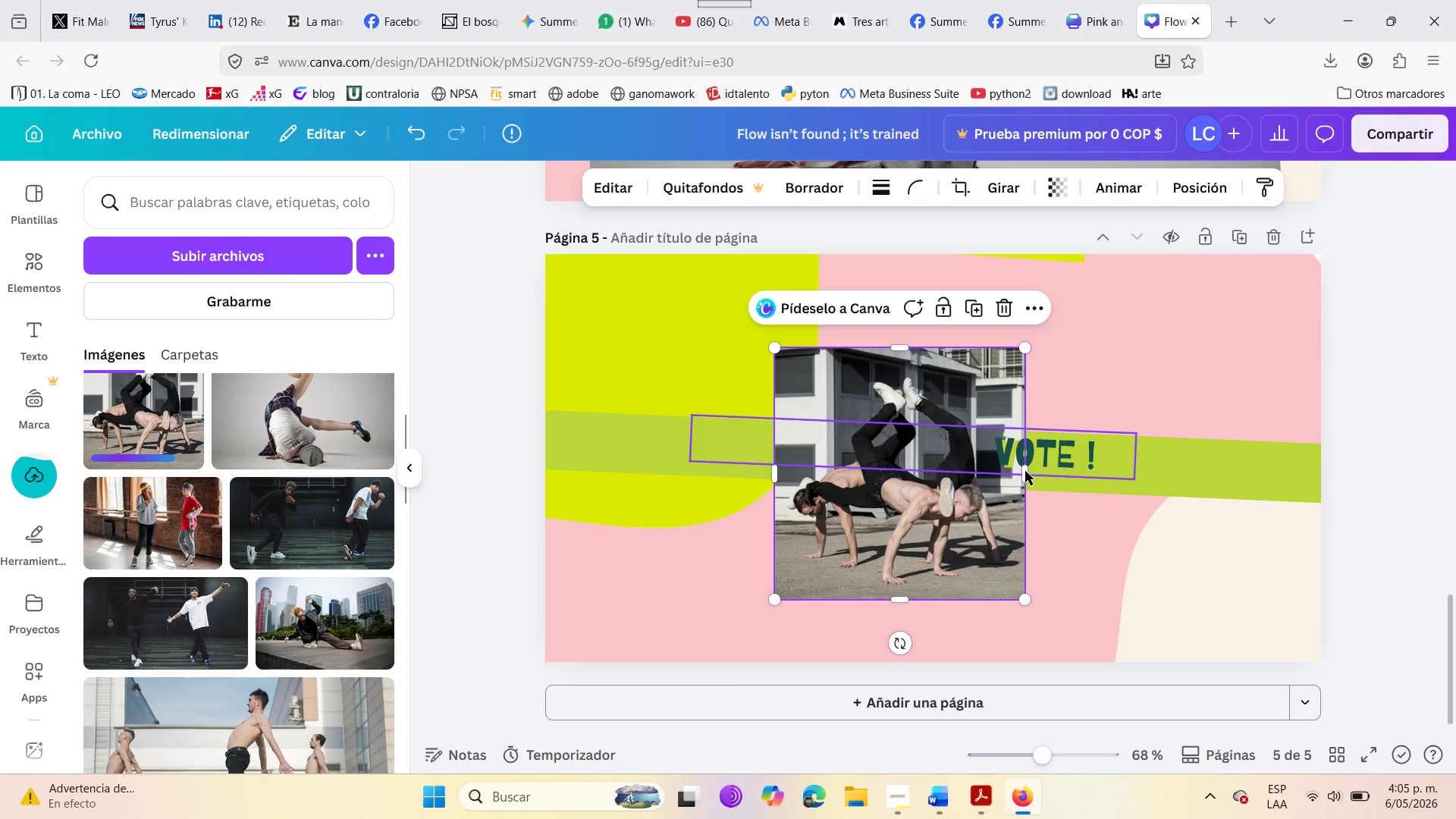 
left_click_drag(start_coordinate=[1022, 471], to_coordinate=[1252, 468])
 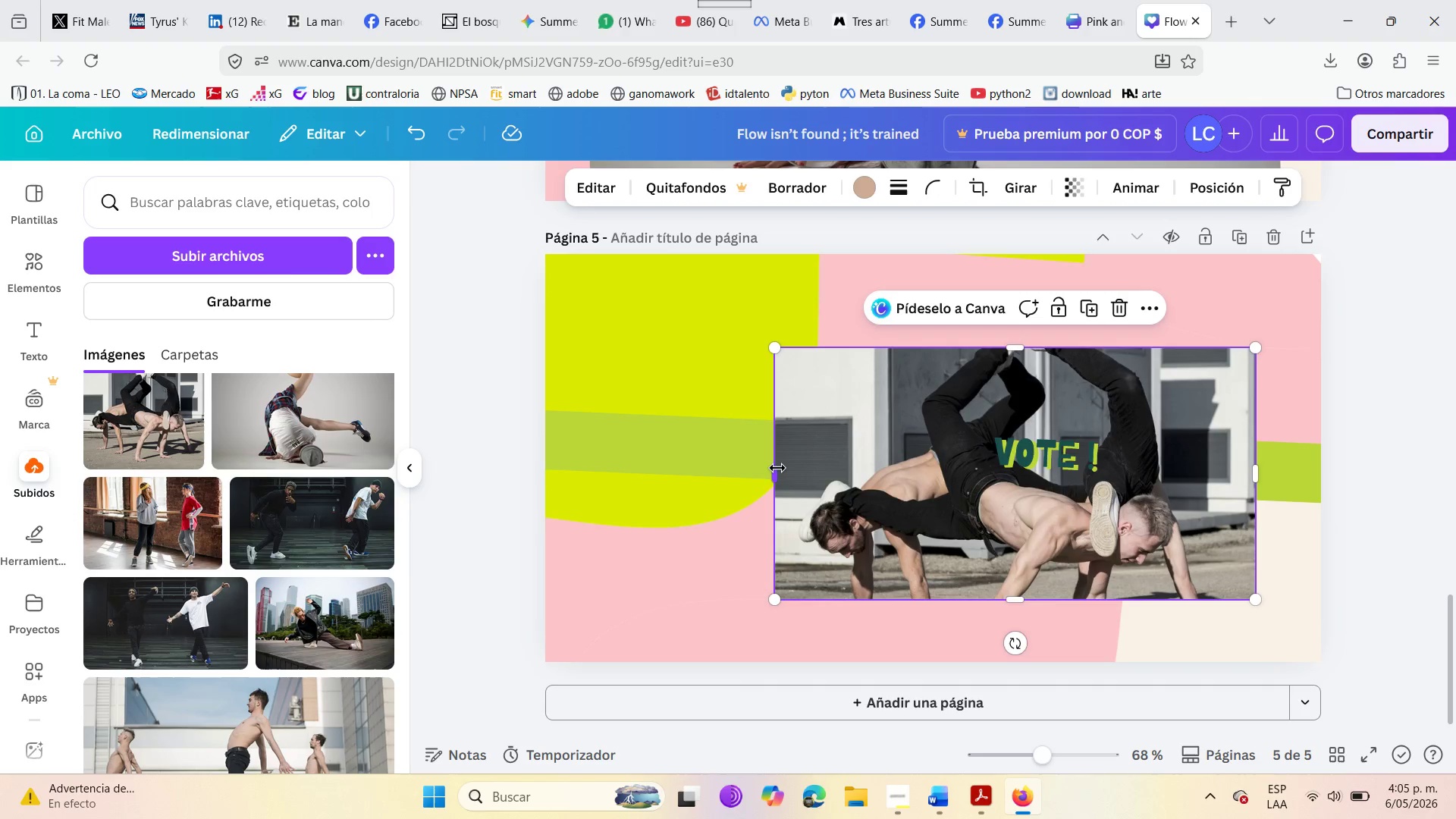 
left_click_drag(start_coordinate=[777, 468], to_coordinate=[554, 508])
 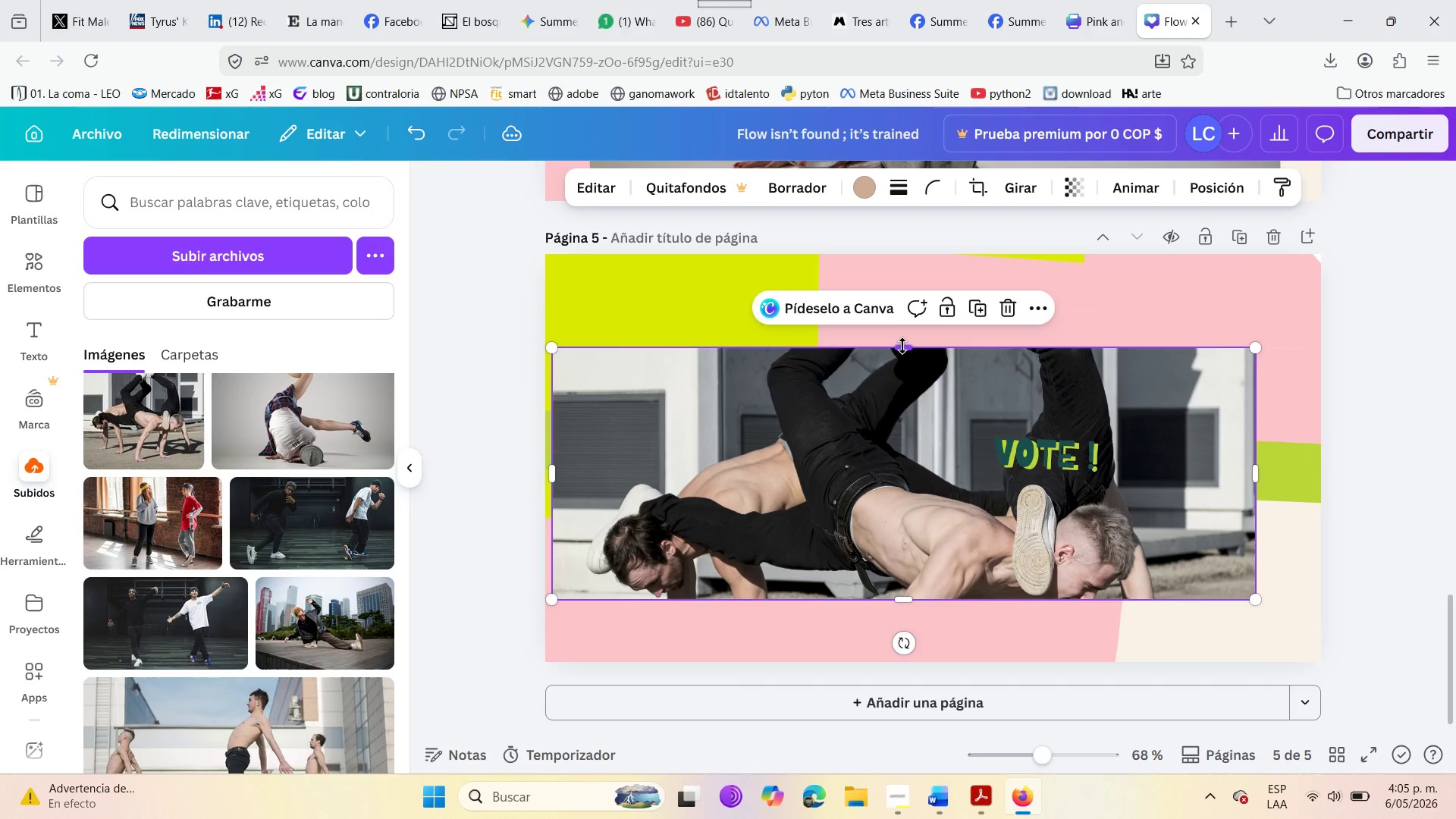 
left_click_drag(start_coordinate=[903, 347], to_coordinate=[896, 253])
 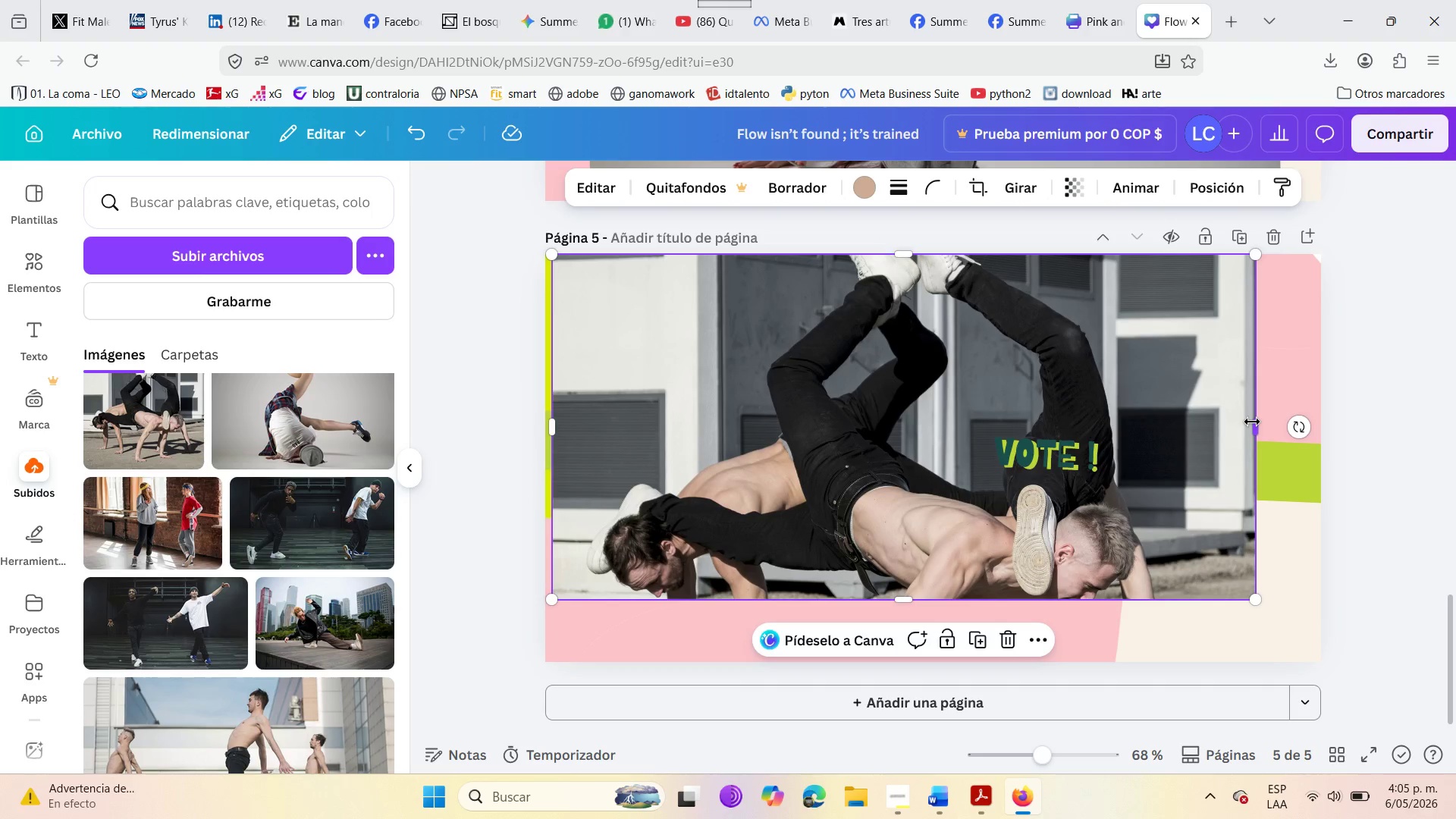 
left_click_drag(start_coordinate=[1263, 428], to_coordinate=[1331, 420])
 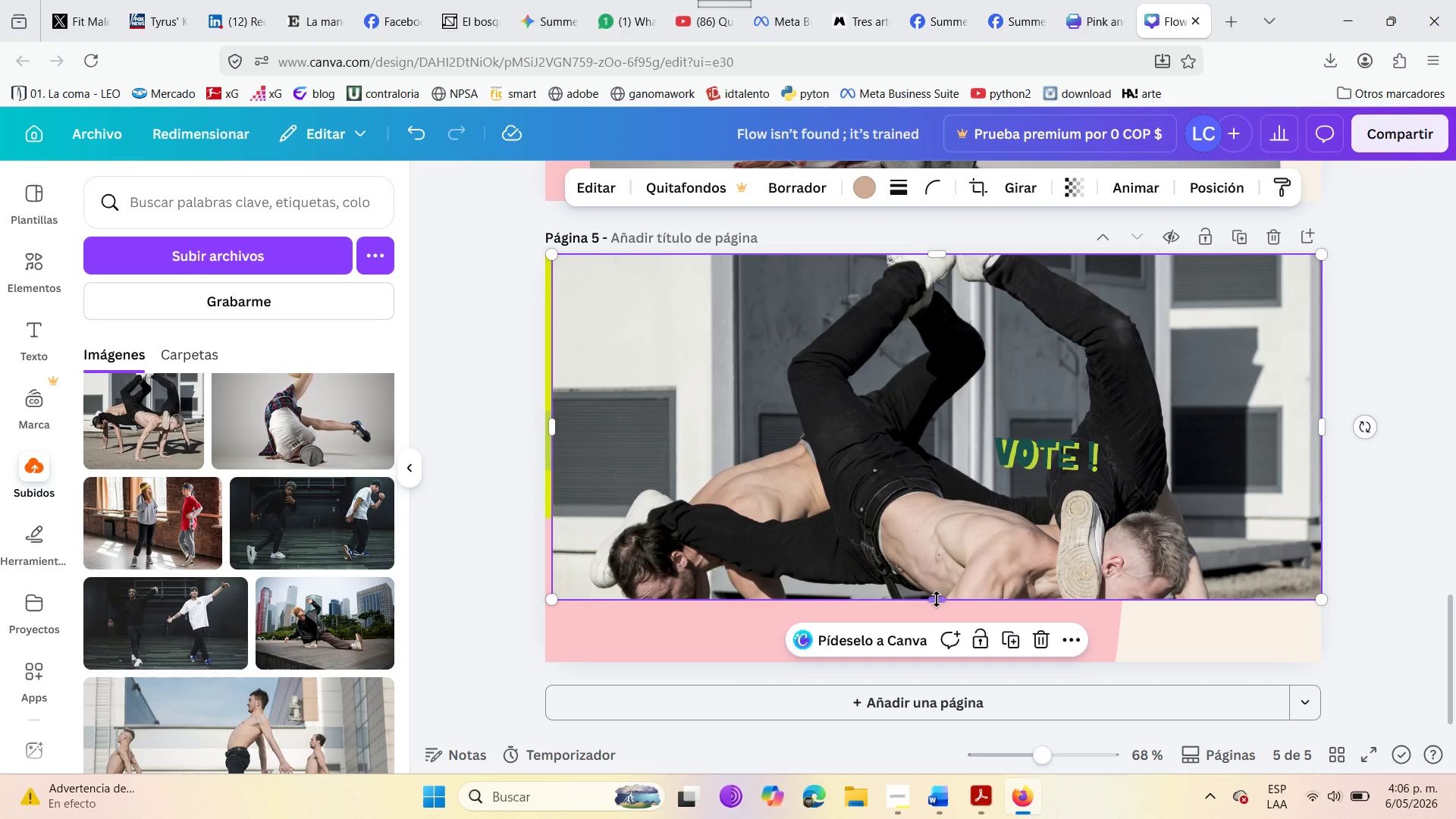 
left_click_drag(start_coordinate=[937, 600], to_coordinate=[944, 660])
 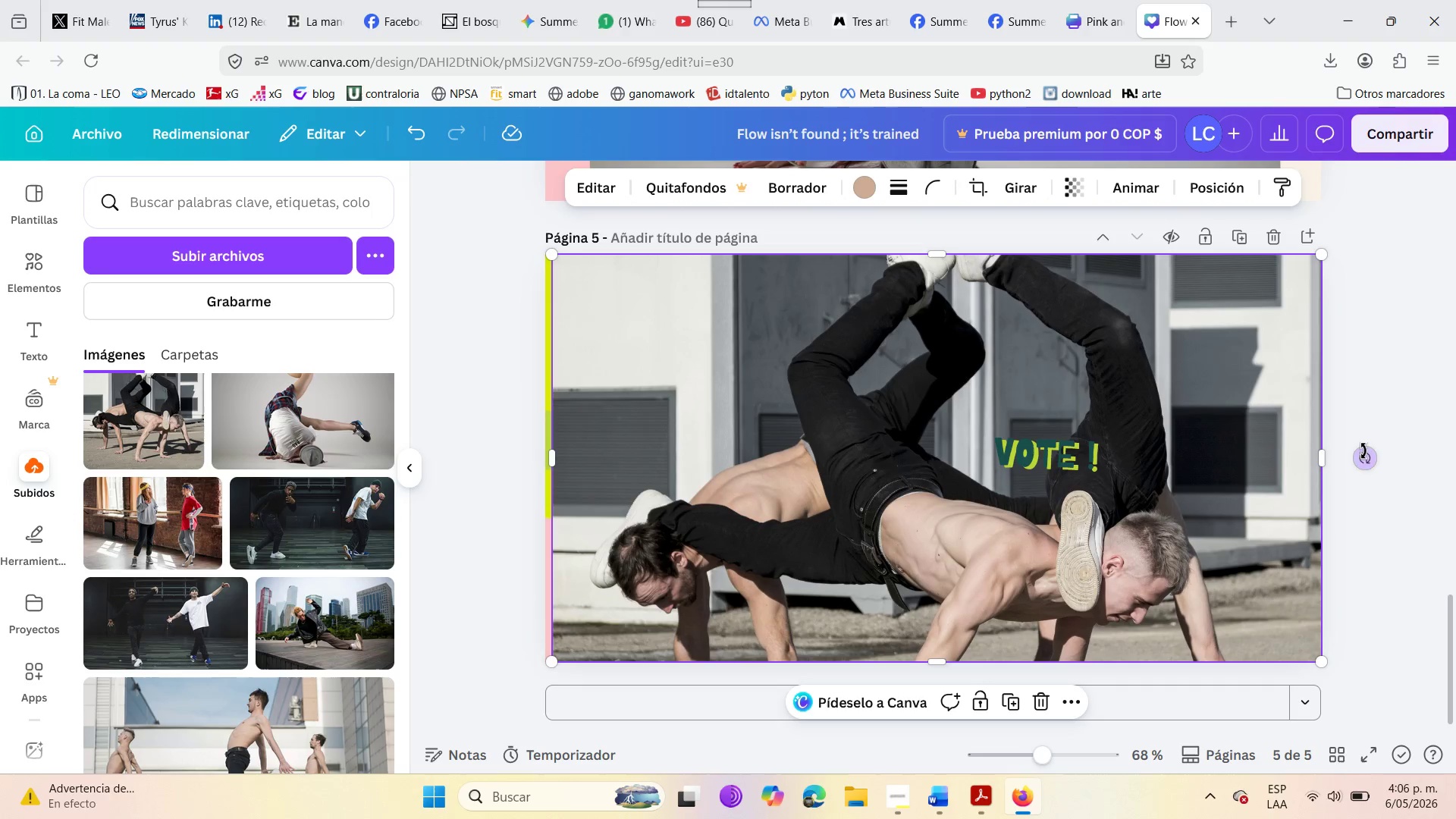 
left_click_drag(start_coordinate=[1365, 452], to_coordinate=[566, 469])
 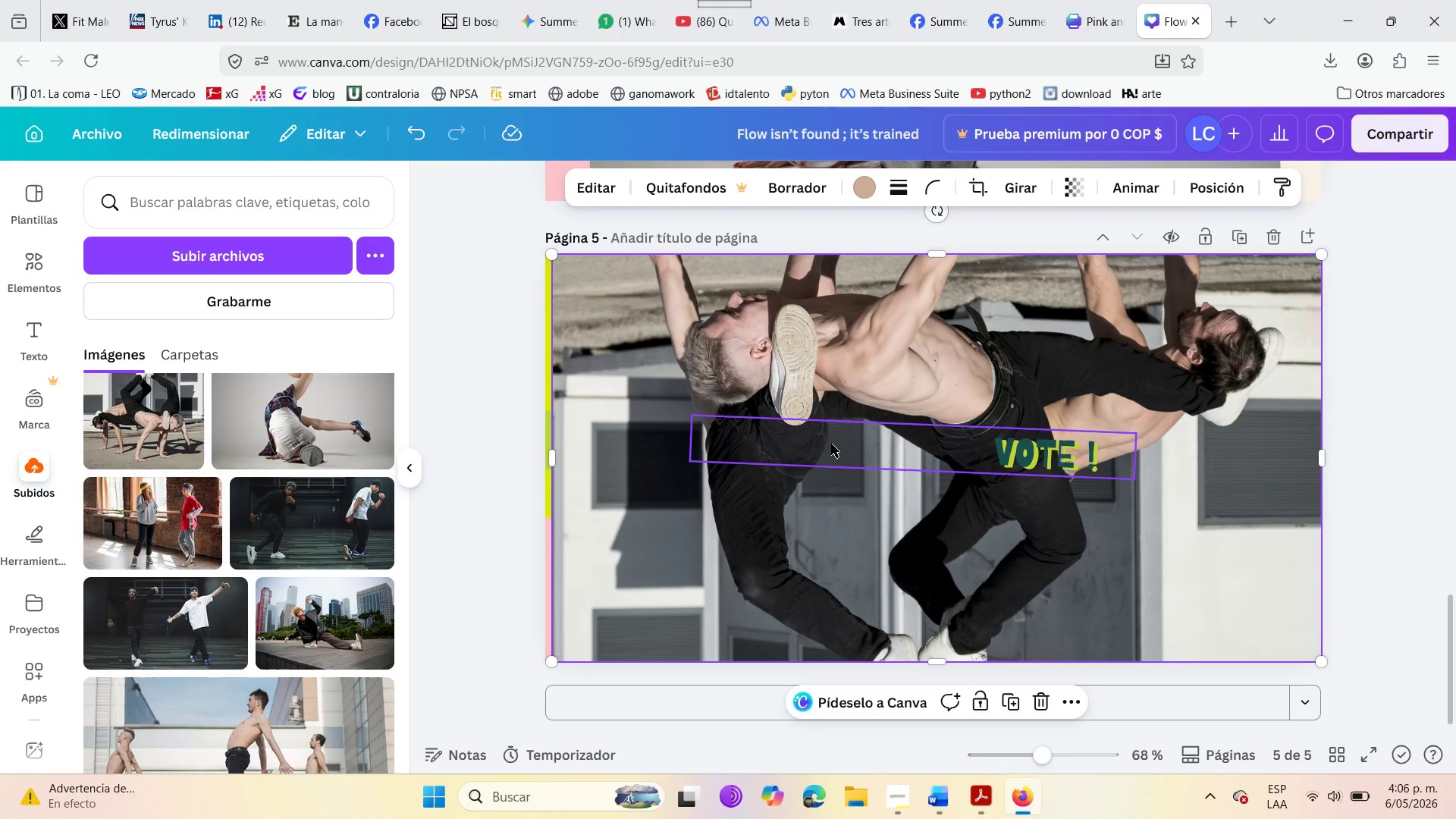 
left_click_drag(start_coordinate=[831, 444], to_coordinate=[811, 447])
 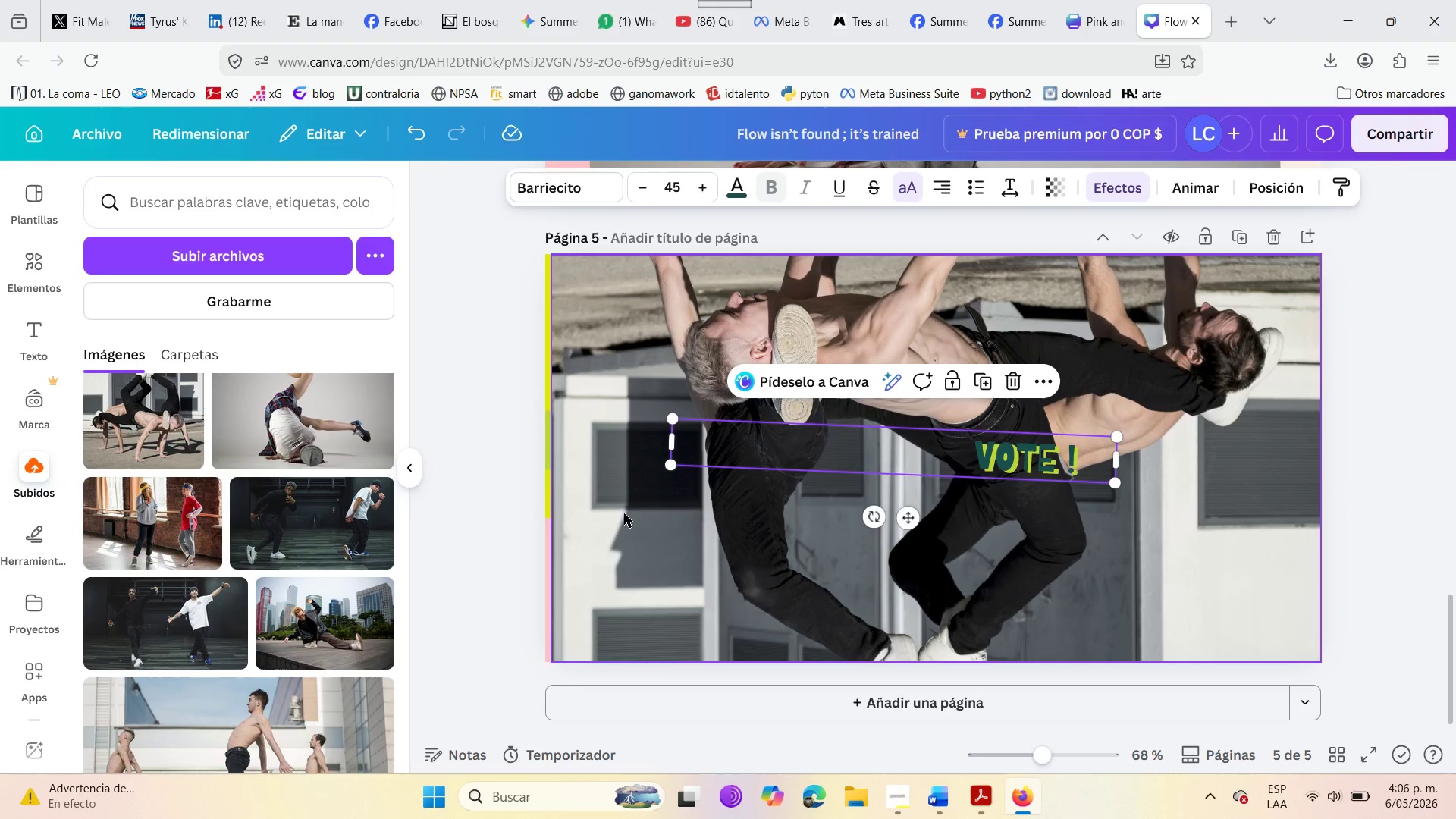 
left_click([624, 511])
 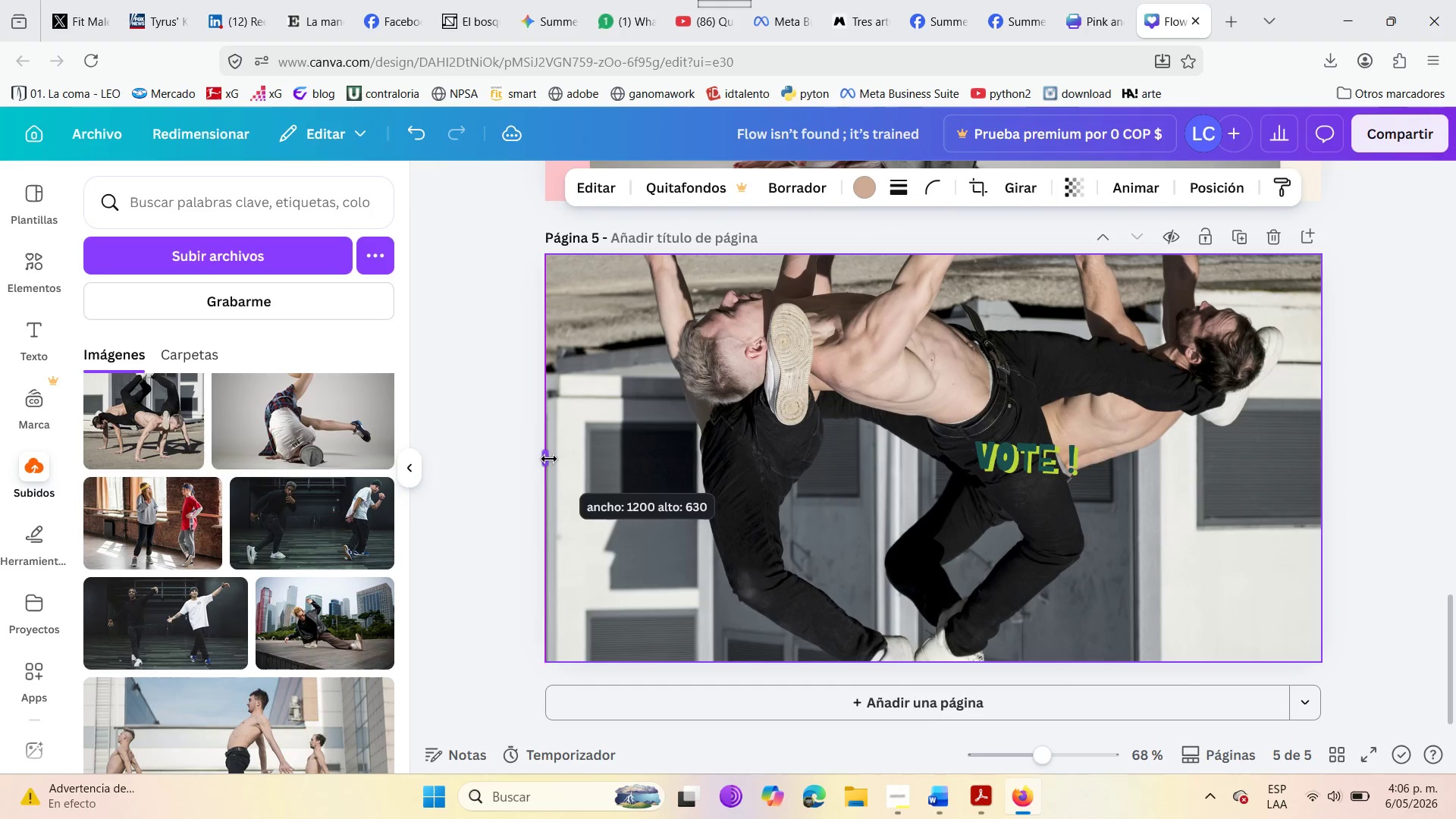 
left_click_drag(start_coordinate=[1020, 463], to_coordinate=[927, 548])
 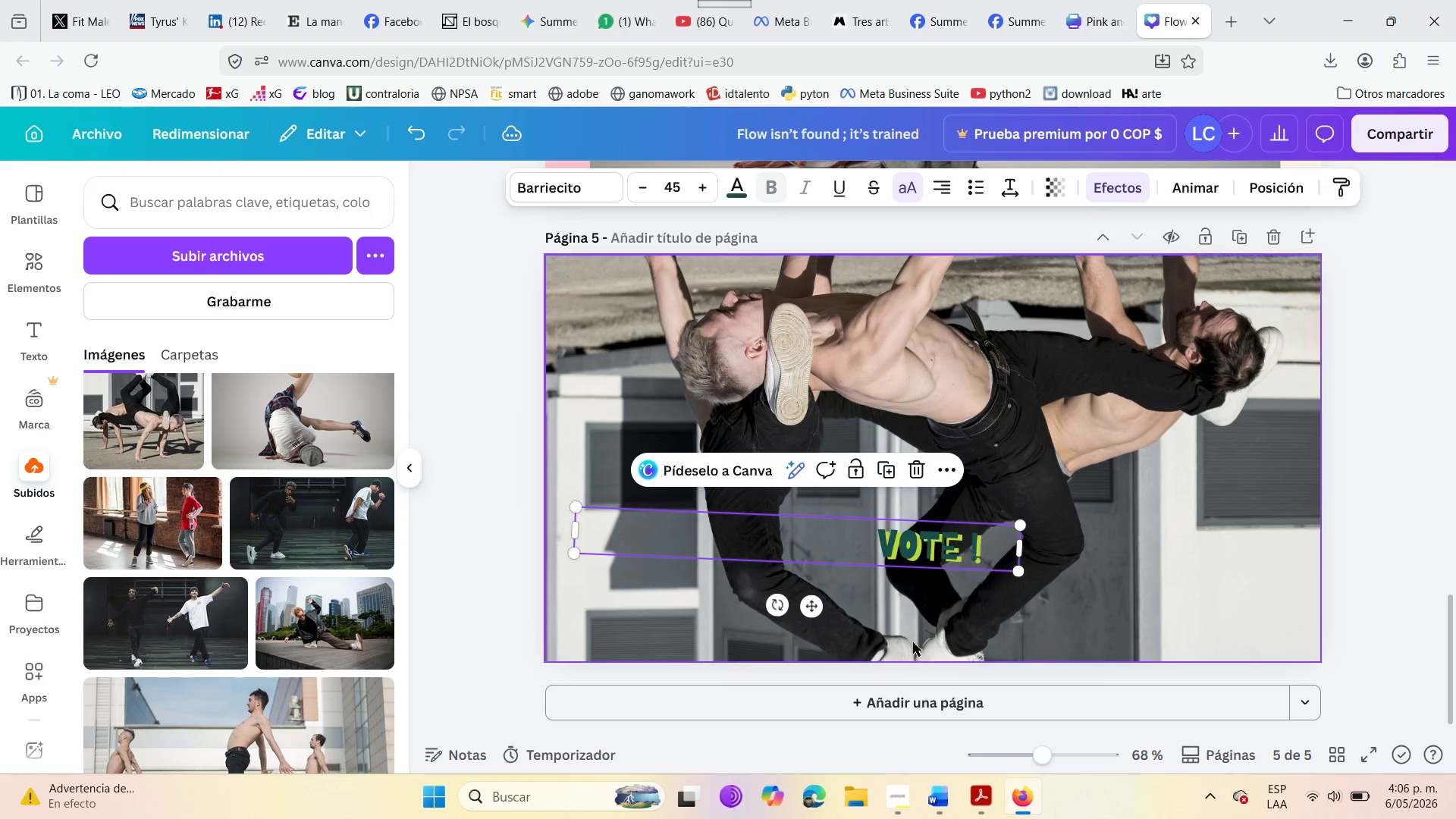 
left_click([913, 642])
 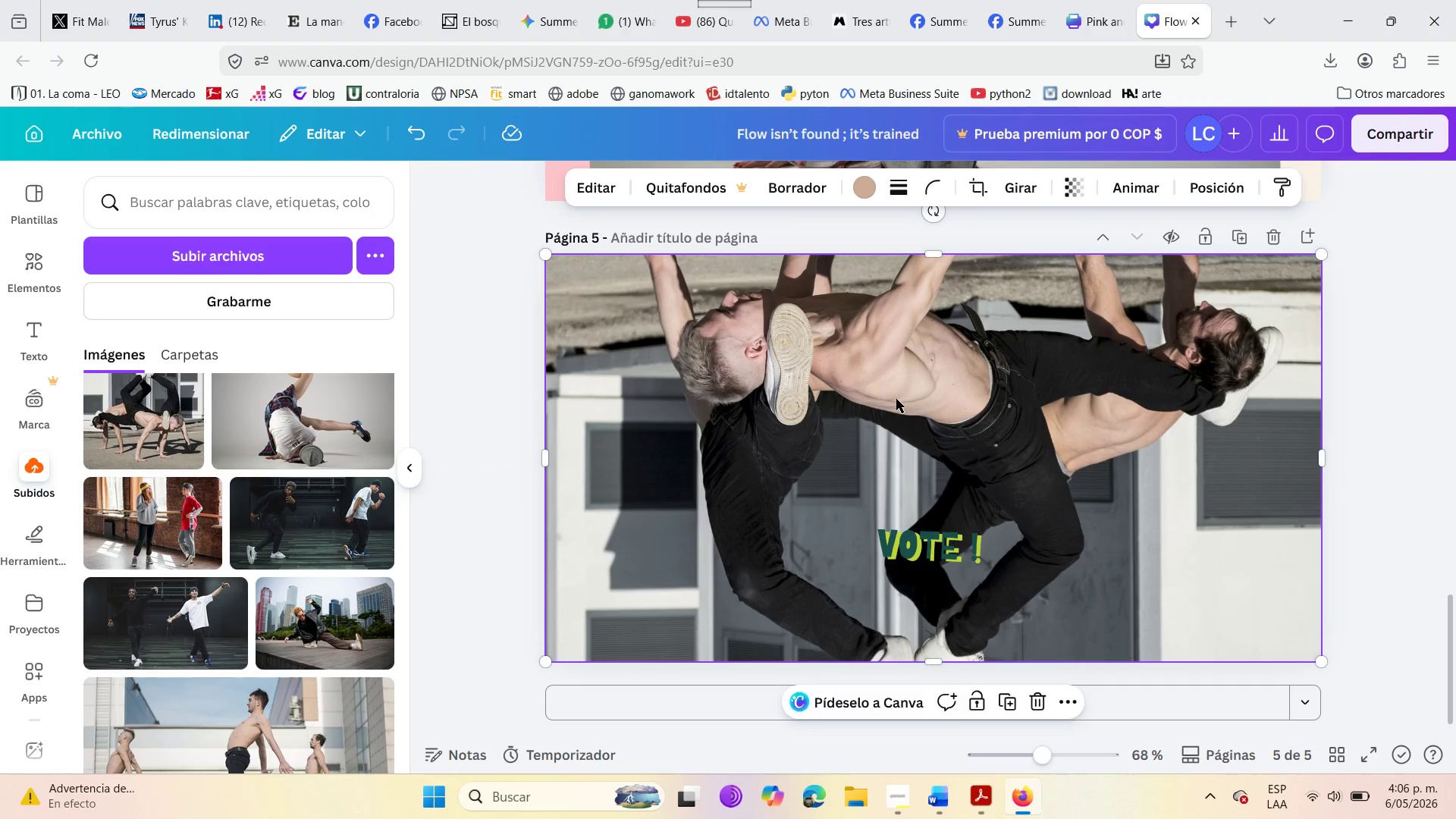 
double_click([896, 399])
 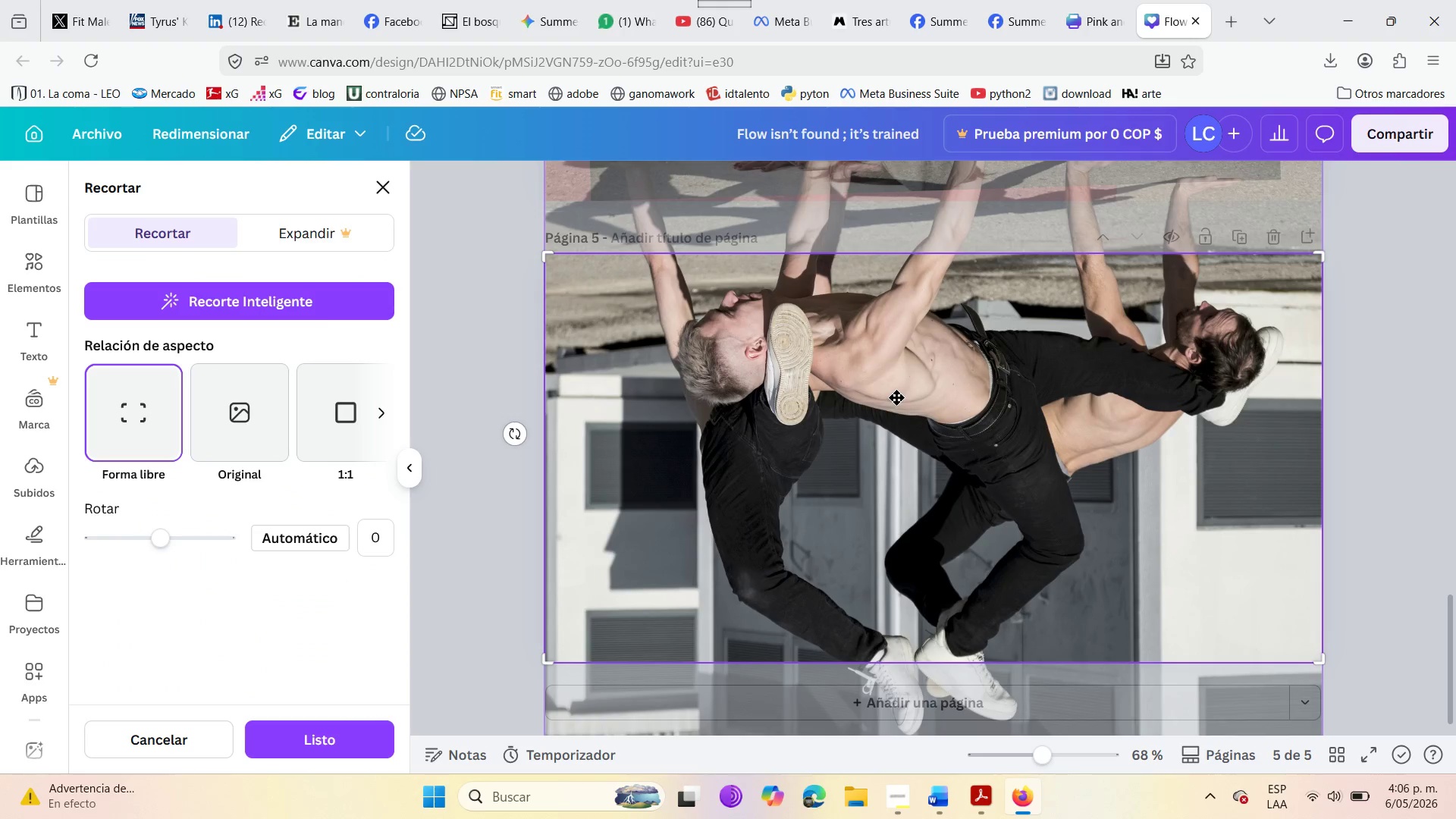 
left_click_drag(start_coordinate=[896, 397], to_coordinate=[890, 177])
 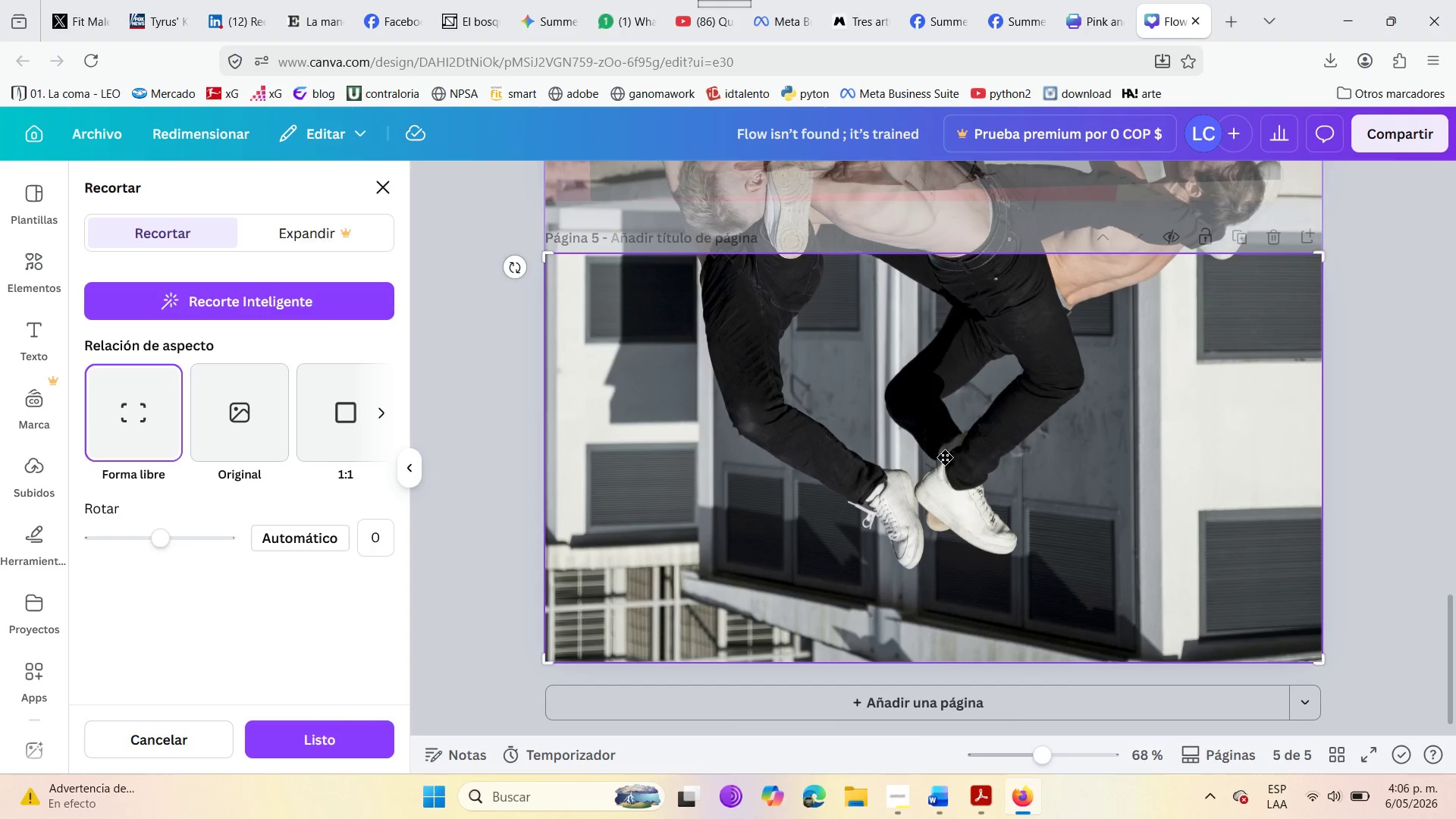 
left_click_drag(start_coordinate=[945, 458], to_coordinate=[934, 427])
 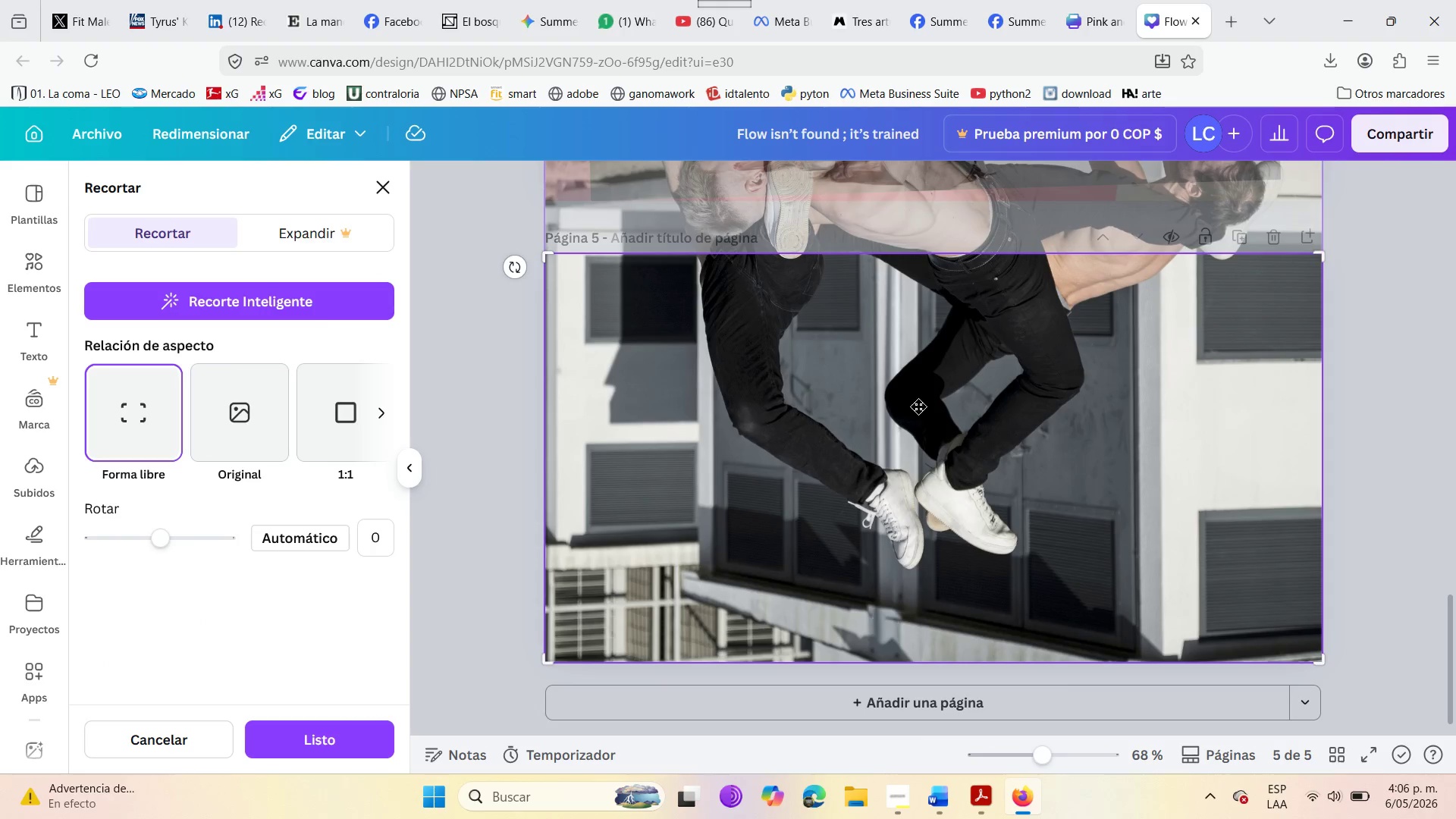 
left_click_drag(start_coordinate=[918, 406], to_coordinate=[934, 626])
 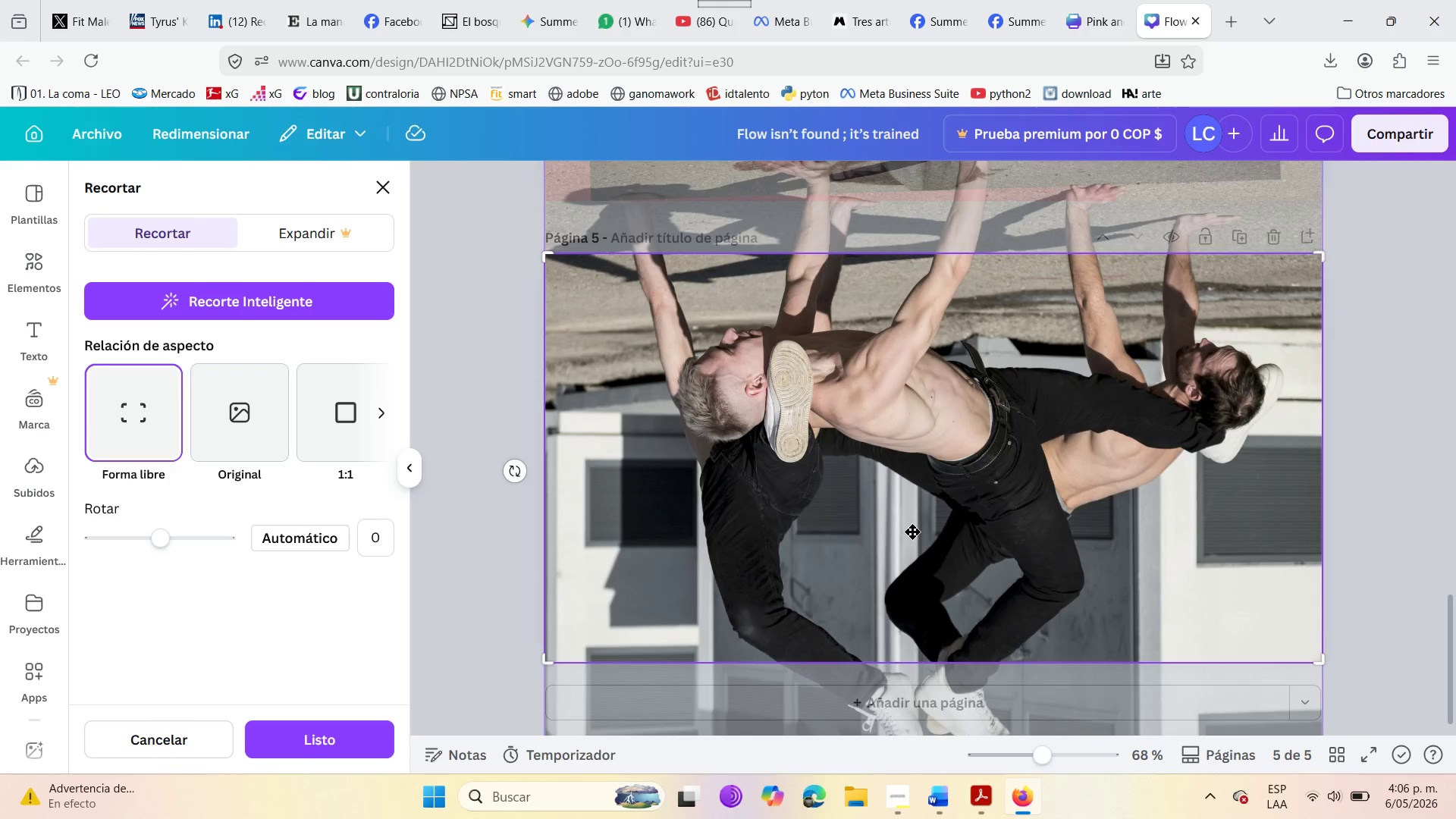 
left_click_drag(start_coordinate=[912, 532], to_coordinate=[948, 649])
 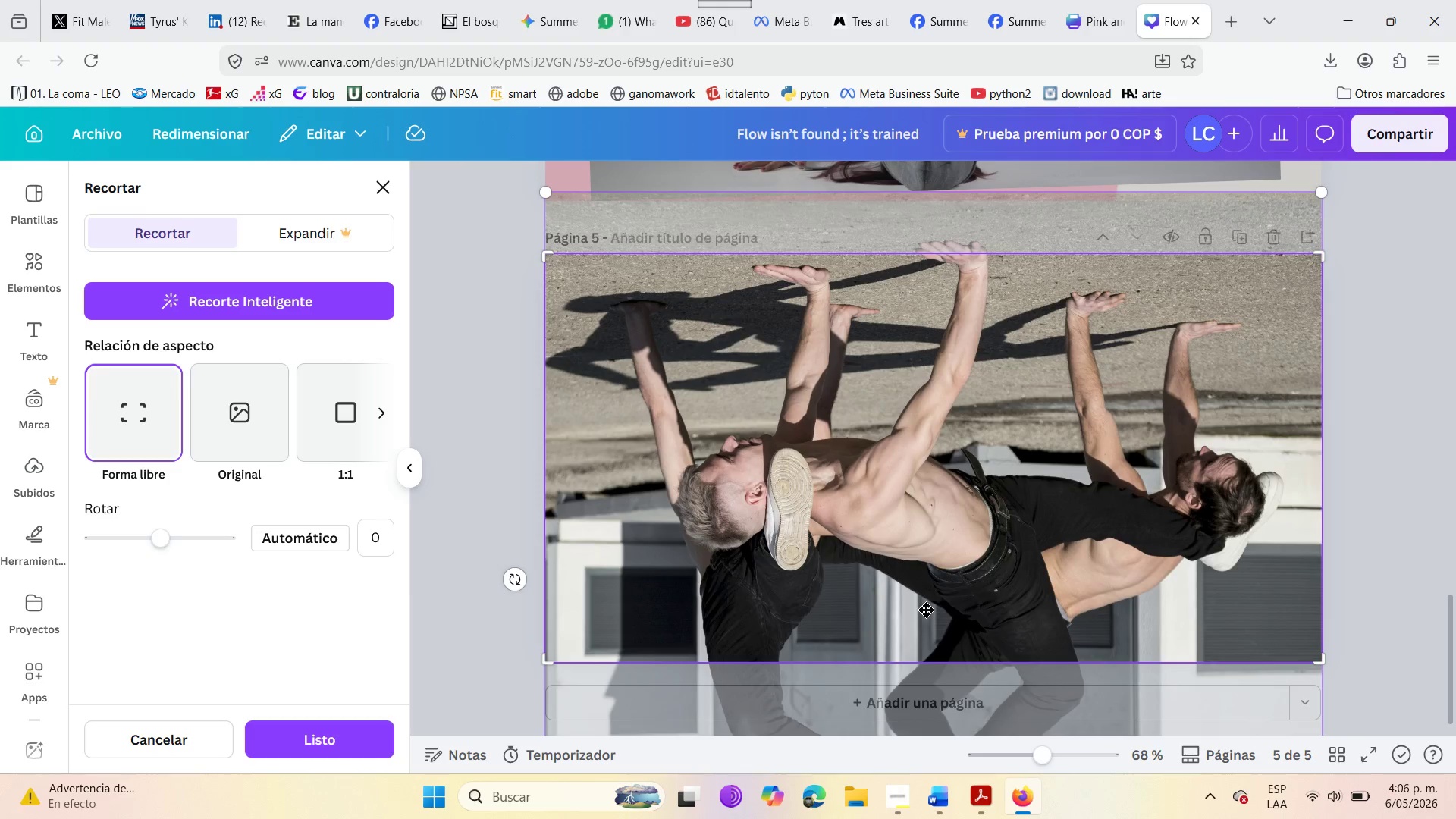 
left_click([924, 611])
 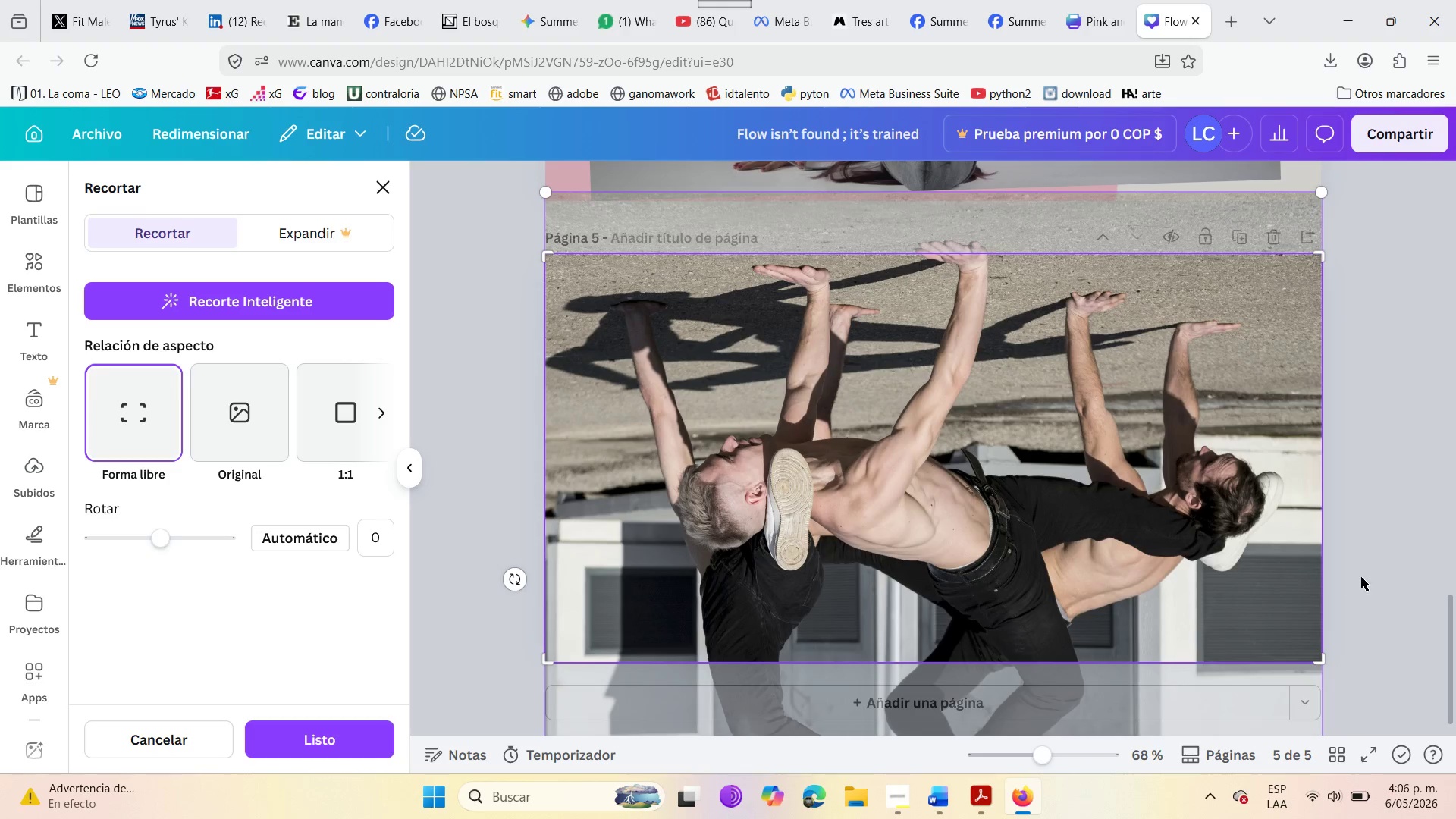 
left_click([1365, 576])
 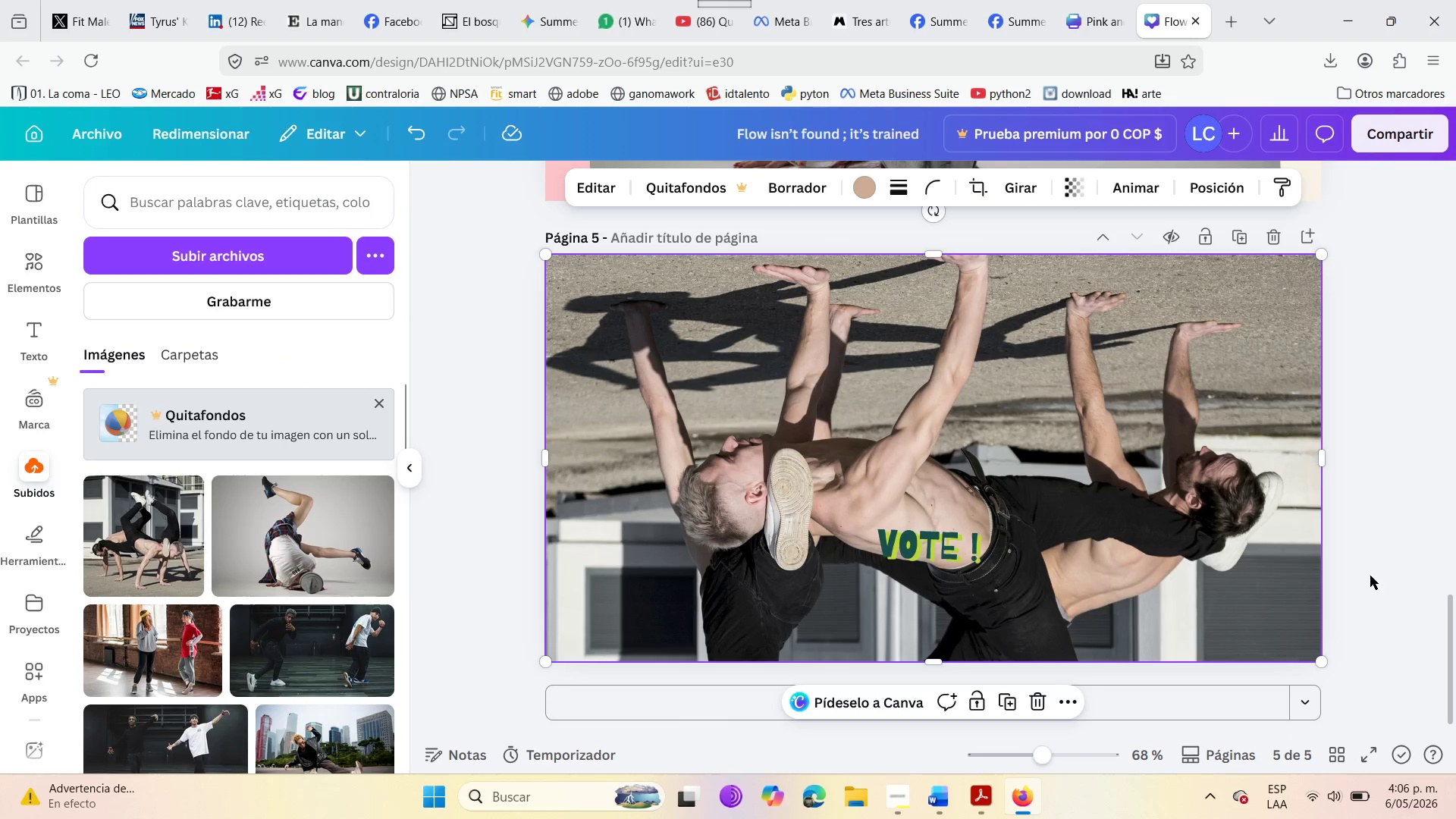 
left_click([1389, 572])
 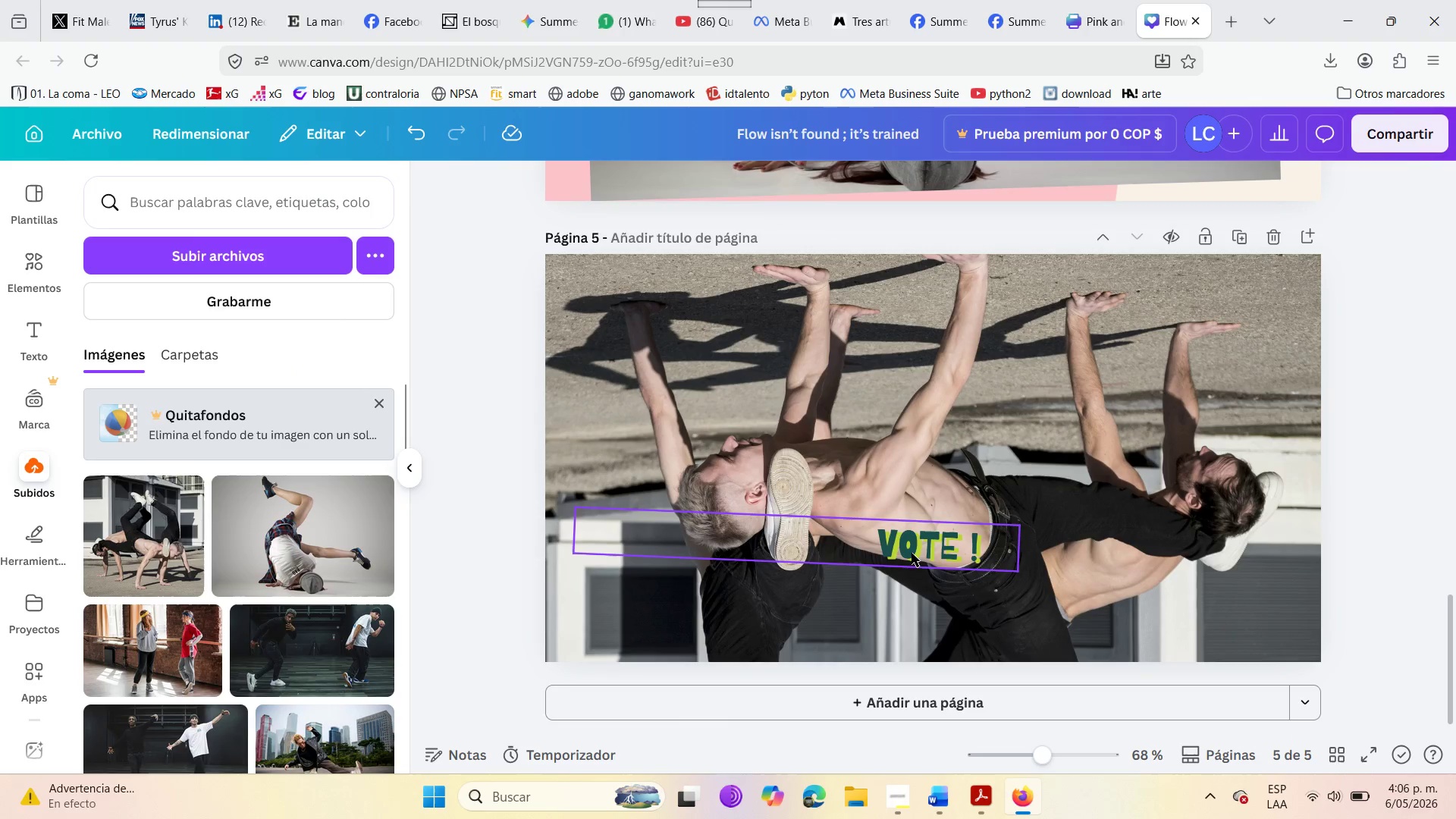 
left_click_drag(start_coordinate=[914, 549], to_coordinate=[987, 355])
 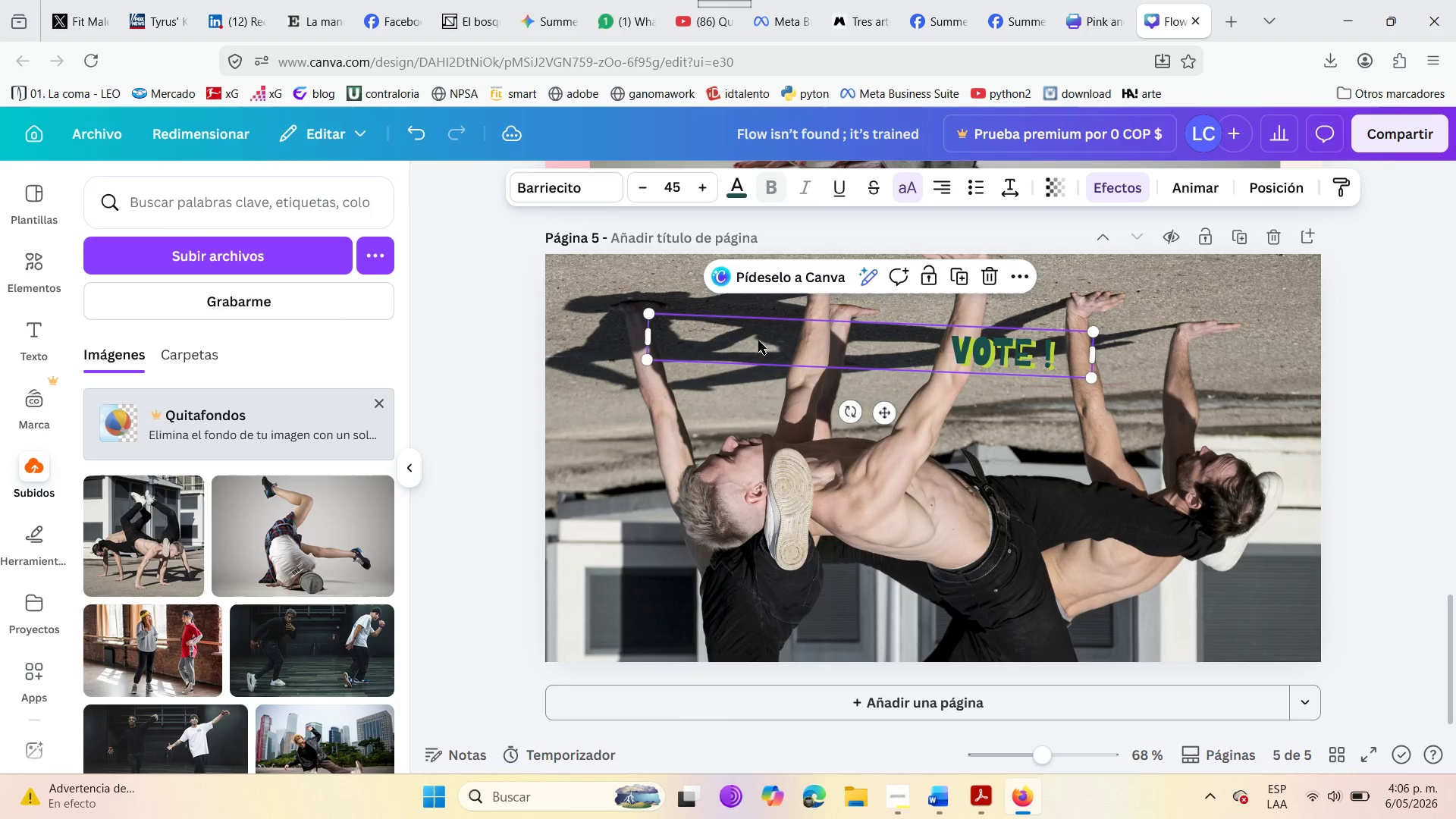 
left_click_drag(start_coordinate=[758, 340], to_coordinate=[843, 359])
 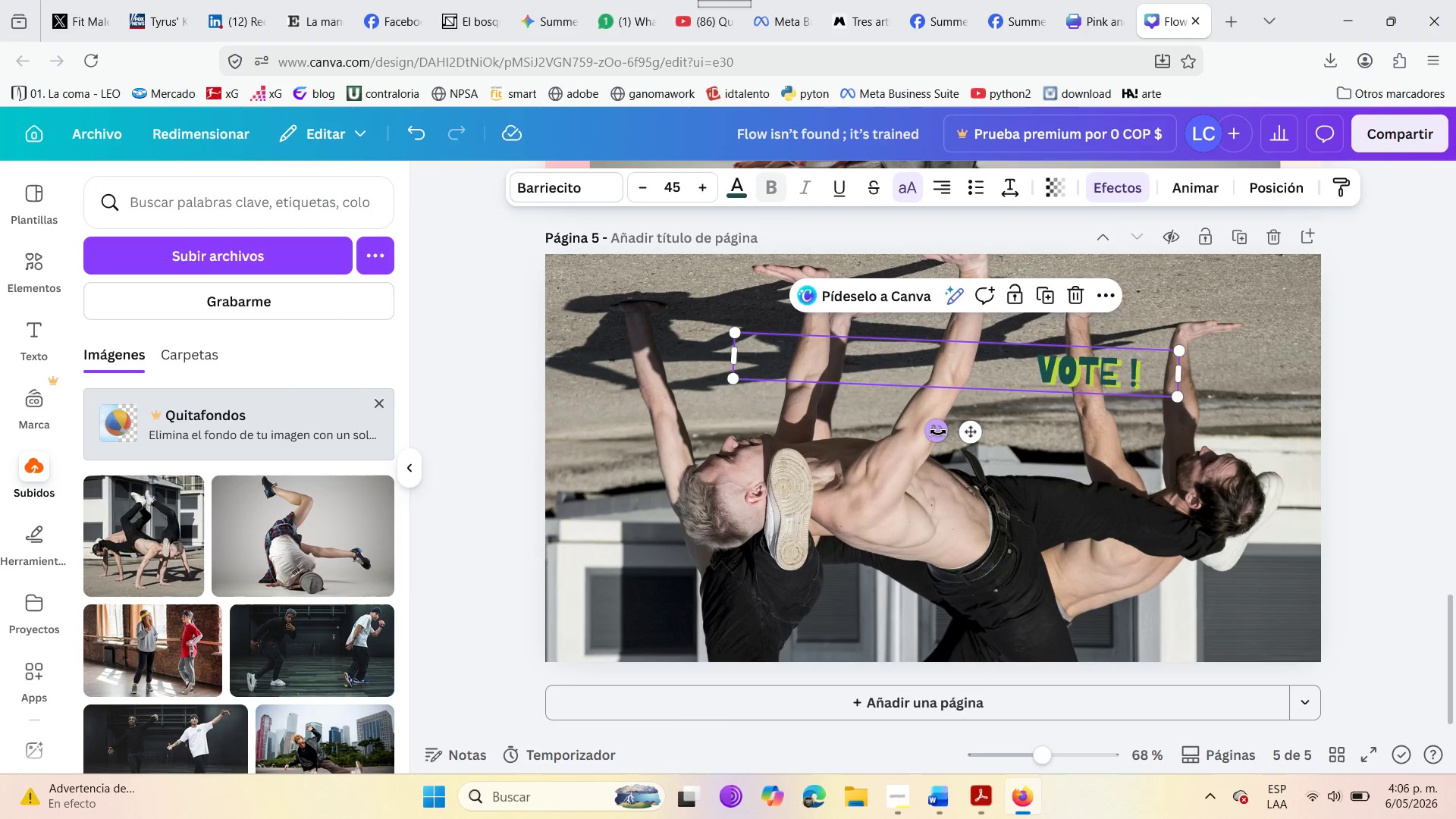 
left_click_drag(start_coordinate=[936, 430], to_coordinate=[939, 440])
 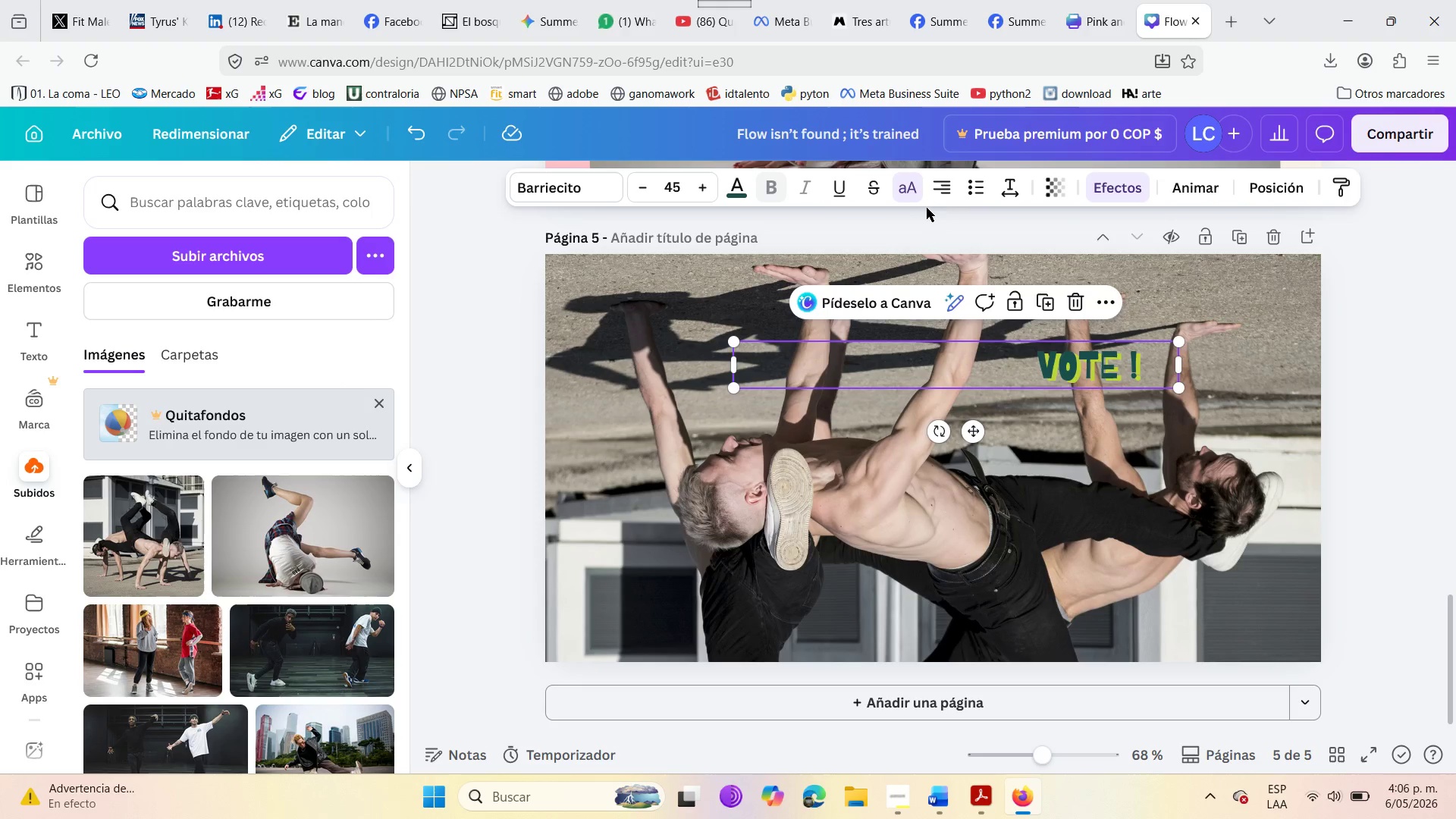 
left_click([937, 195])
 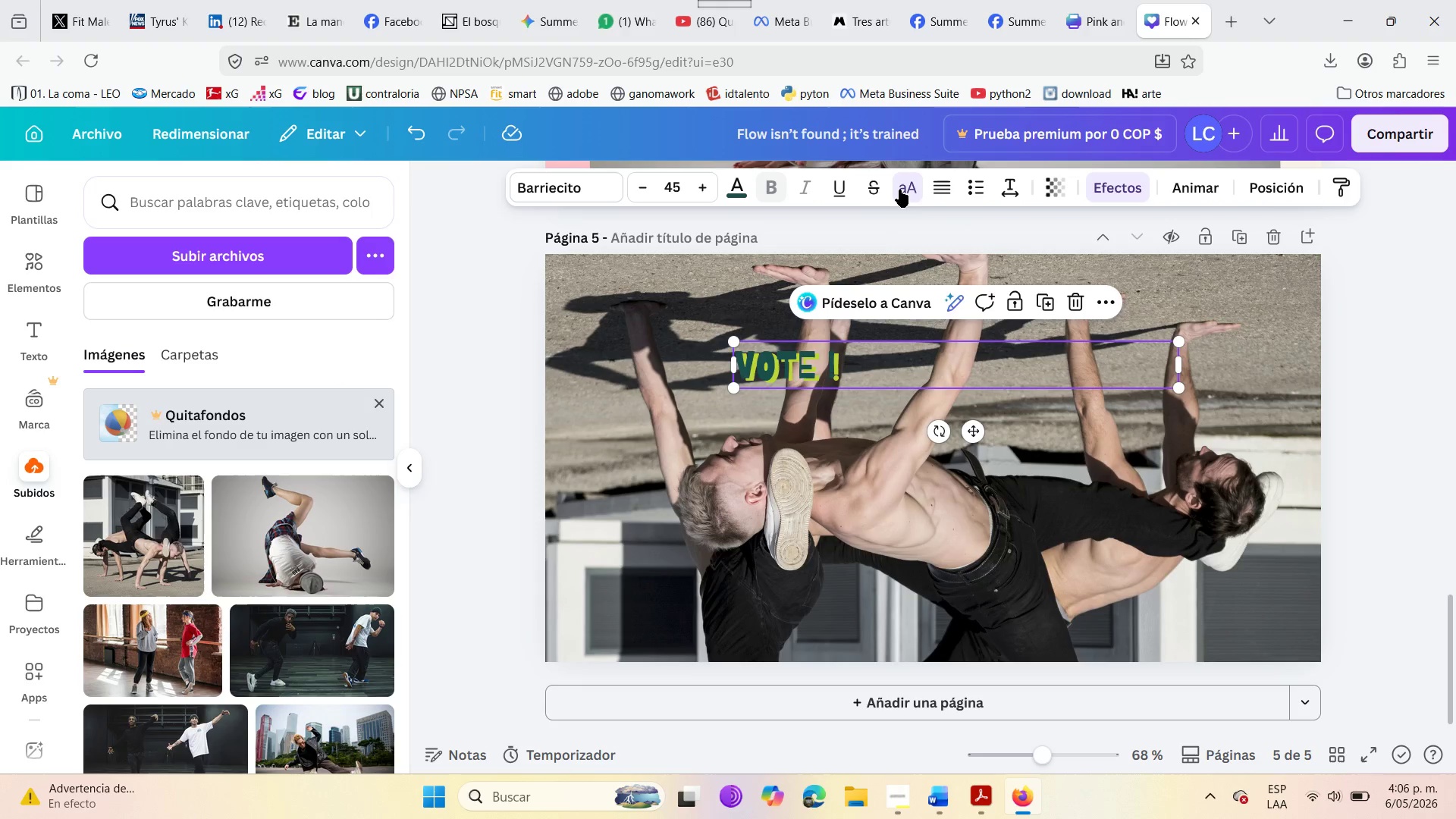 
left_click([939, 190])
 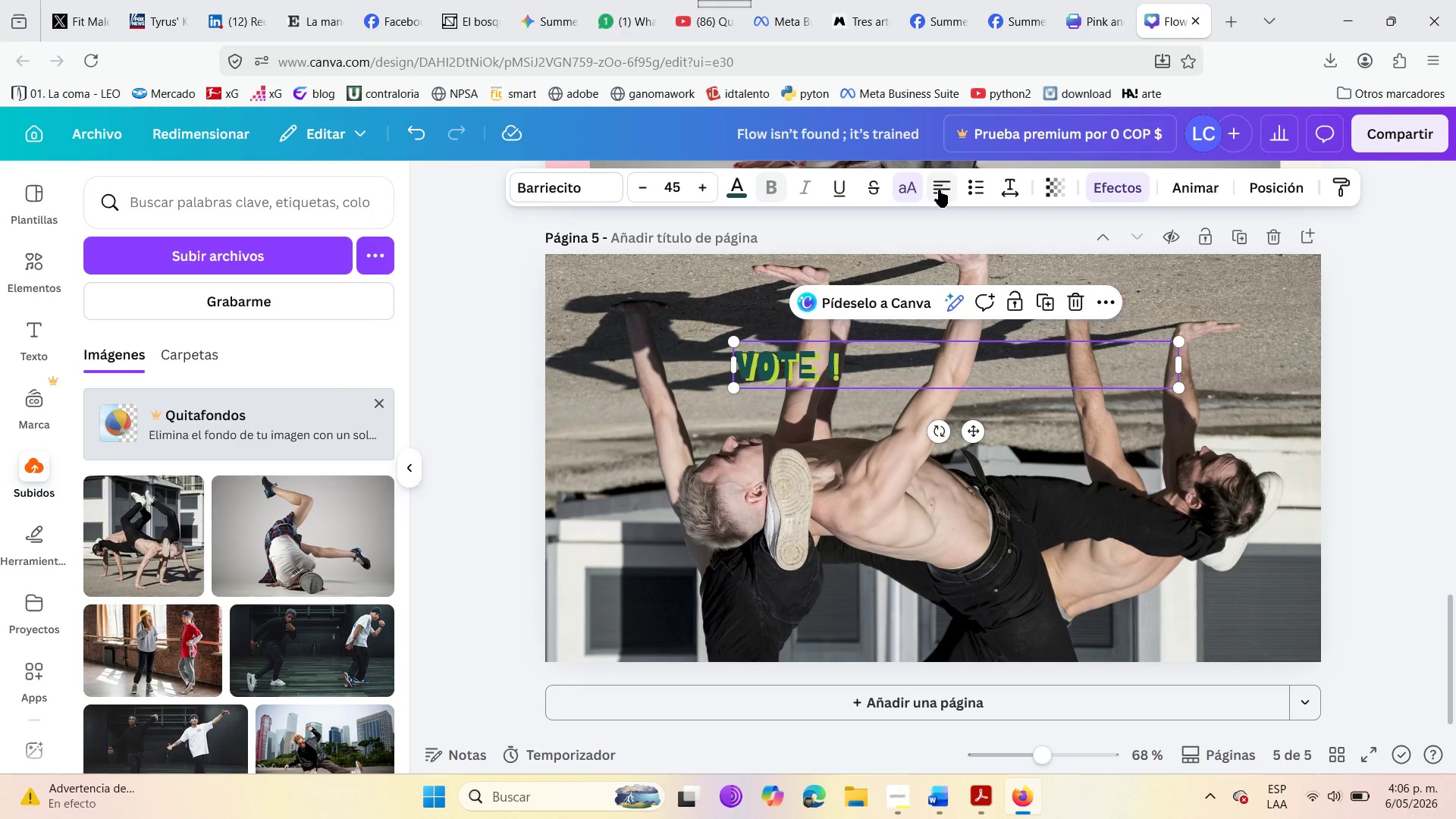 
left_click([939, 190])
 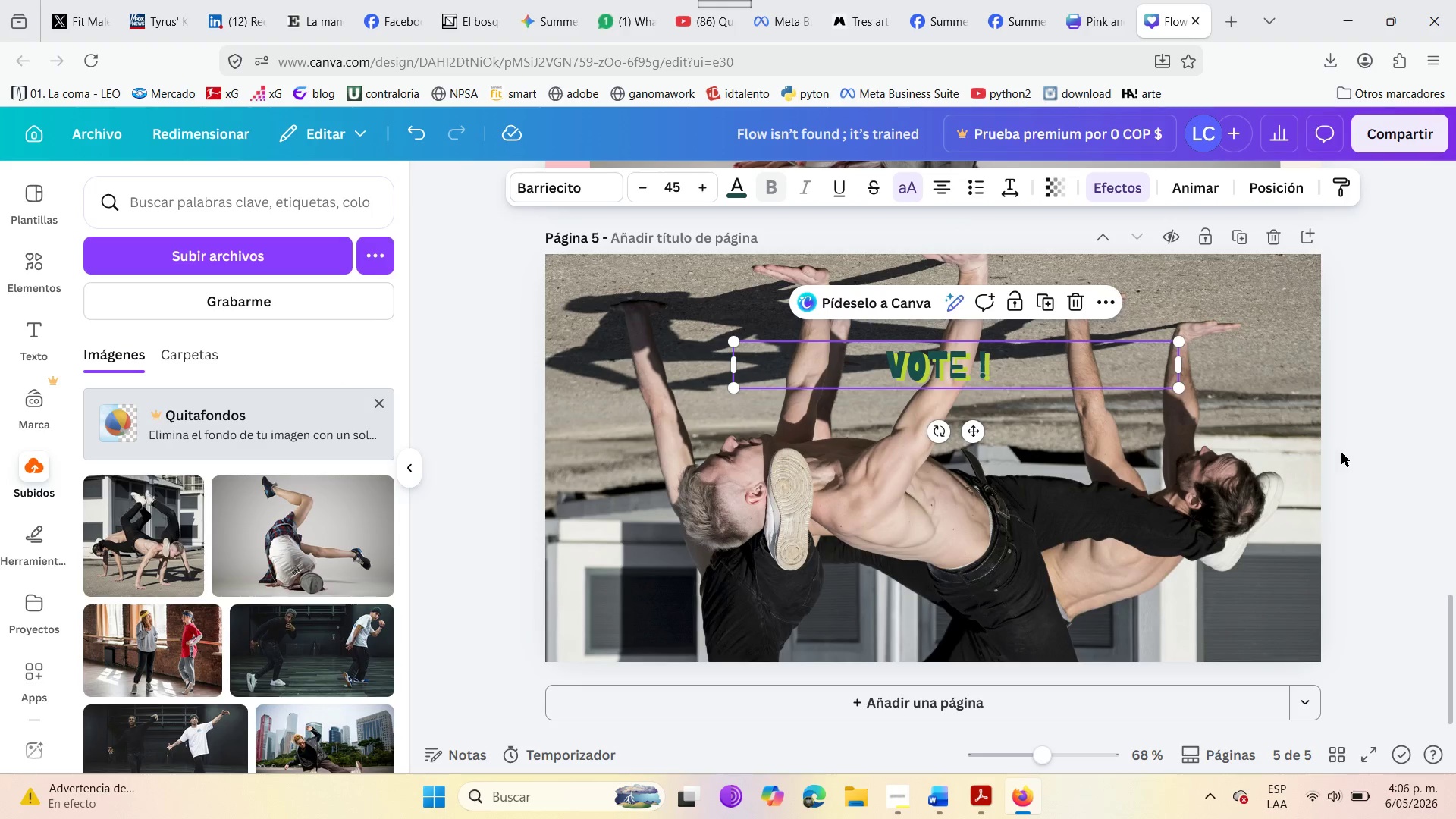 
scroll: coordinate [1363, 539], scroll_direction: up, amount: 12.0
 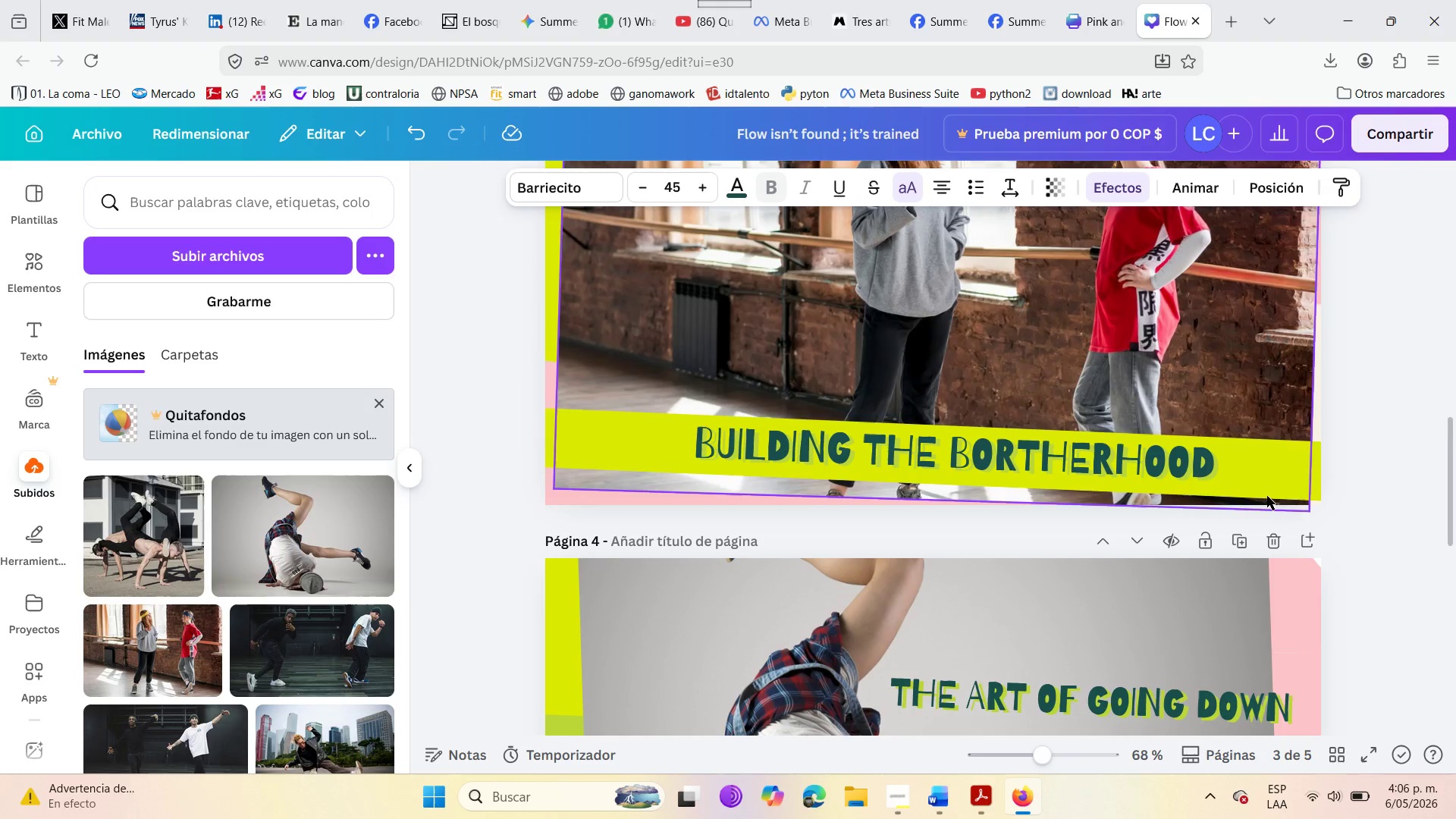 
left_click([1279, 483])
 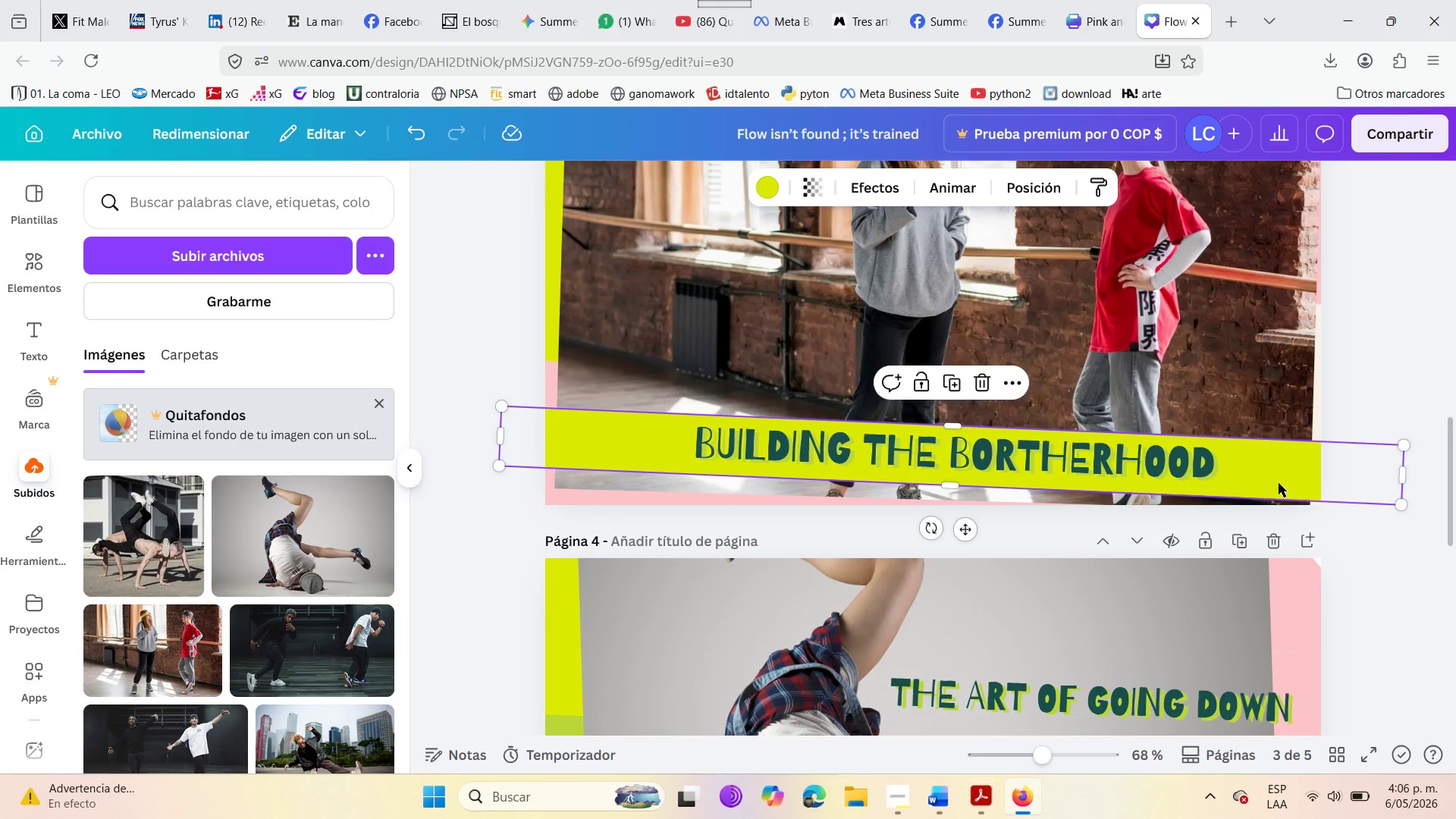 
key(Control+C)
 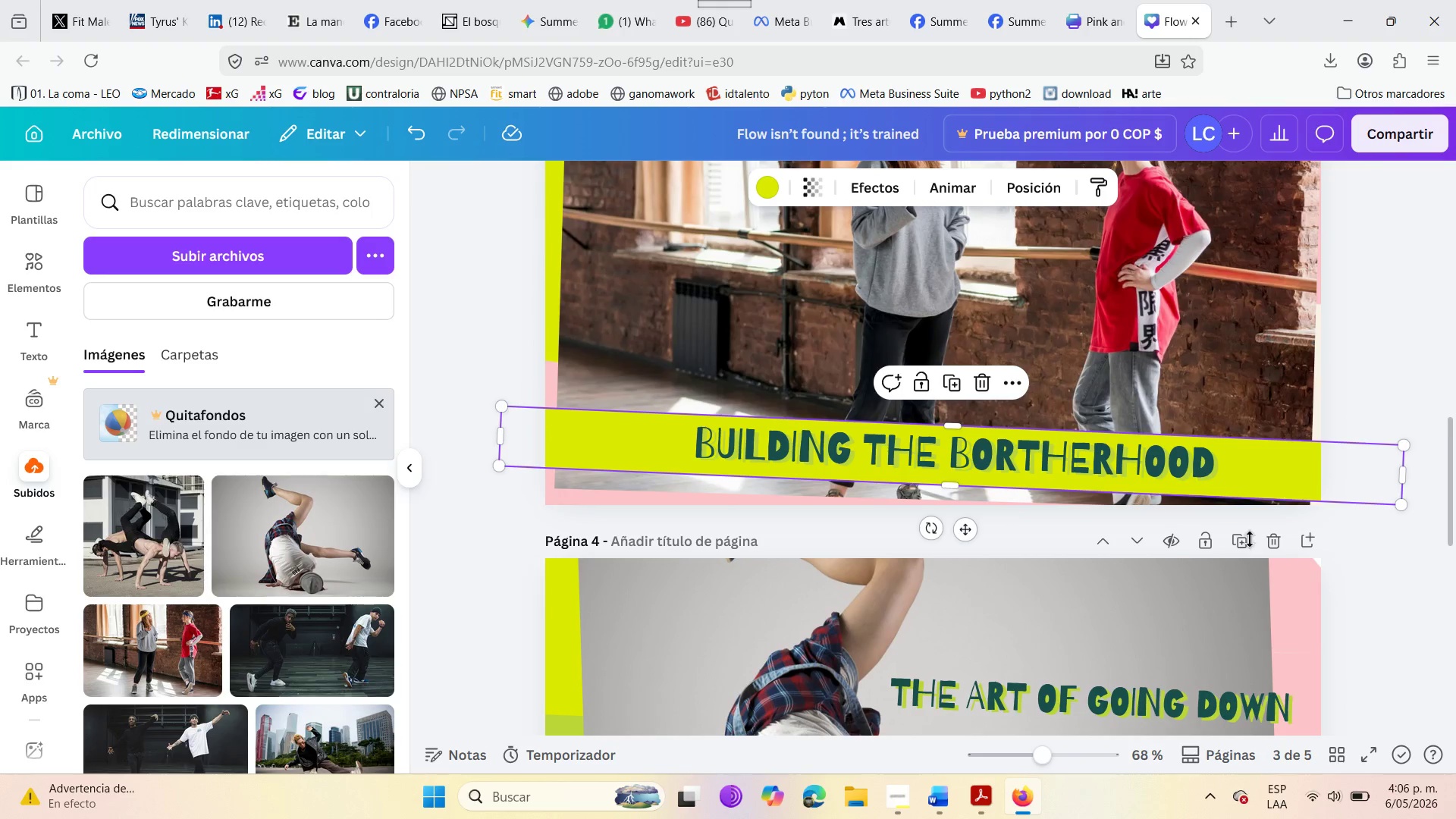 
scroll: coordinate [1058, 557], scroll_direction: down, amount: 13.0
 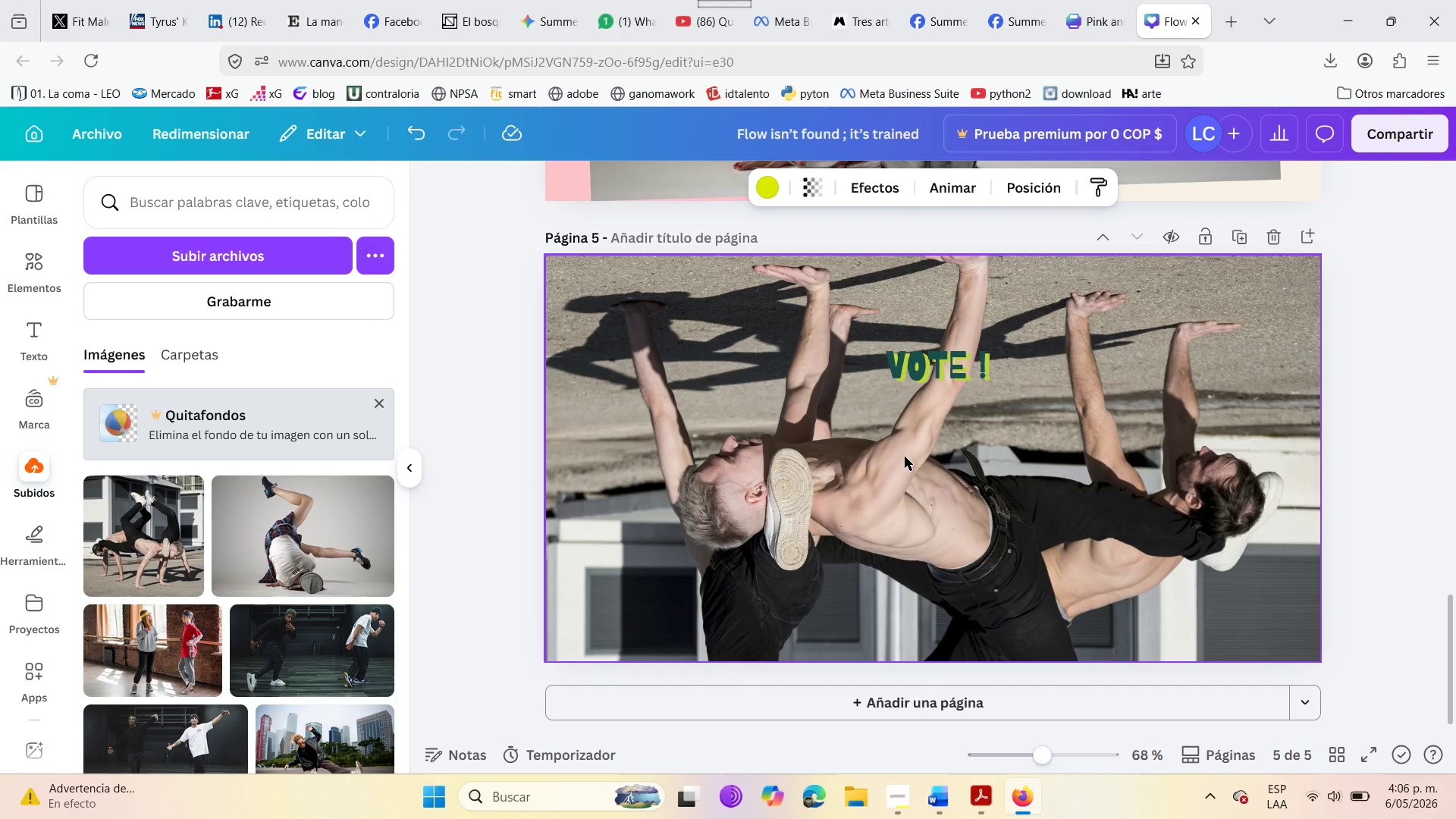 
left_click([905, 457])
 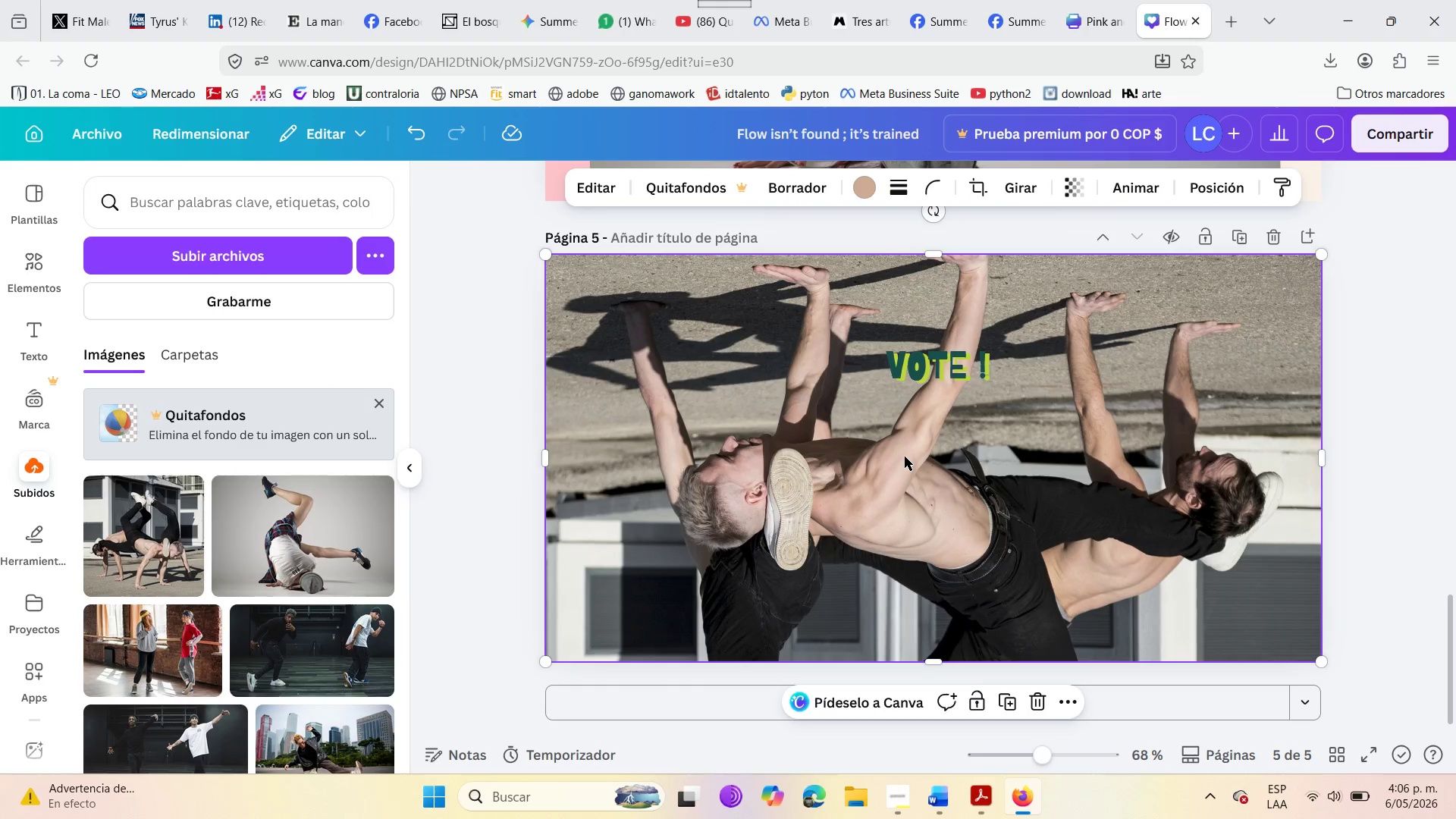 
hold_key(key=ControlLeft, duration=0.64)
 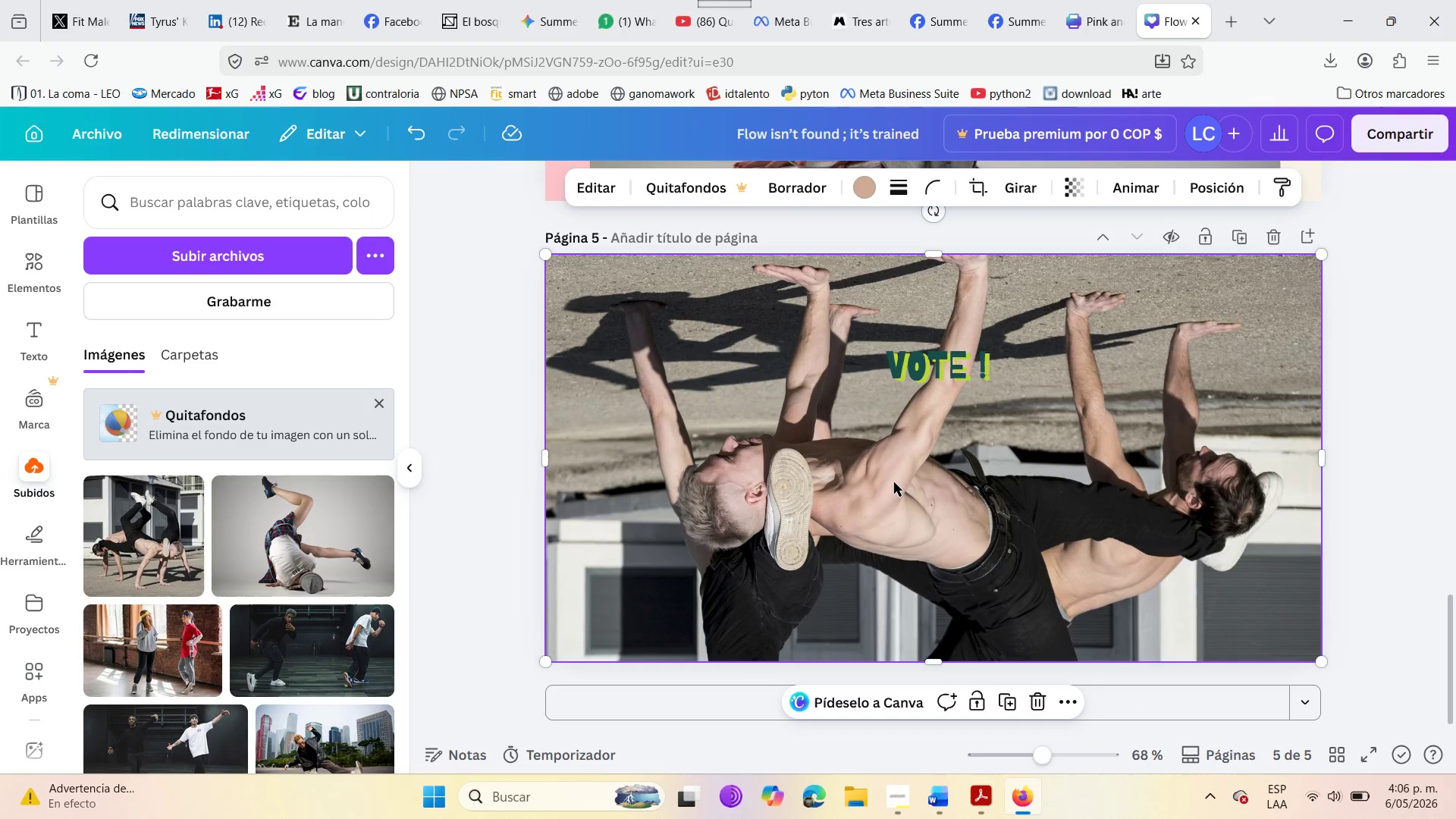 
left_click([792, 488])
 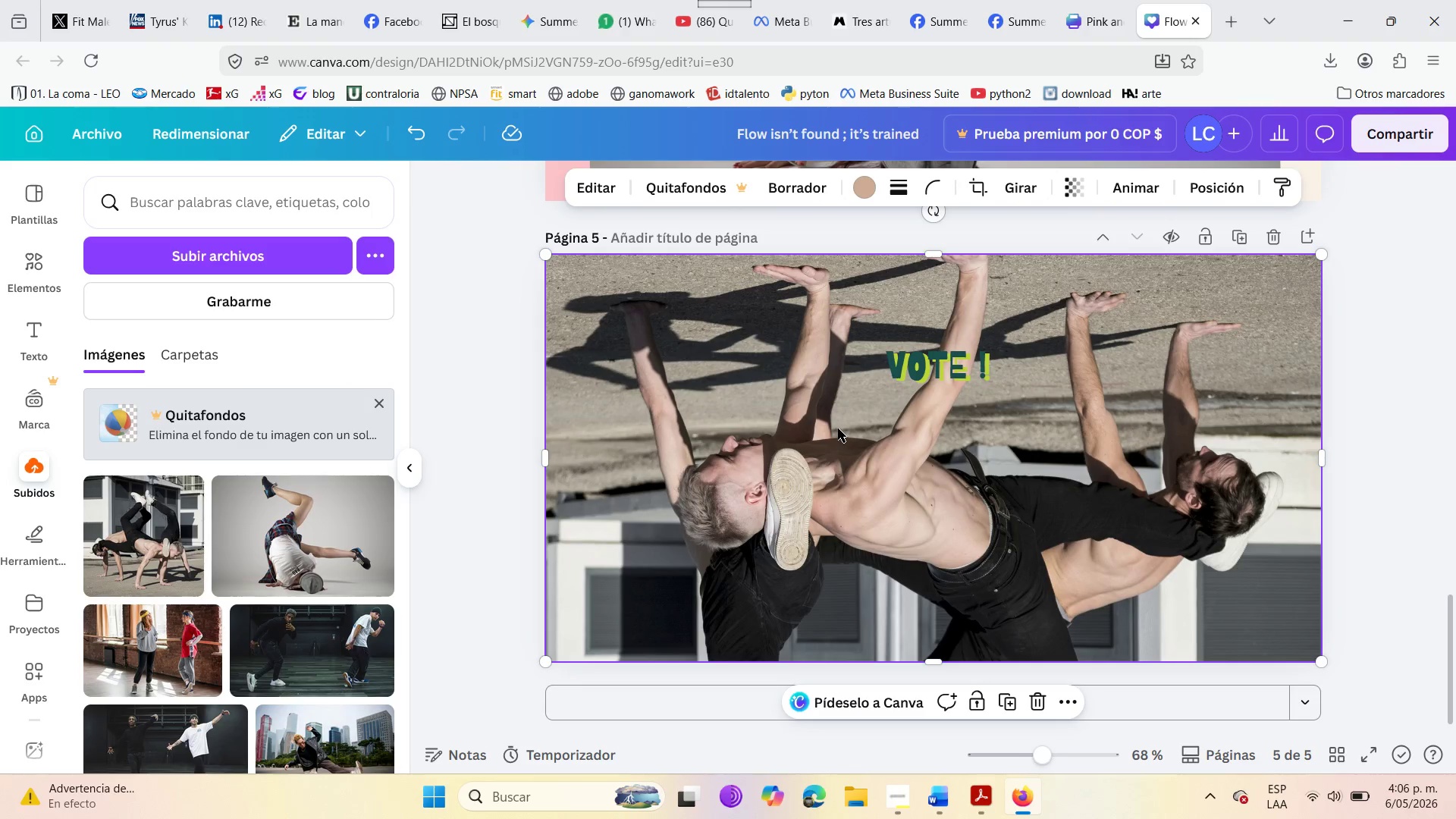 
left_click([839, 427])
 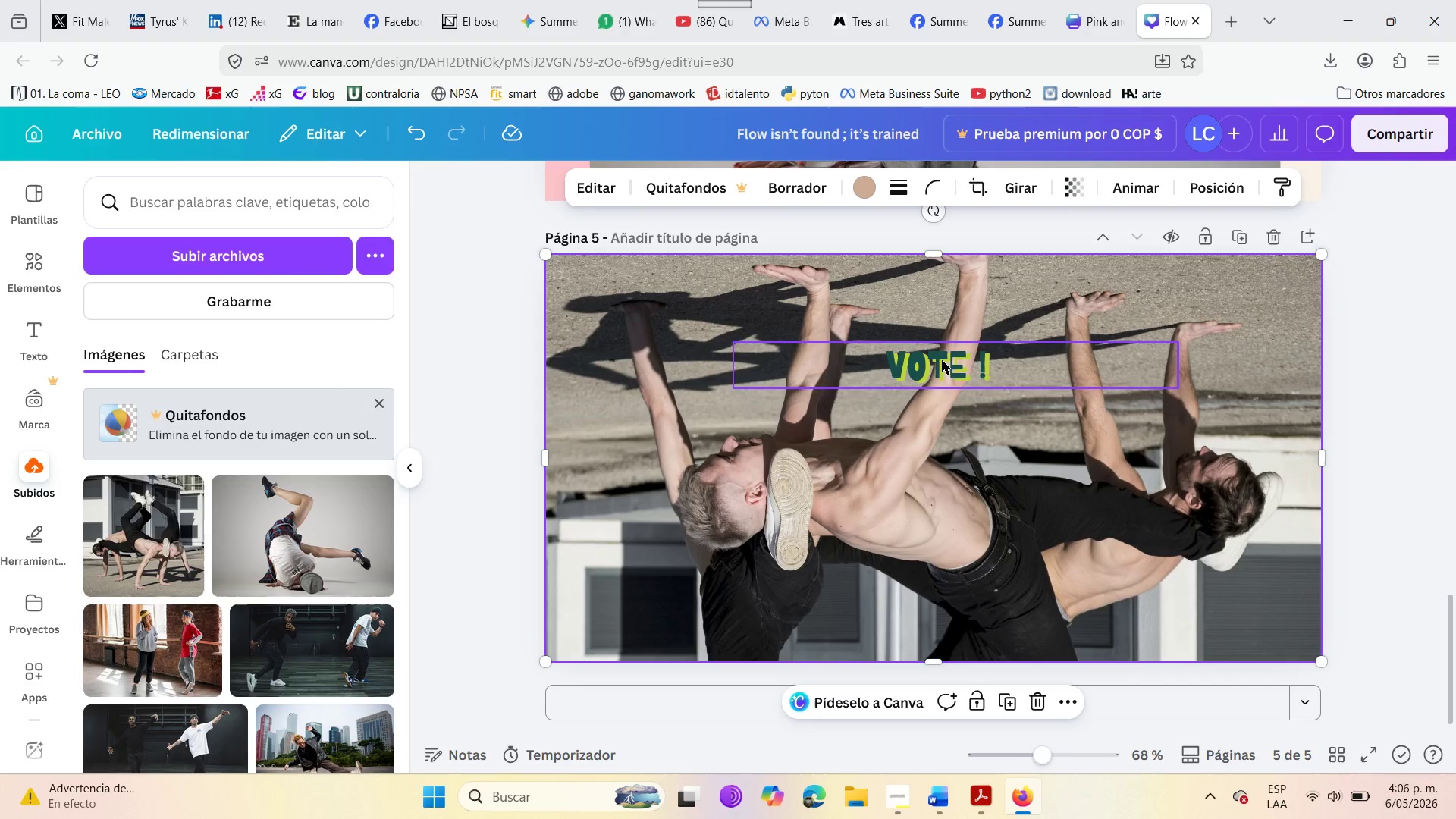 
key(Control+V)
 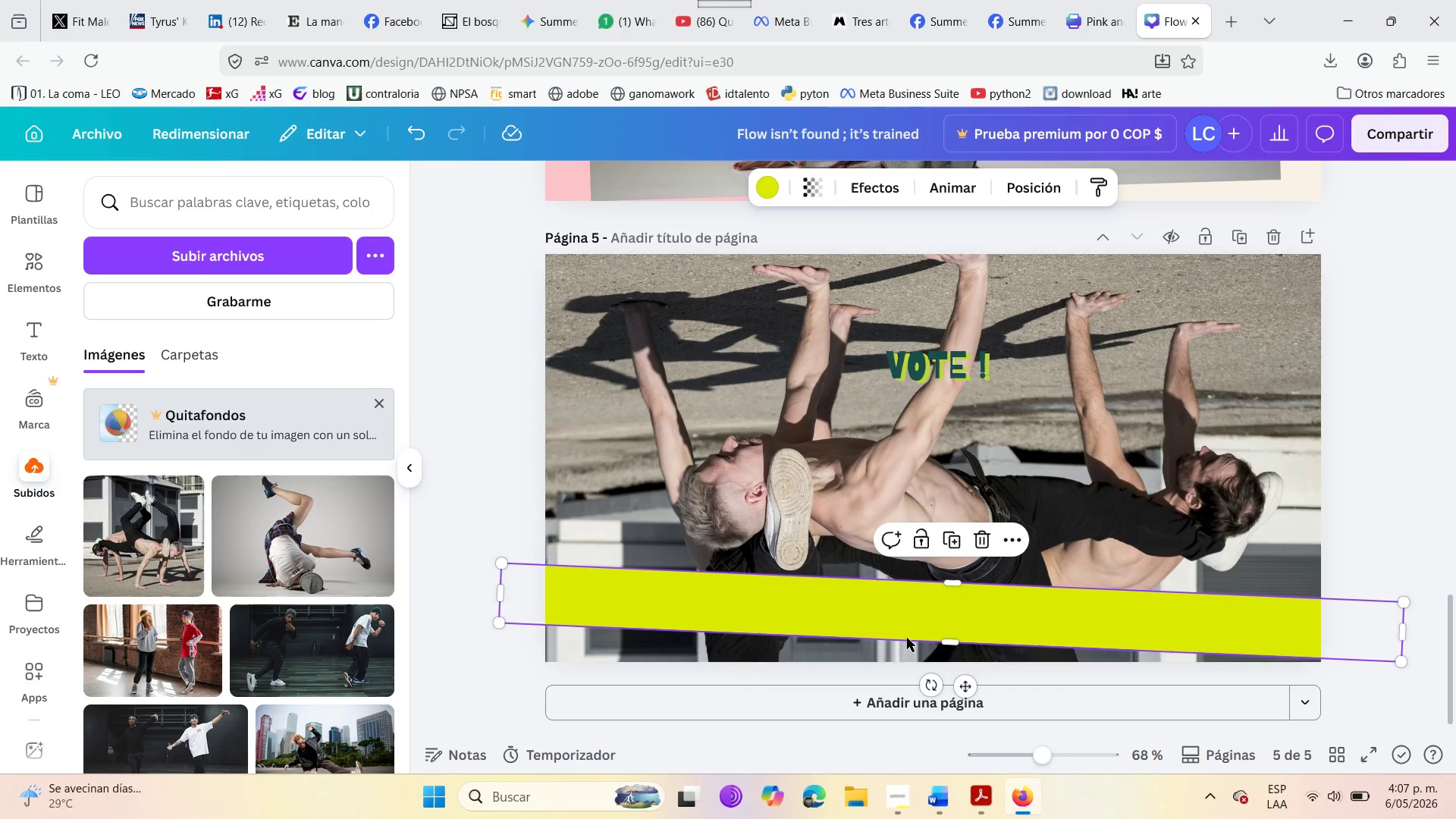 
left_click_drag(start_coordinate=[905, 623], to_coordinate=[953, 385])
 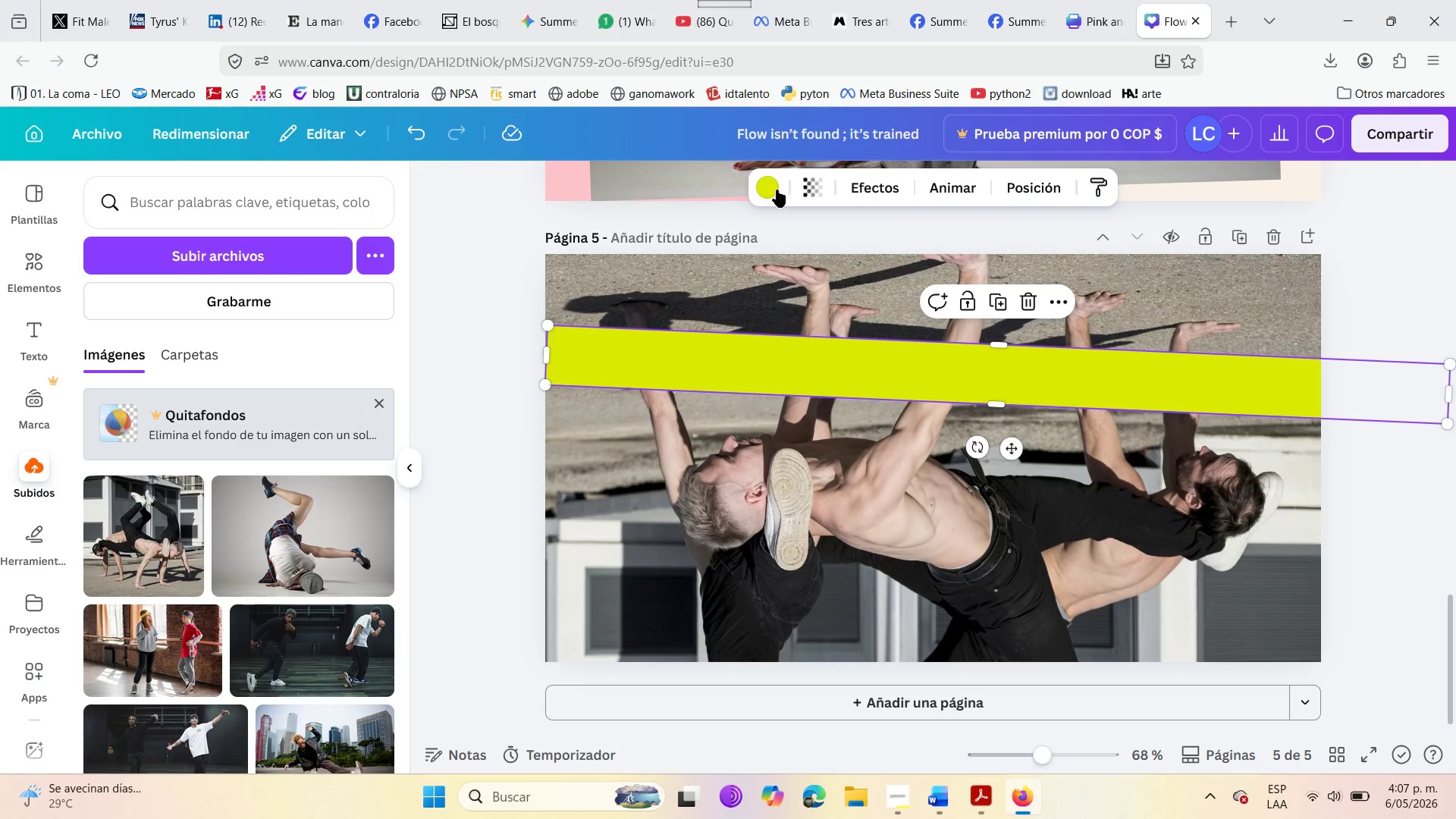 
left_click([777, 190])
 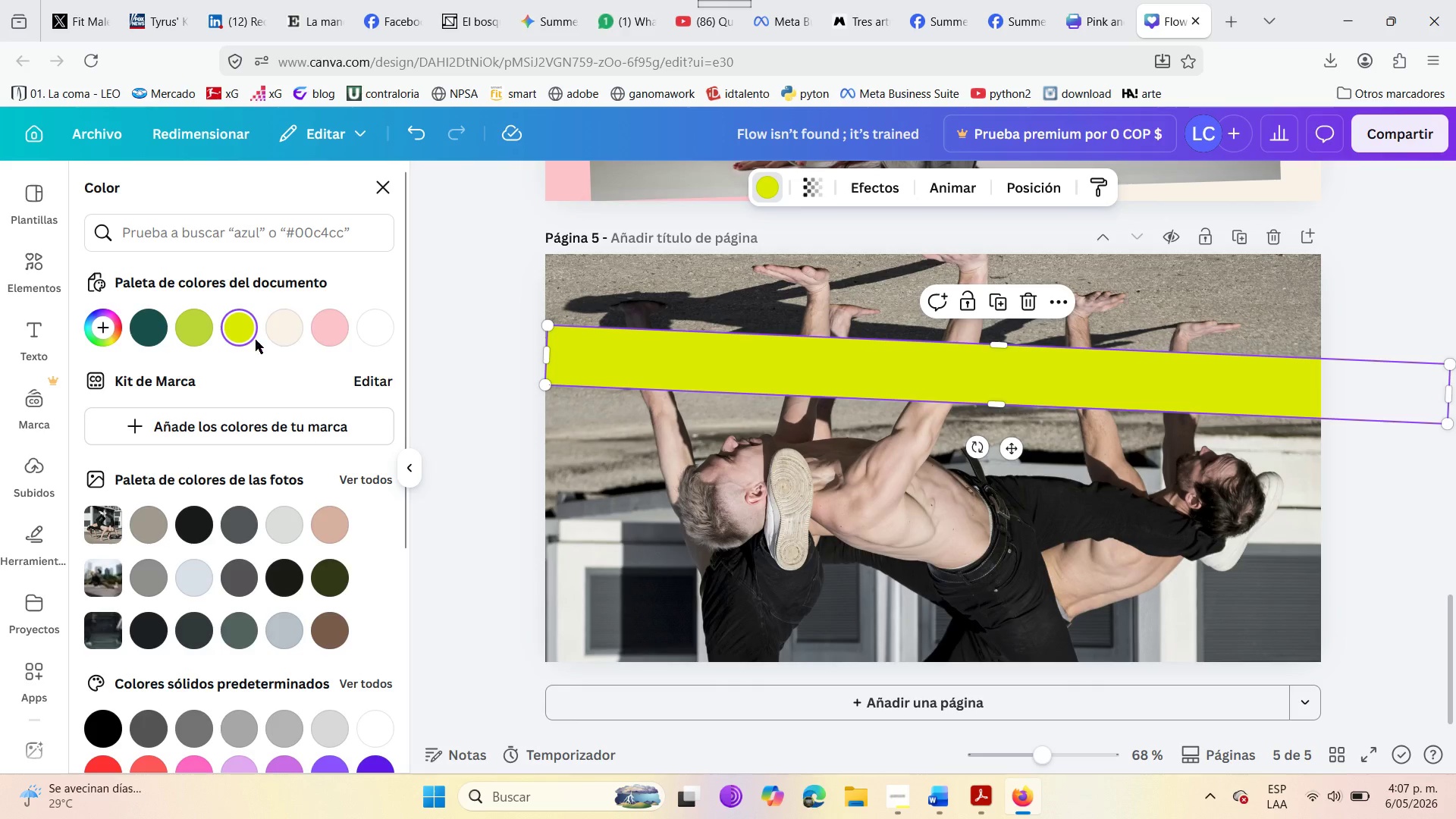 
left_click([274, 330])
 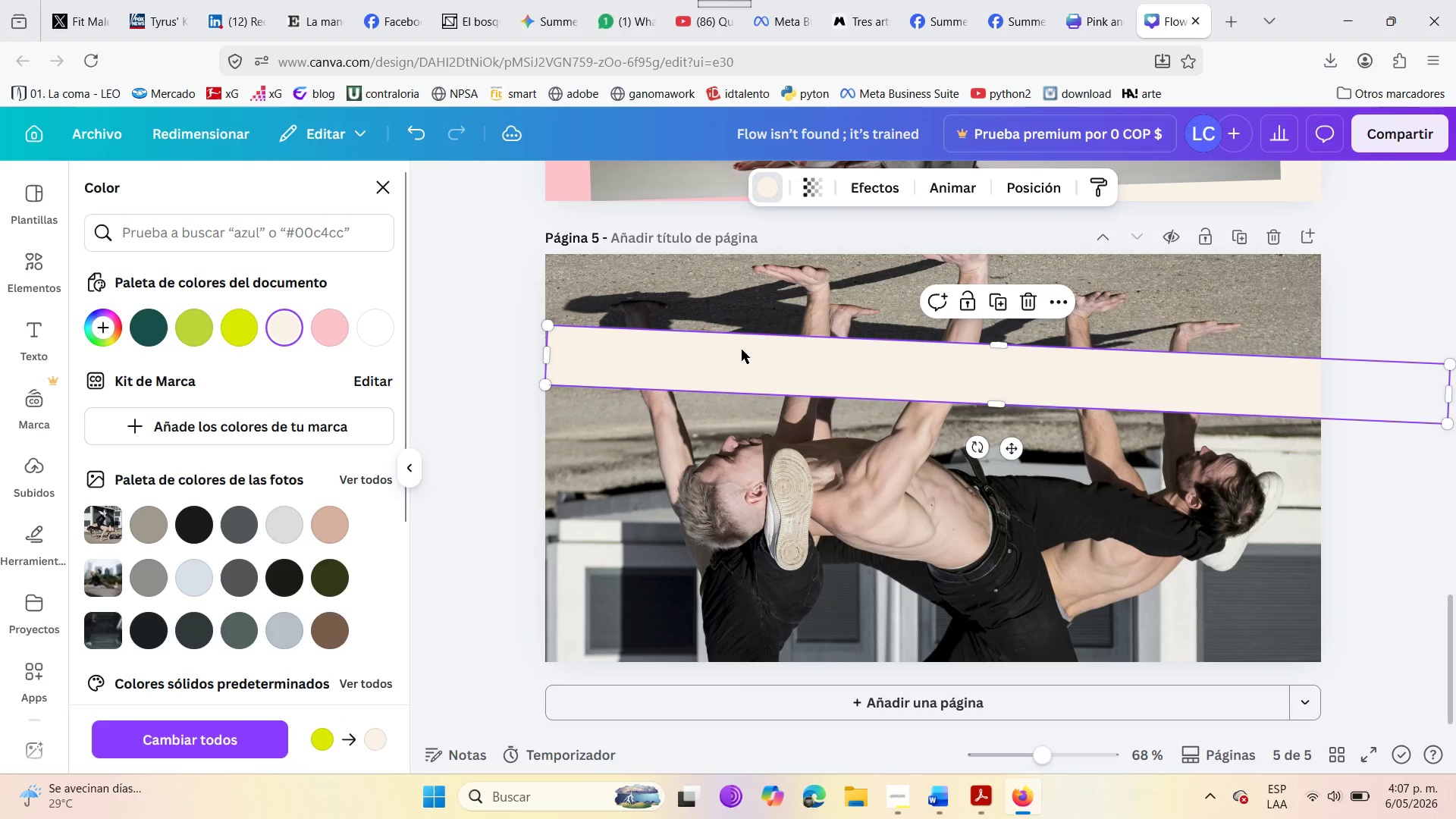 
right_click([743, 351])
 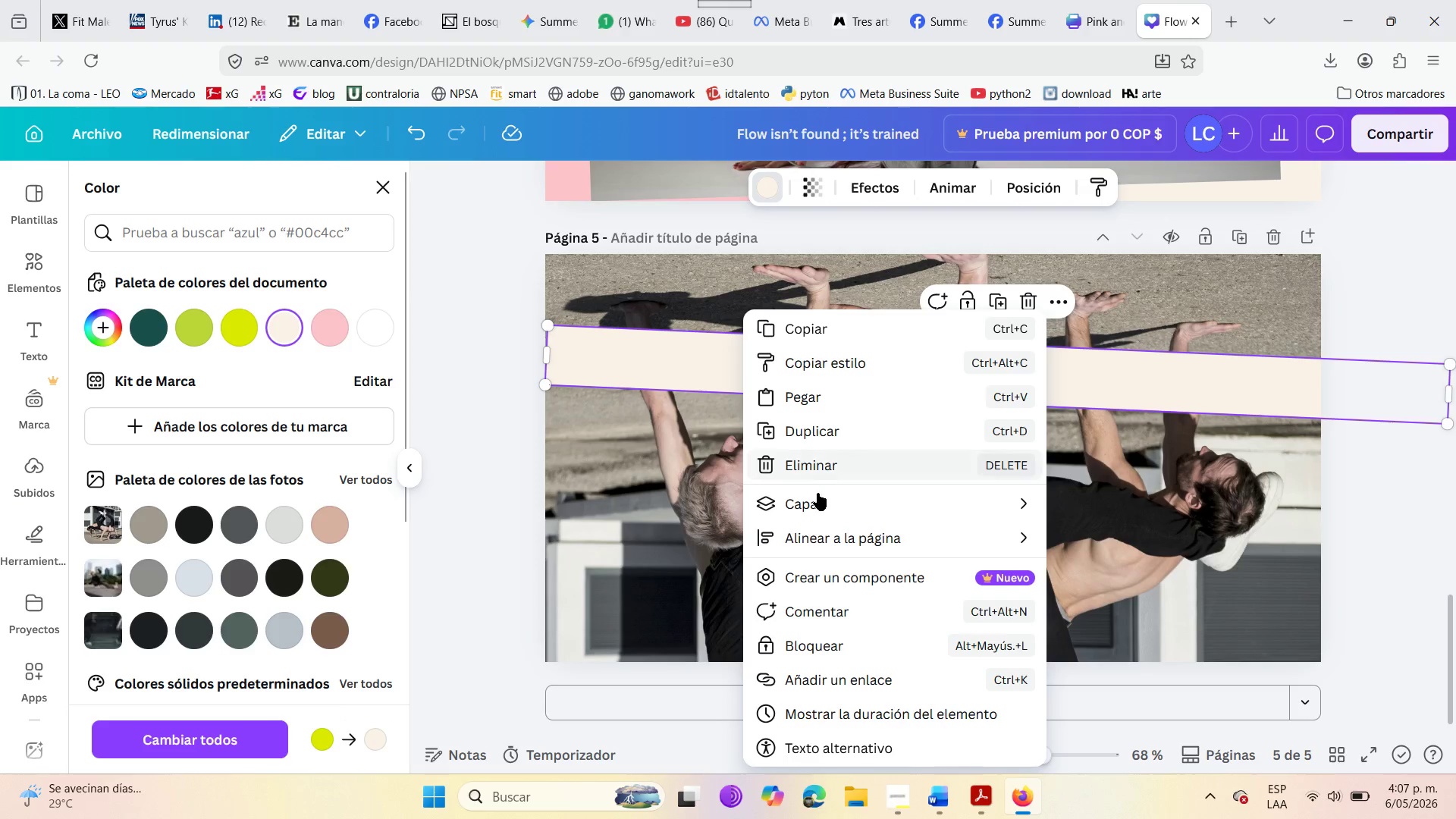 
left_click([817, 497])
 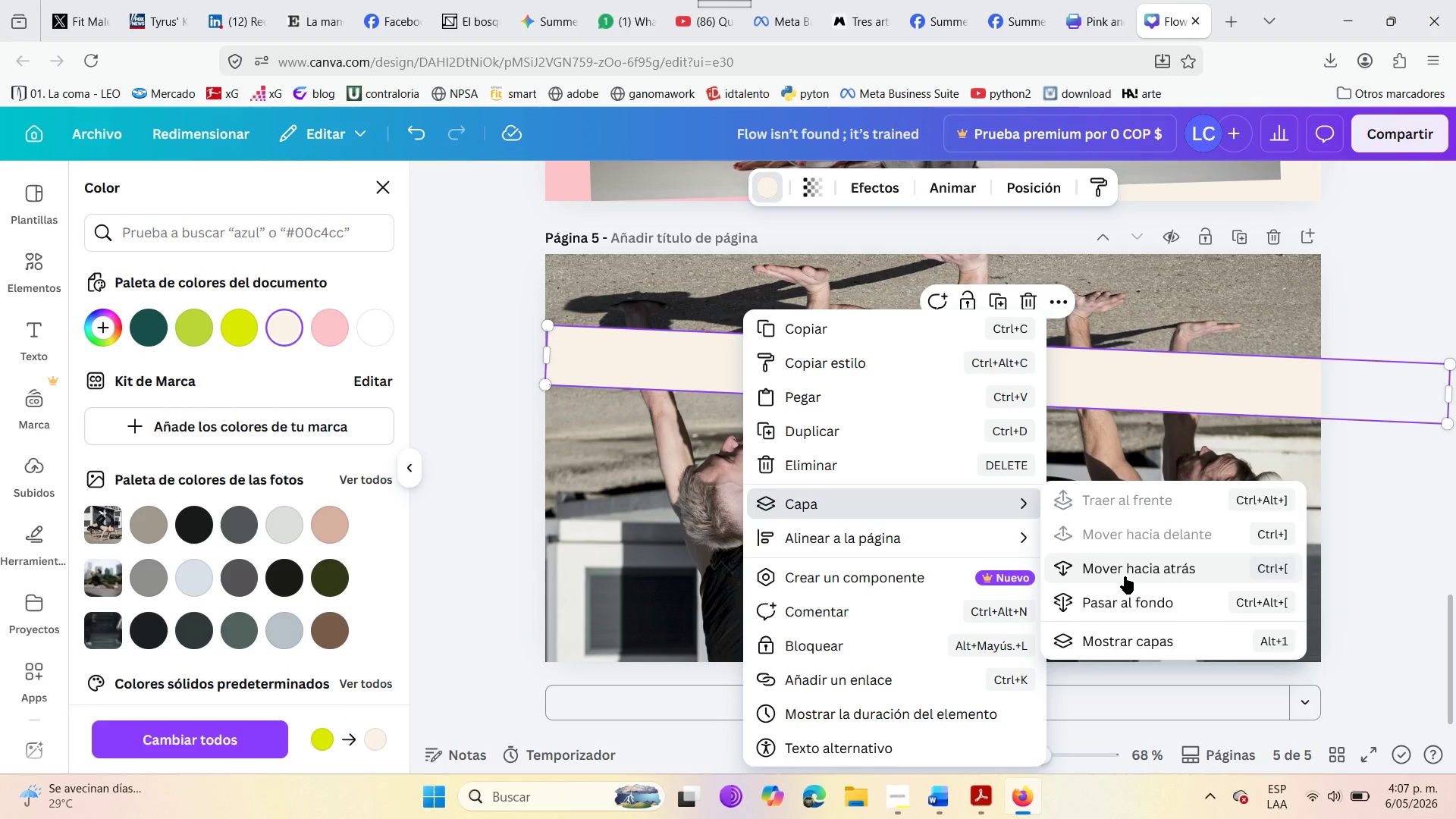 
left_click([1124, 576])
 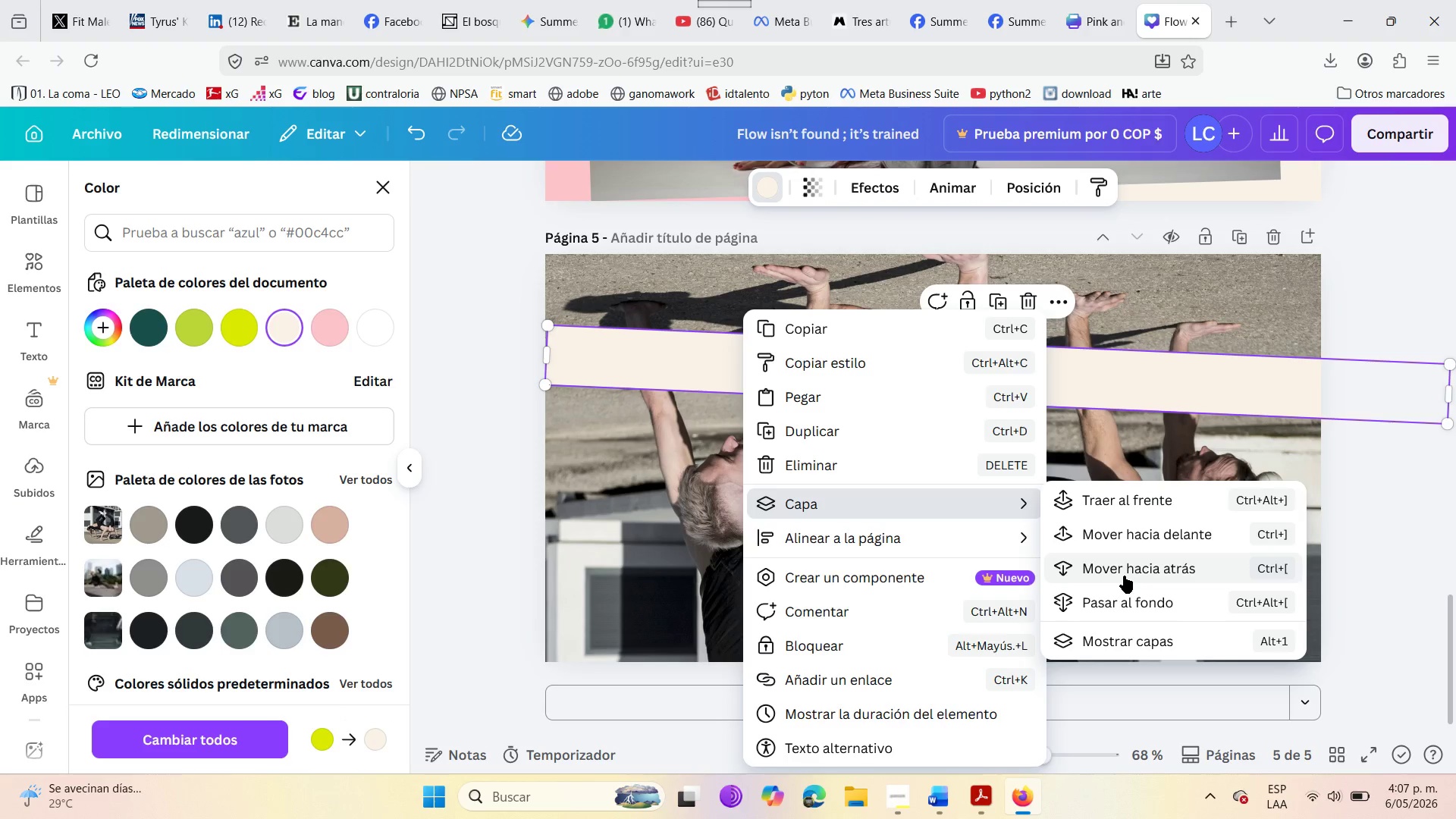 
left_click([1124, 573])
 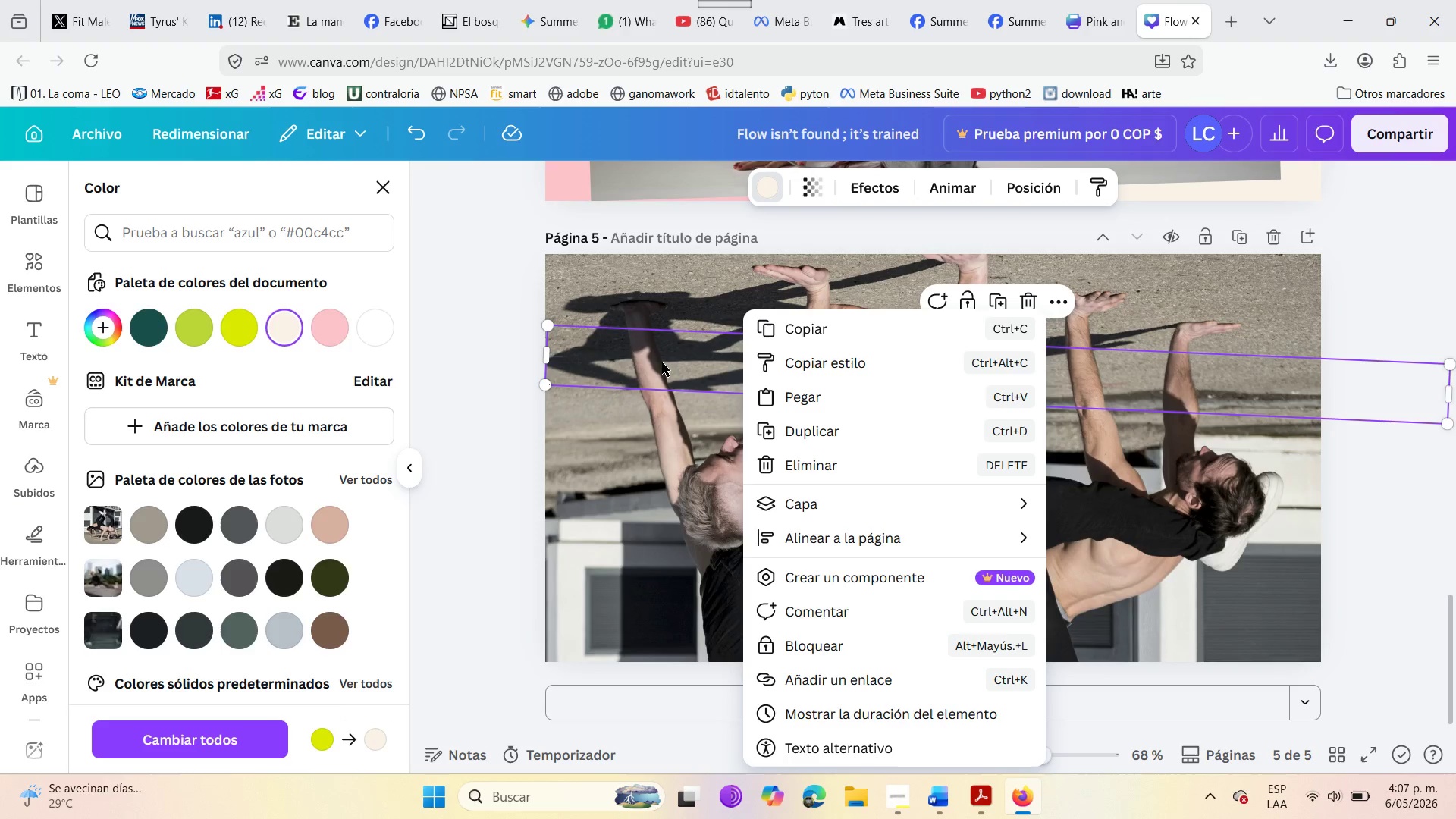 
left_click([651, 372])
 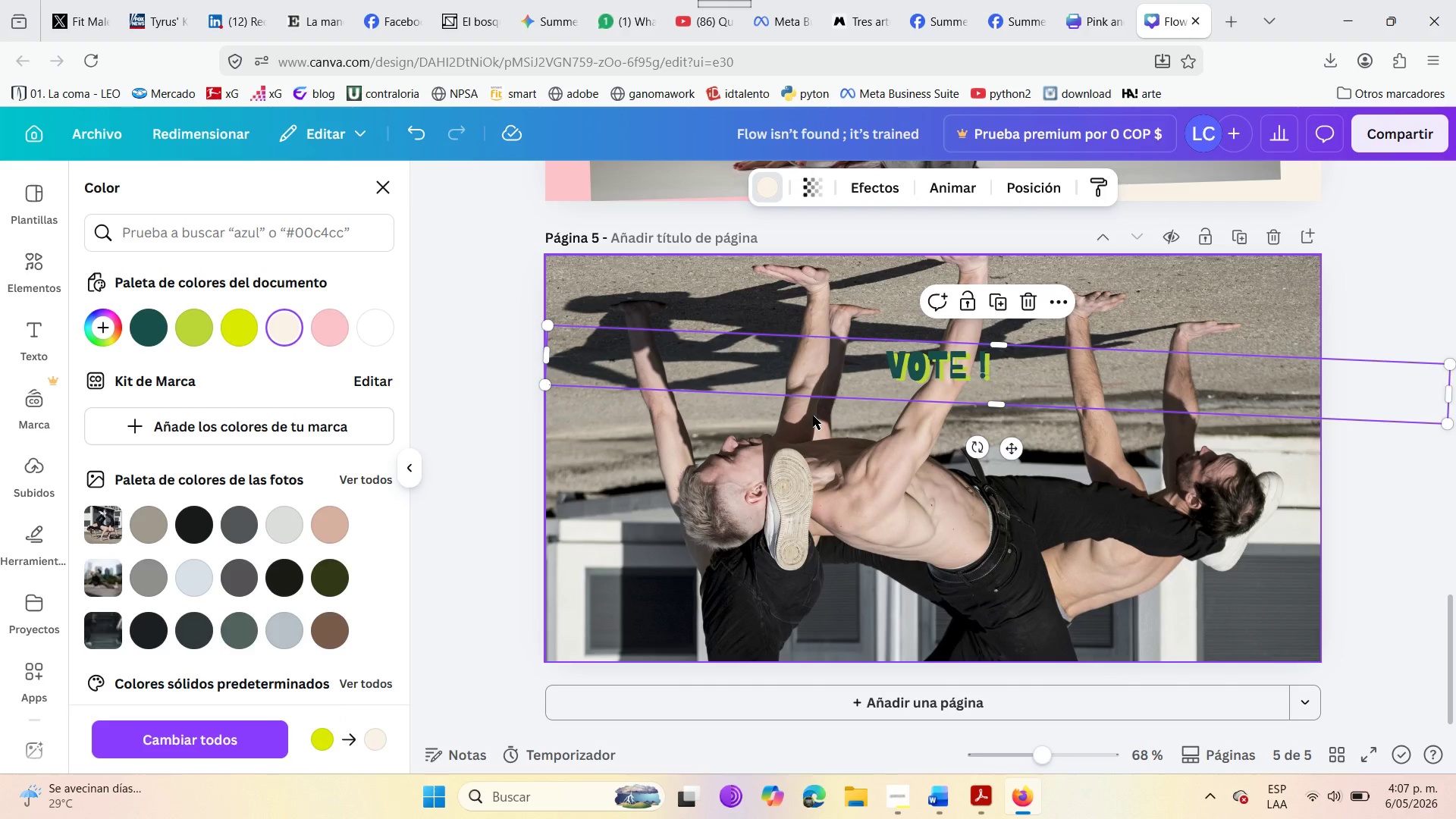 
key(Control+Z)
 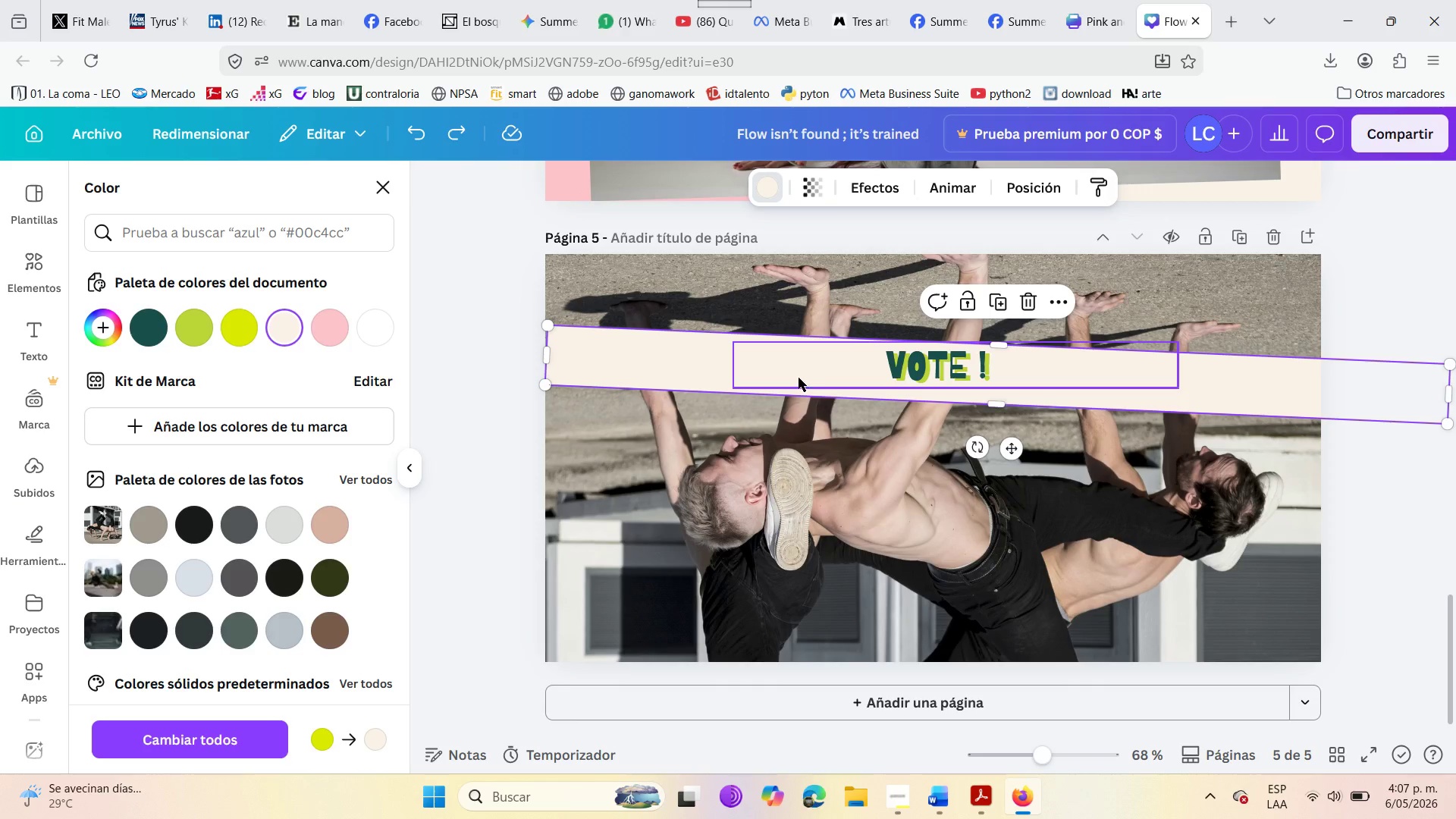 
left_click([769, 386])
 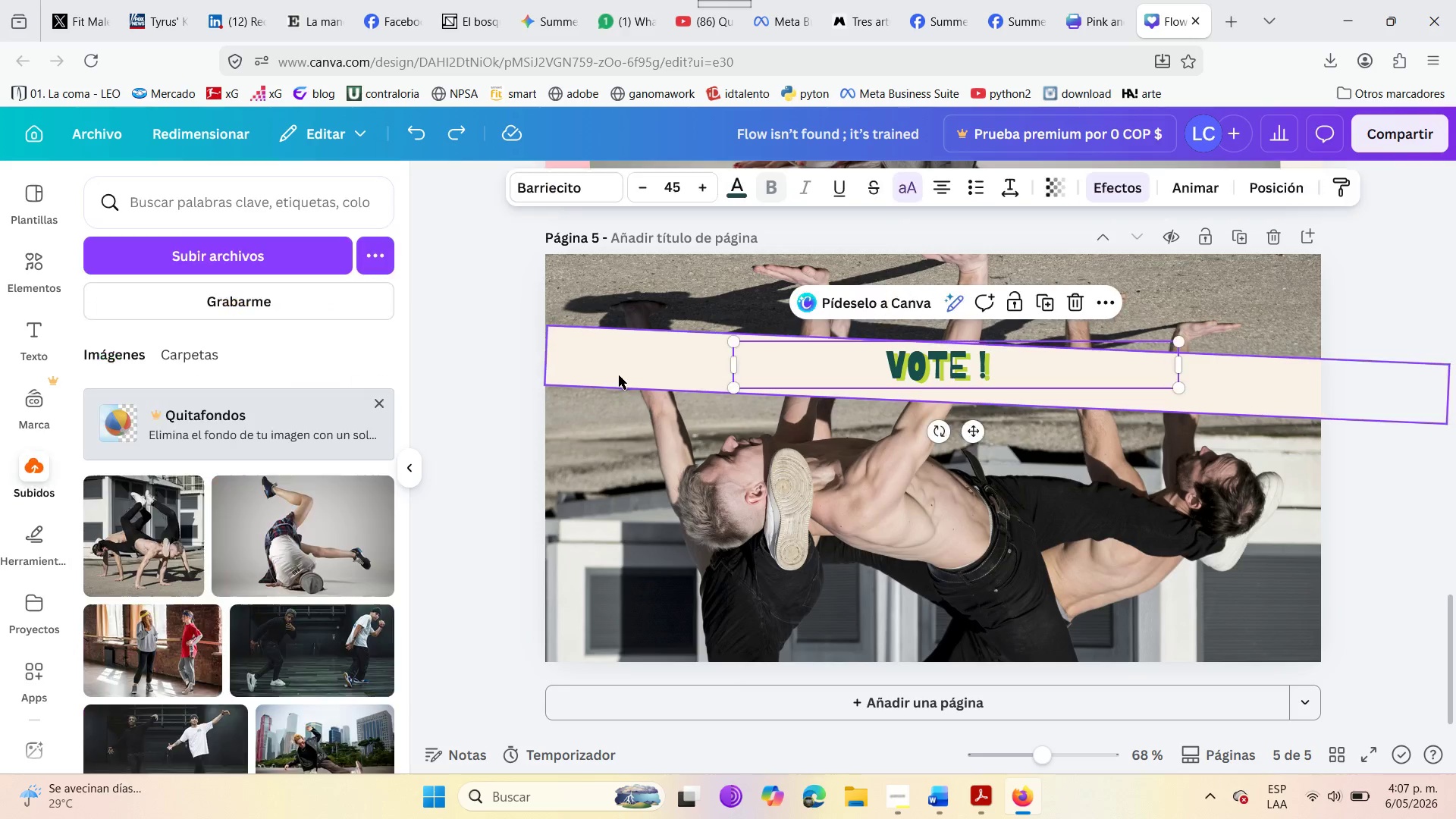 
left_click([614, 366])
 